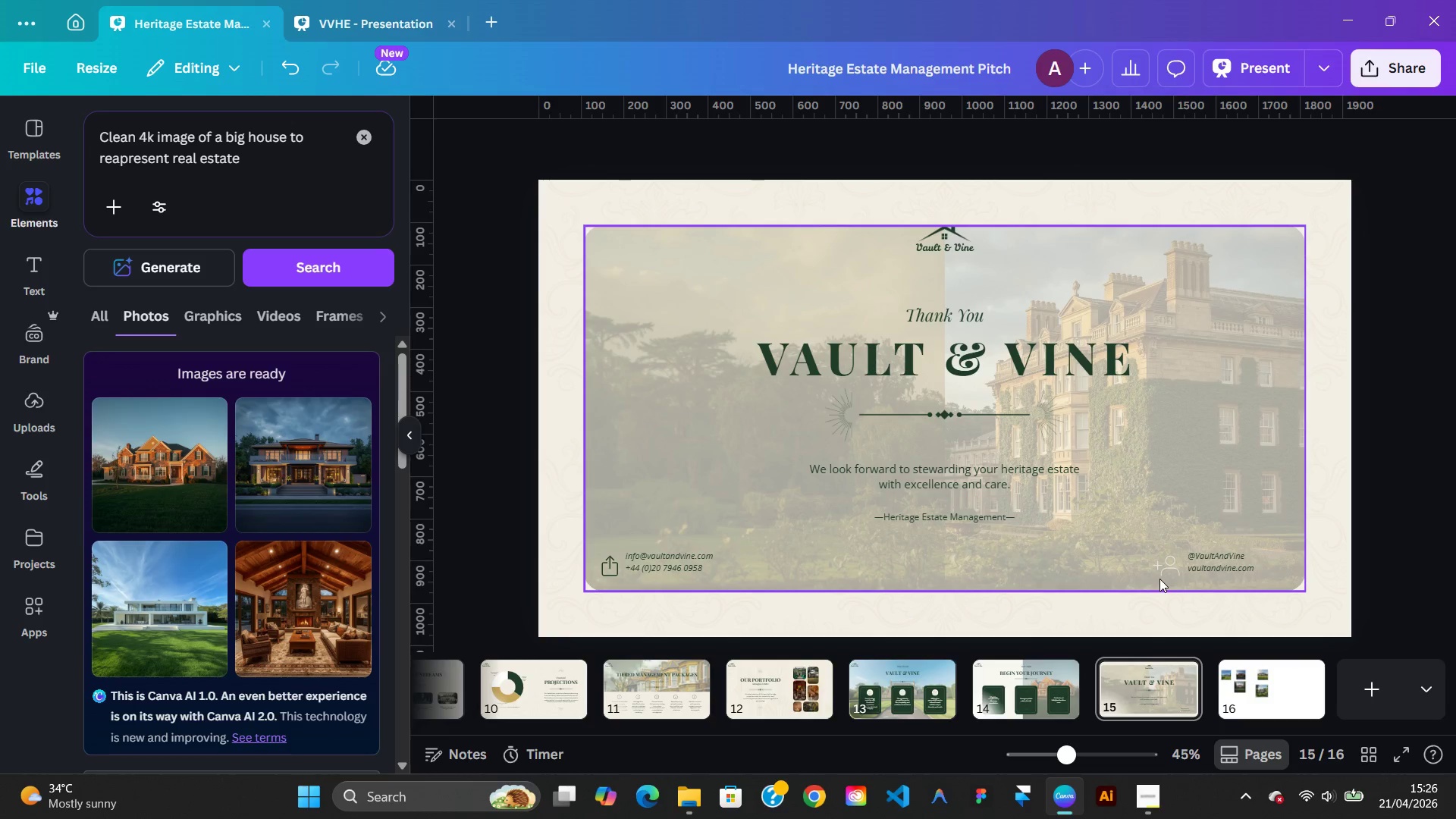 
left_click([1168, 571])
 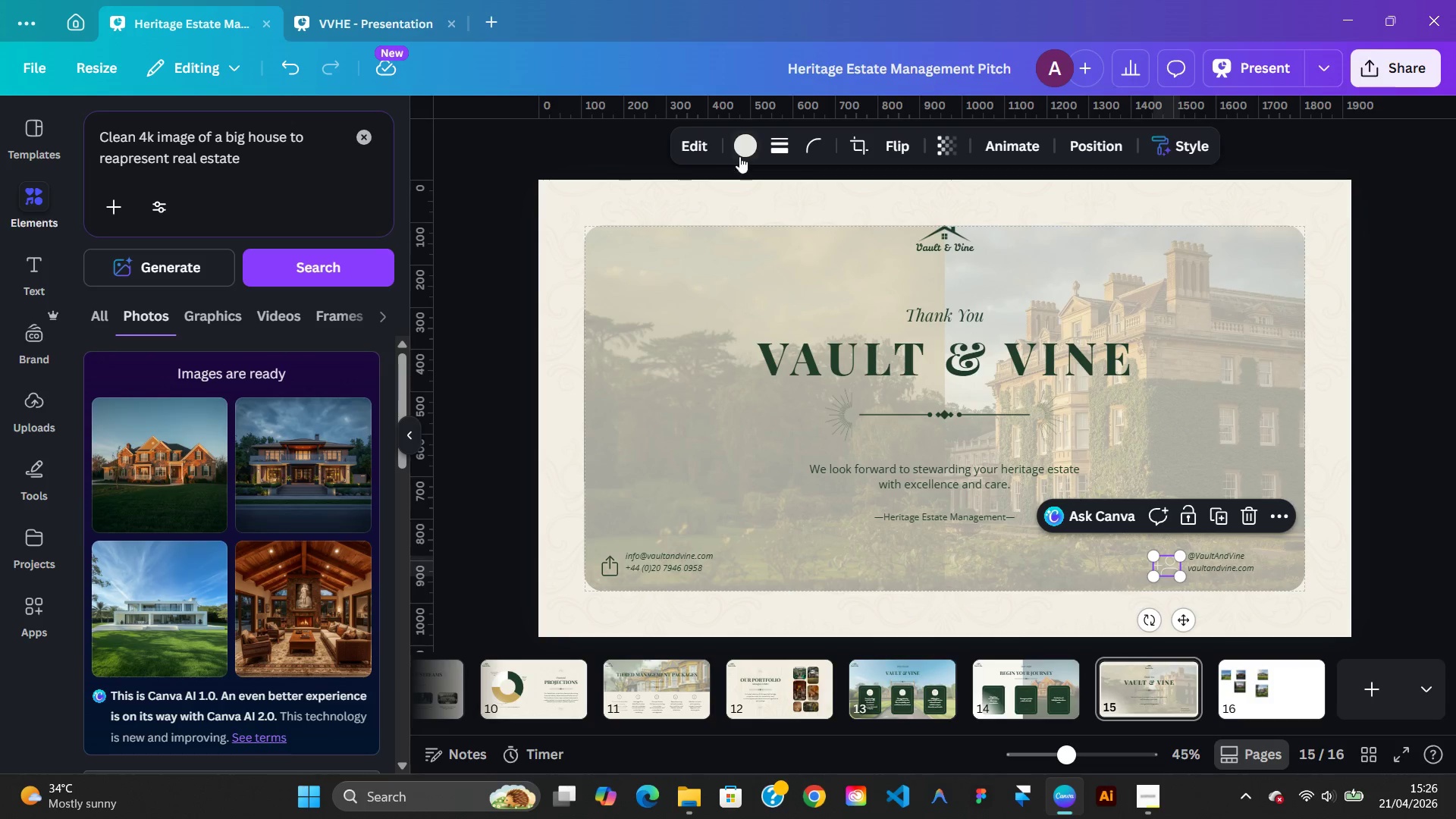 
left_click([742, 154])
 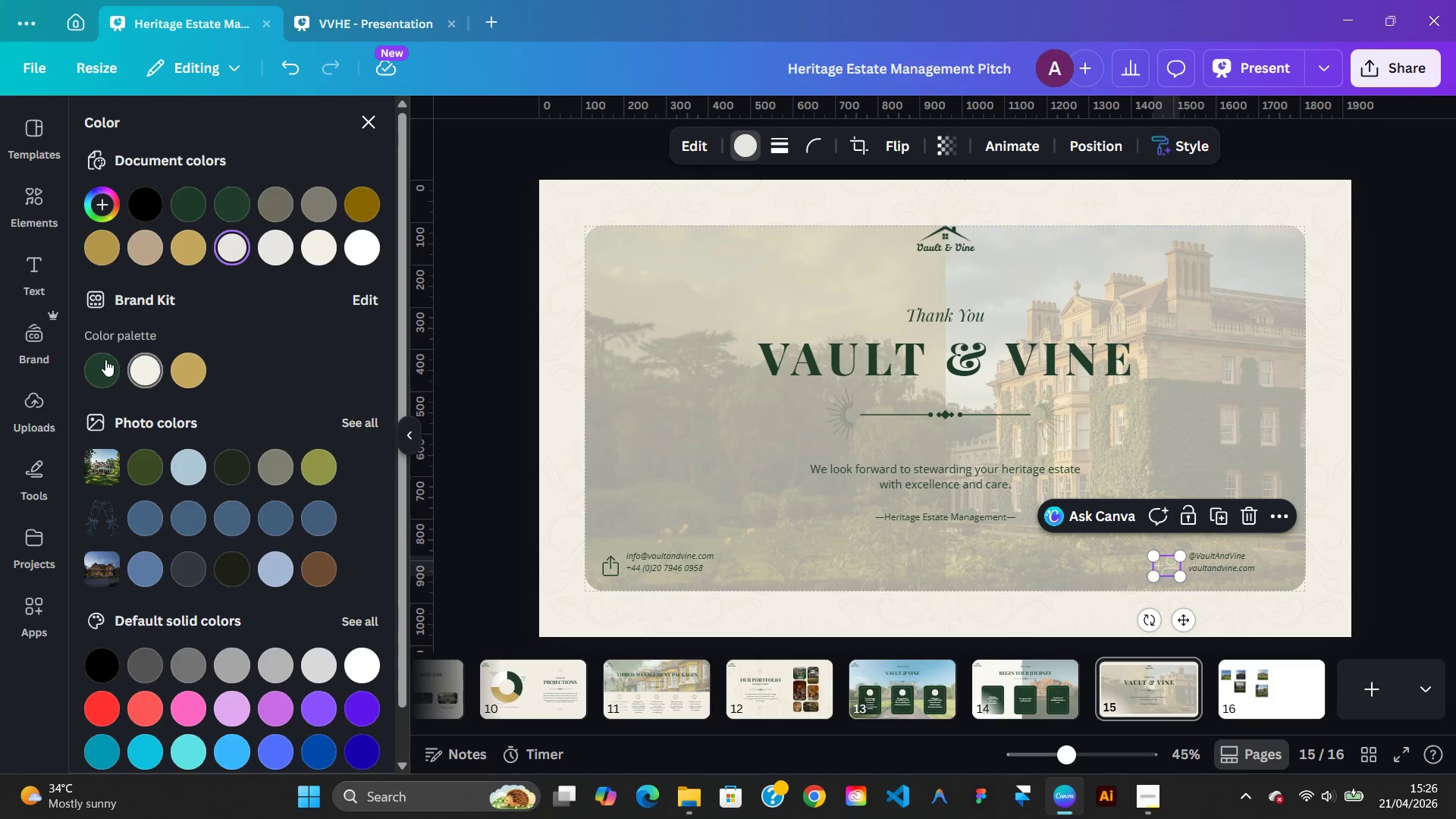 
left_click([103, 361])
 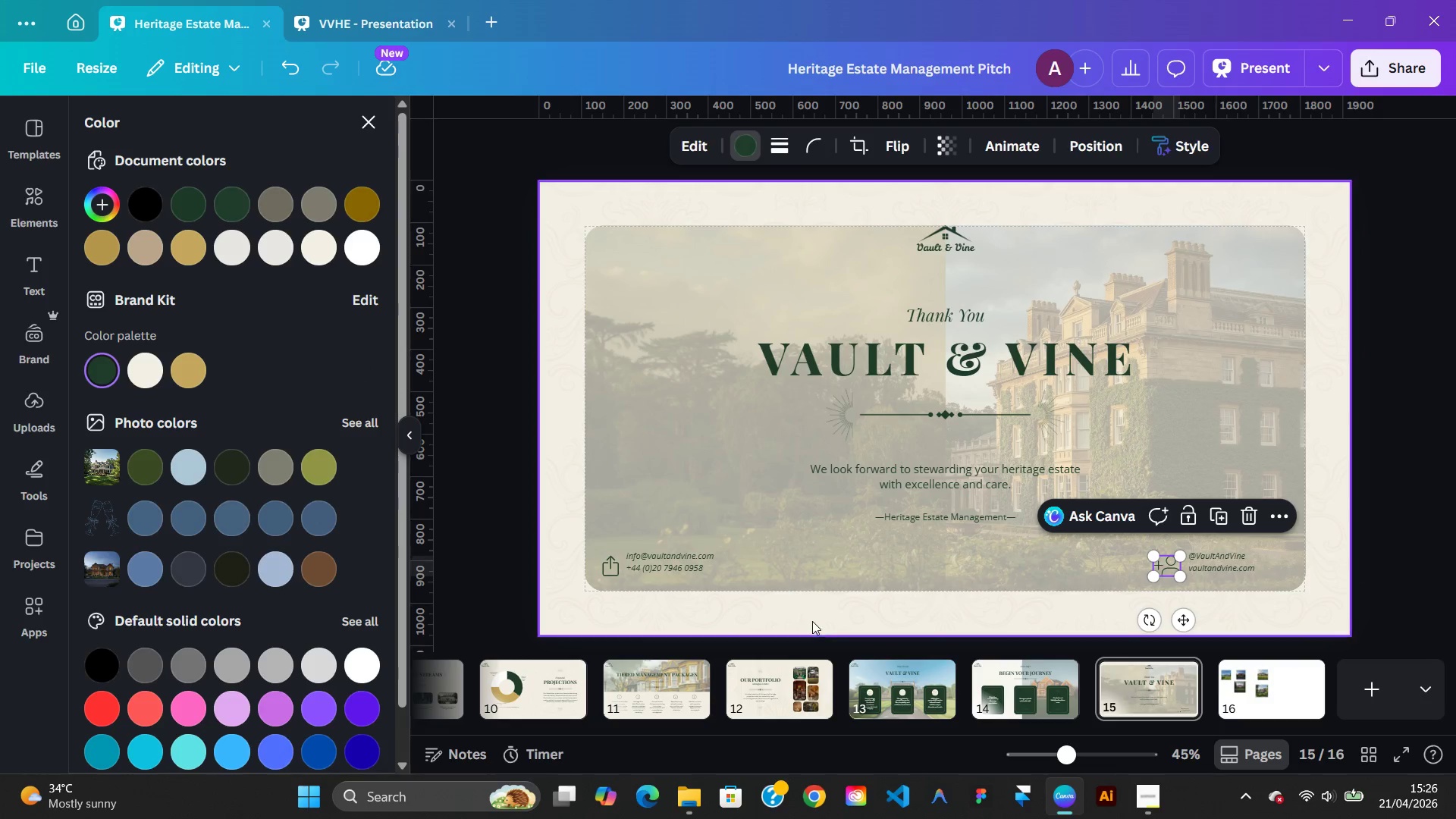 
left_click([818, 617])
 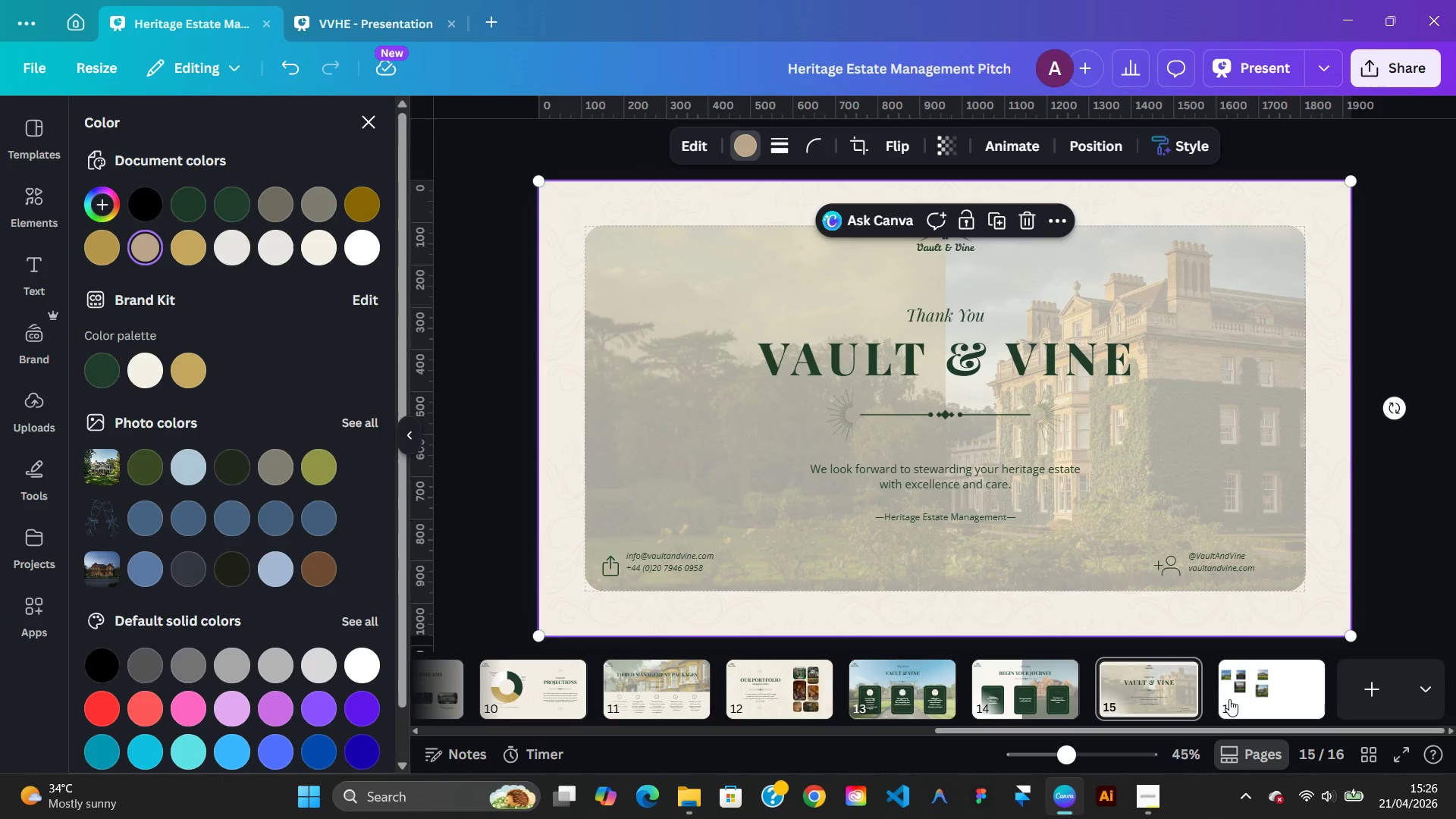 
wait(16.5)
 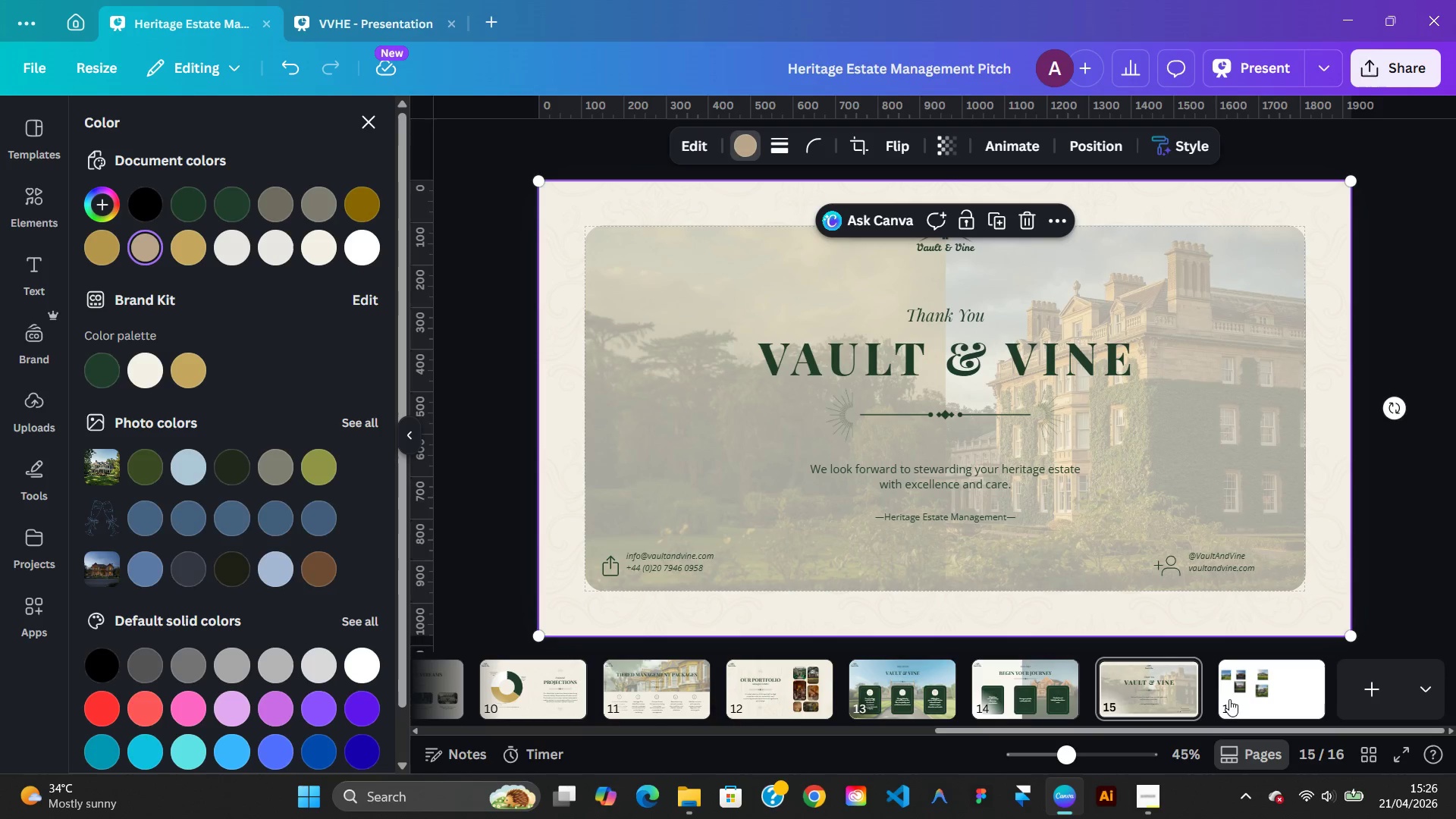 
left_click([1210, 566])
 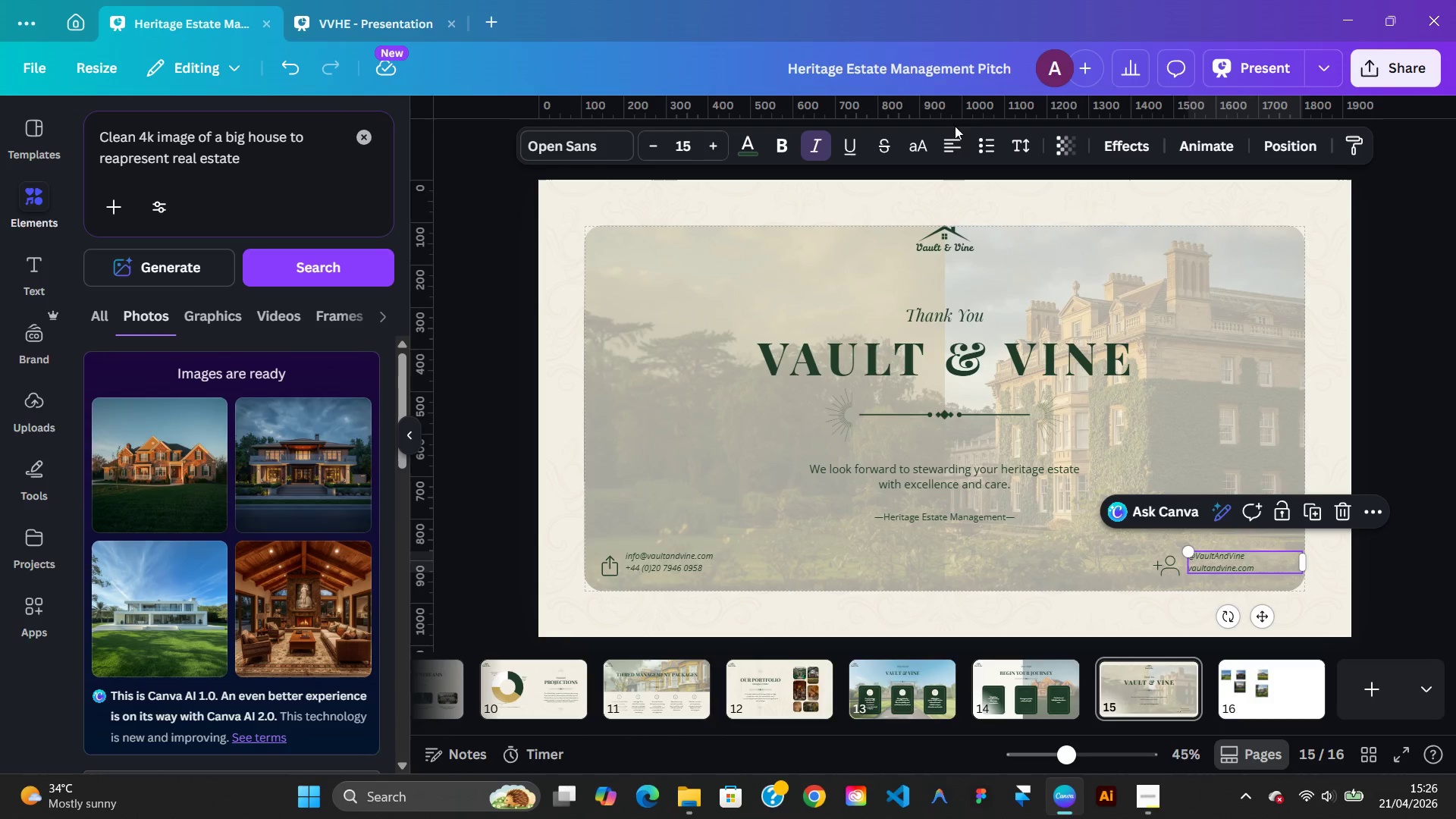 
left_click([956, 135])
 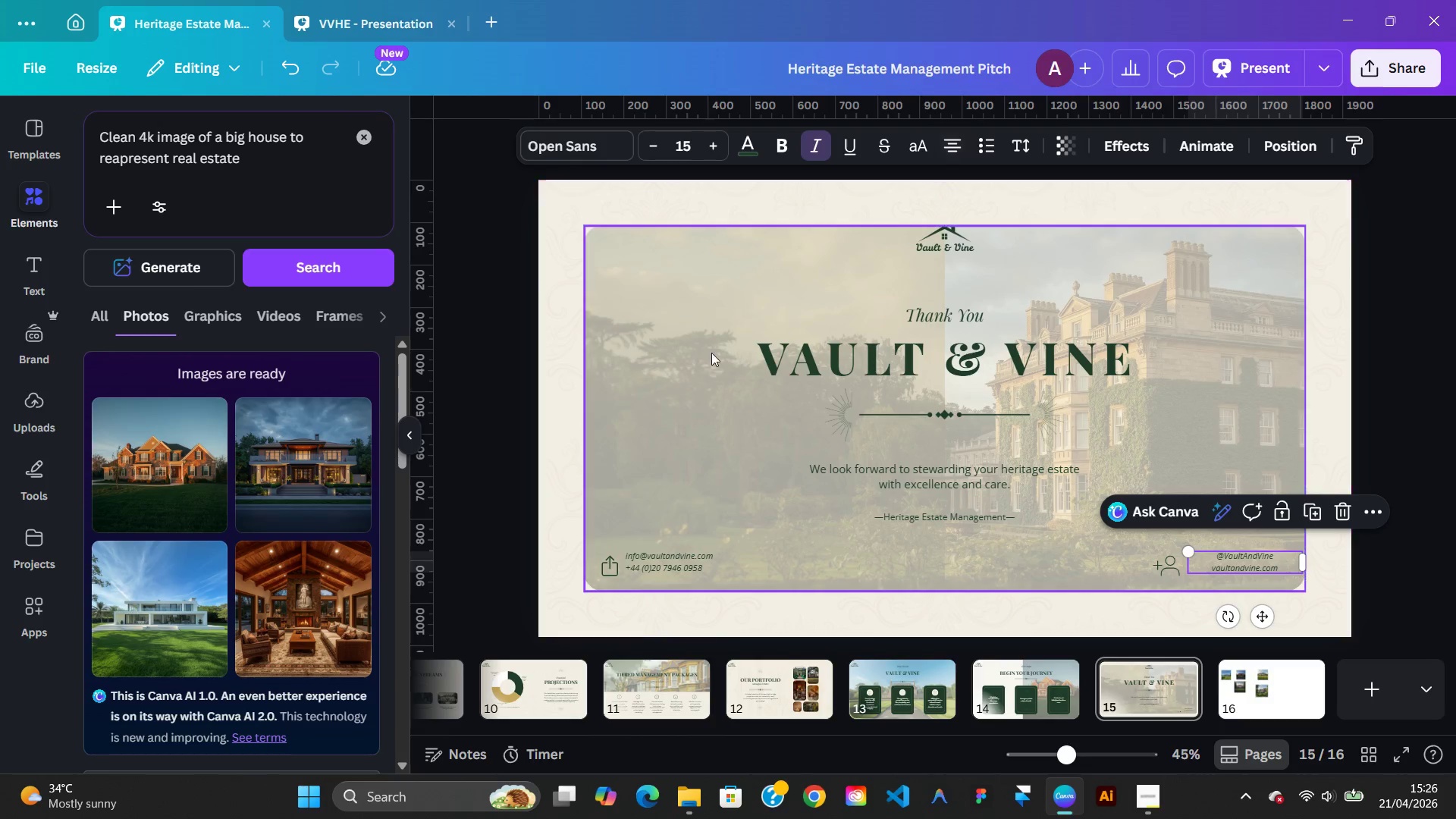 
left_click([667, 553])
 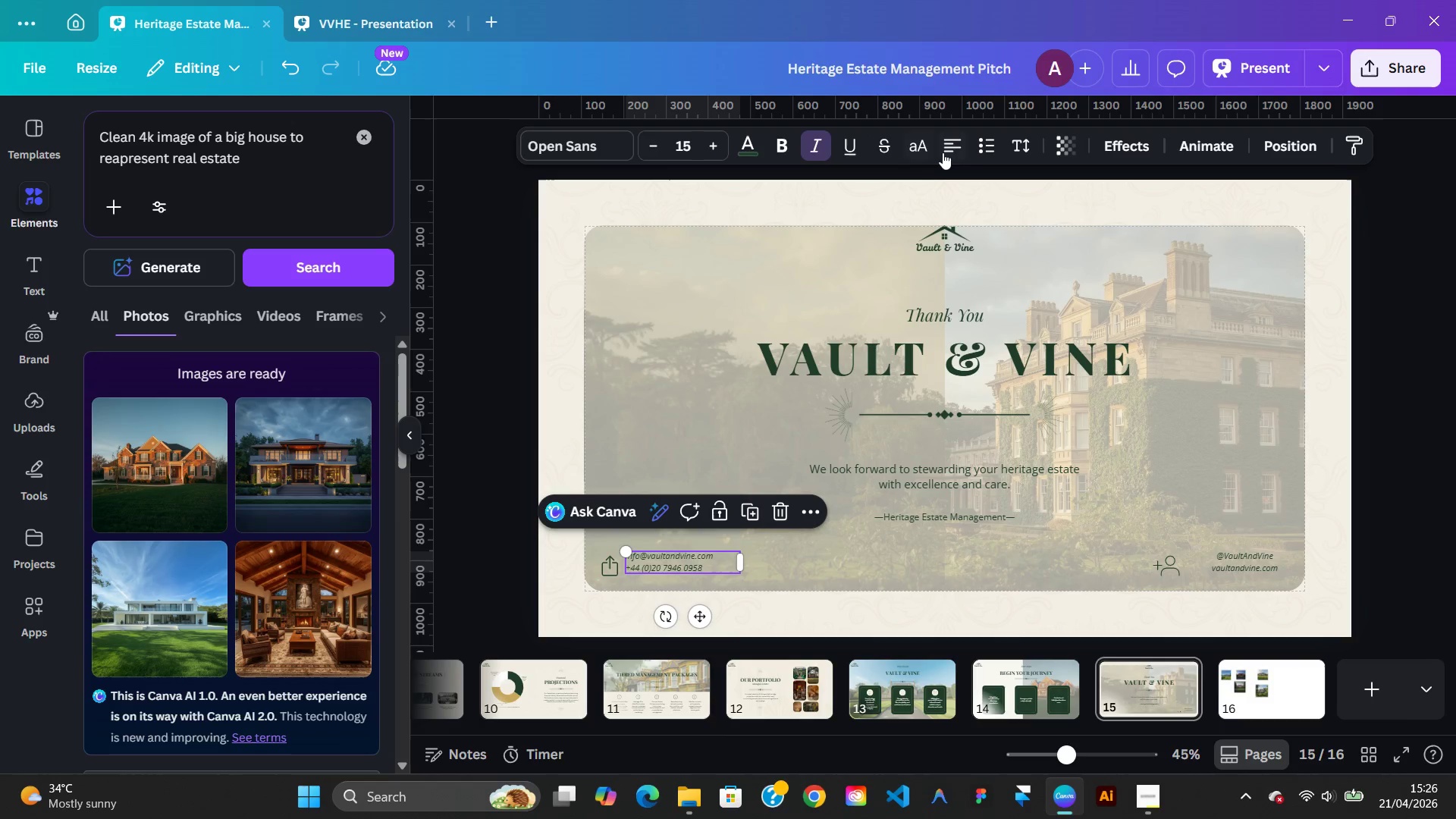 
left_click([944, 151])
 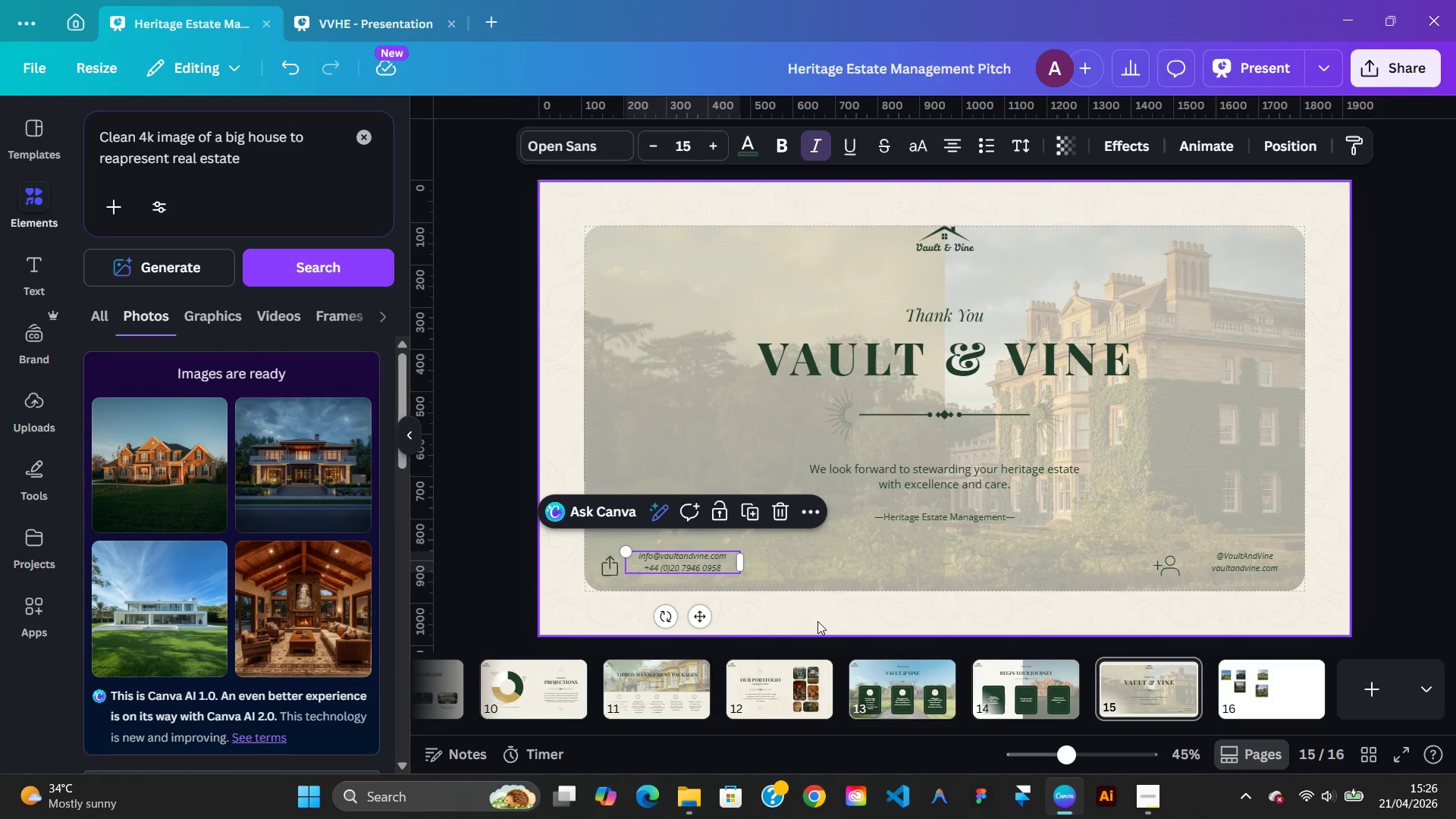 
left_click([665, 566])
 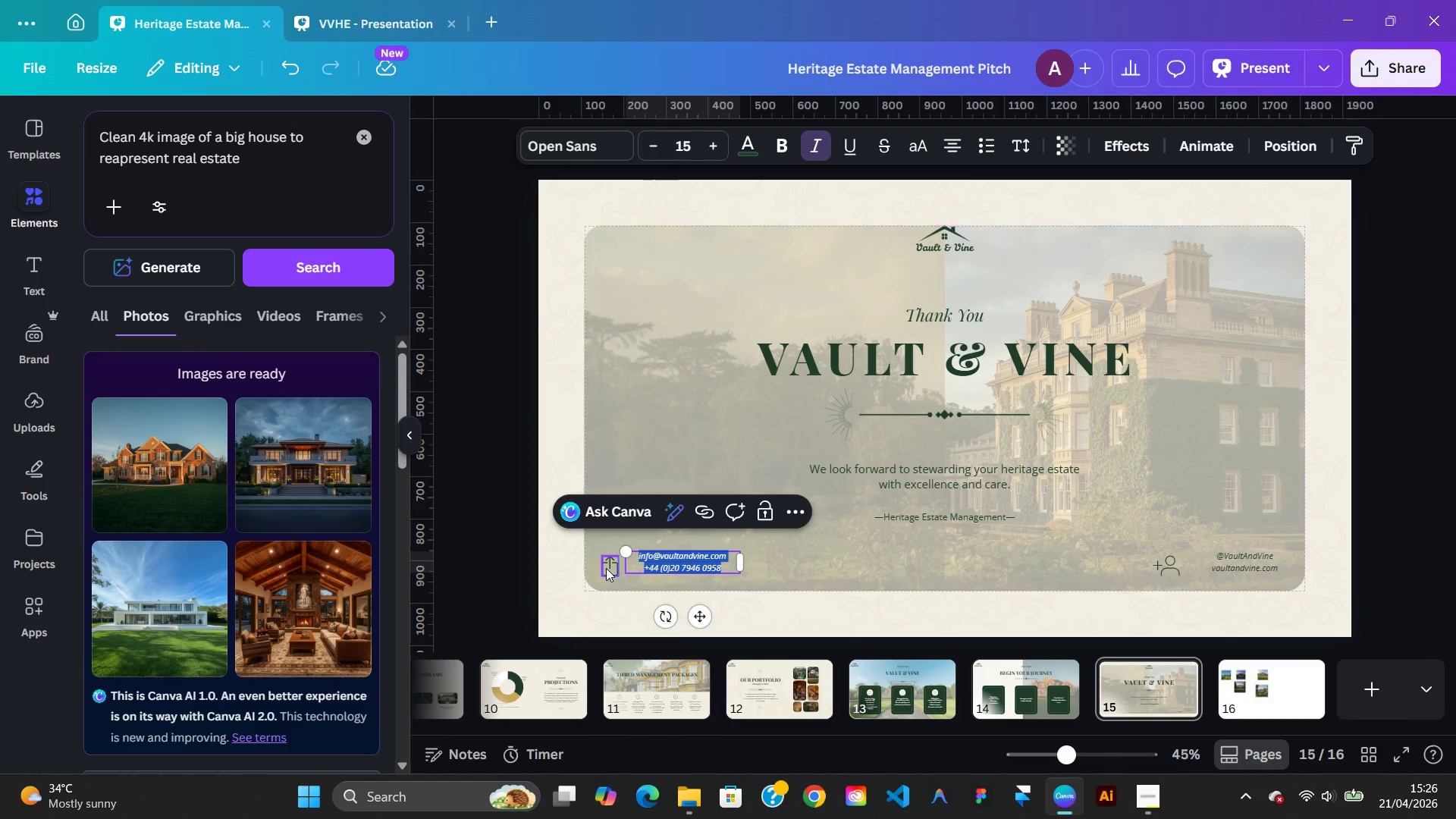 
left_click([607, 568])
 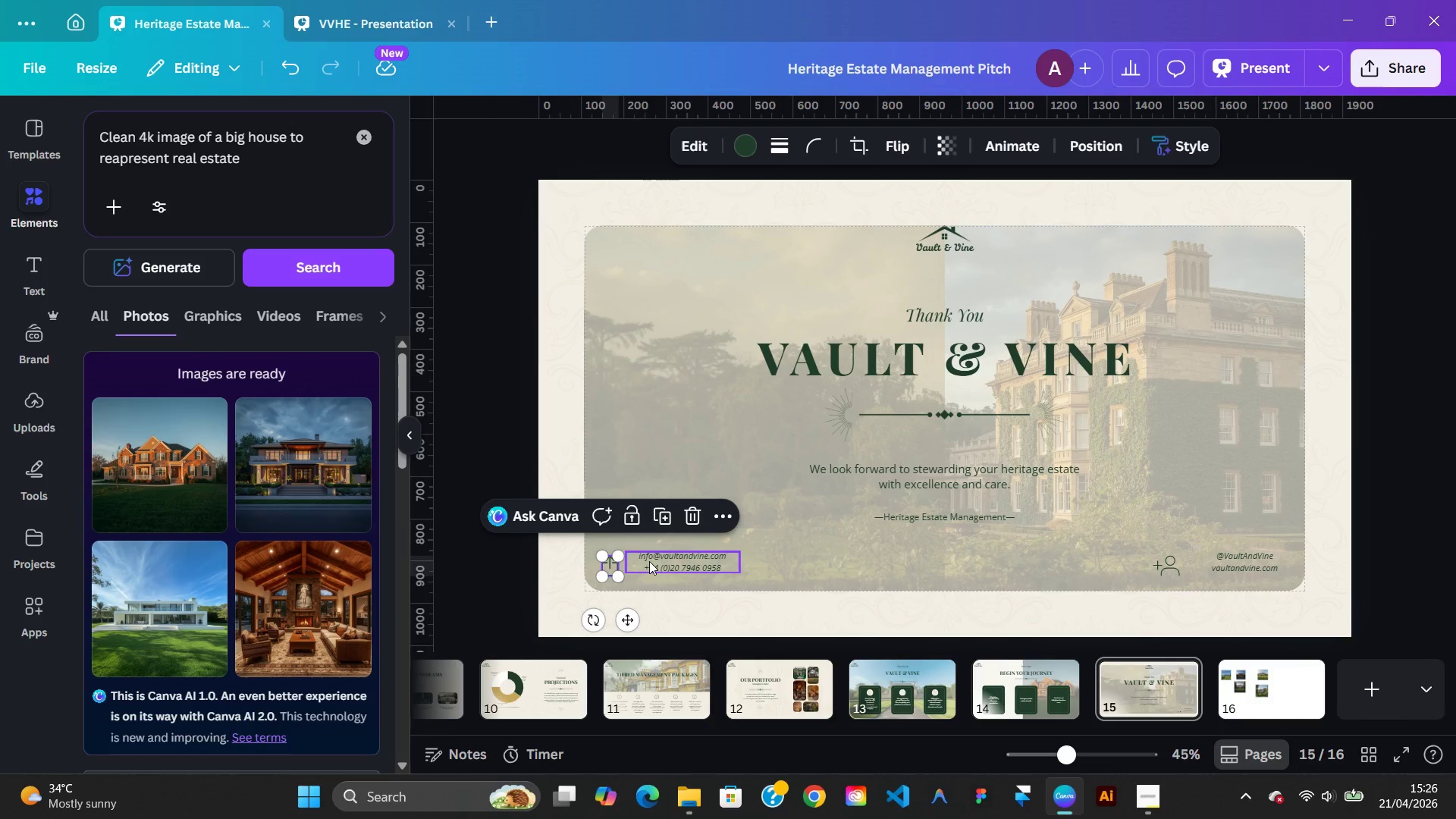 
left_click([649, 561])
 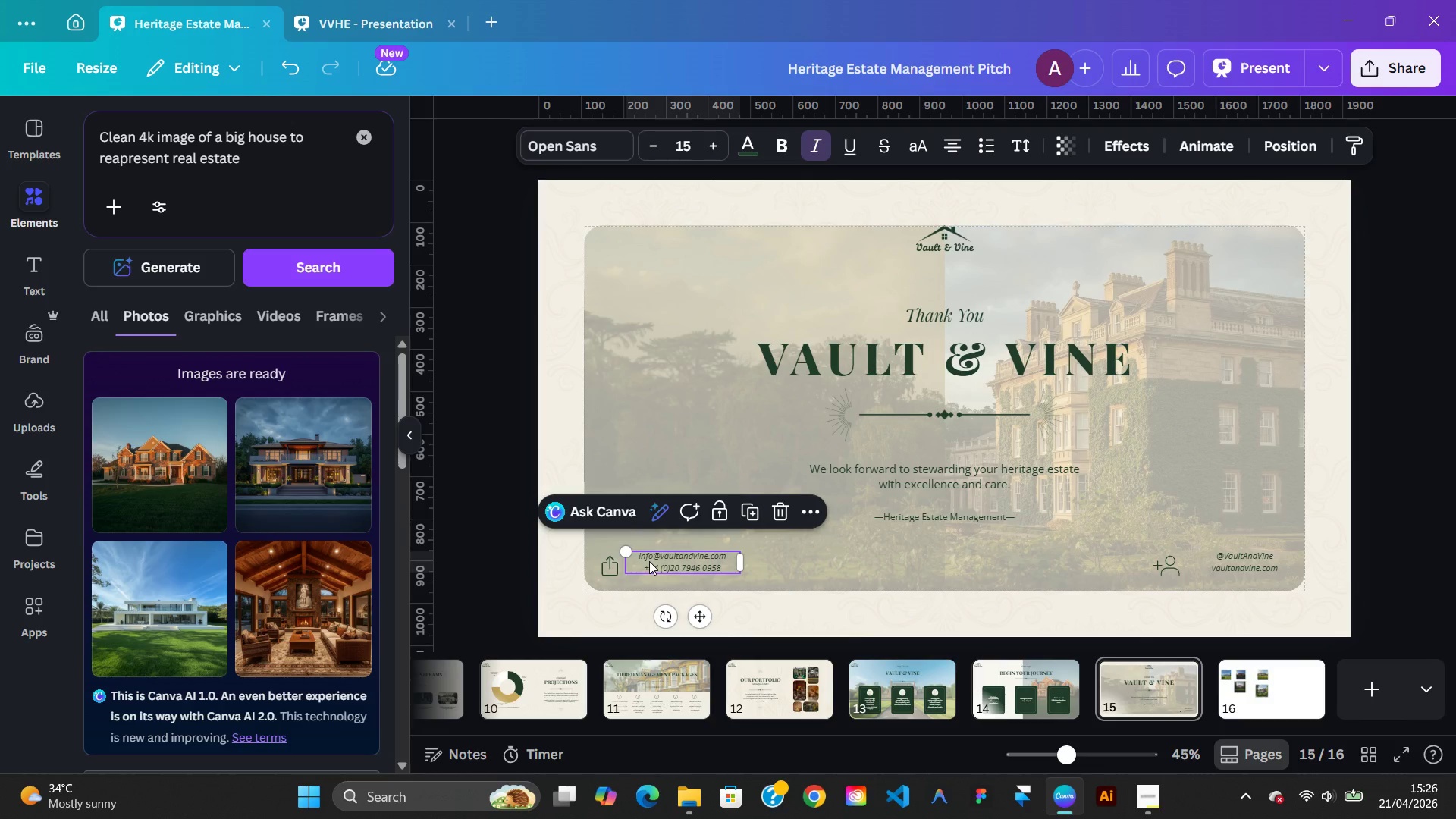 
key(ArrowDown)
 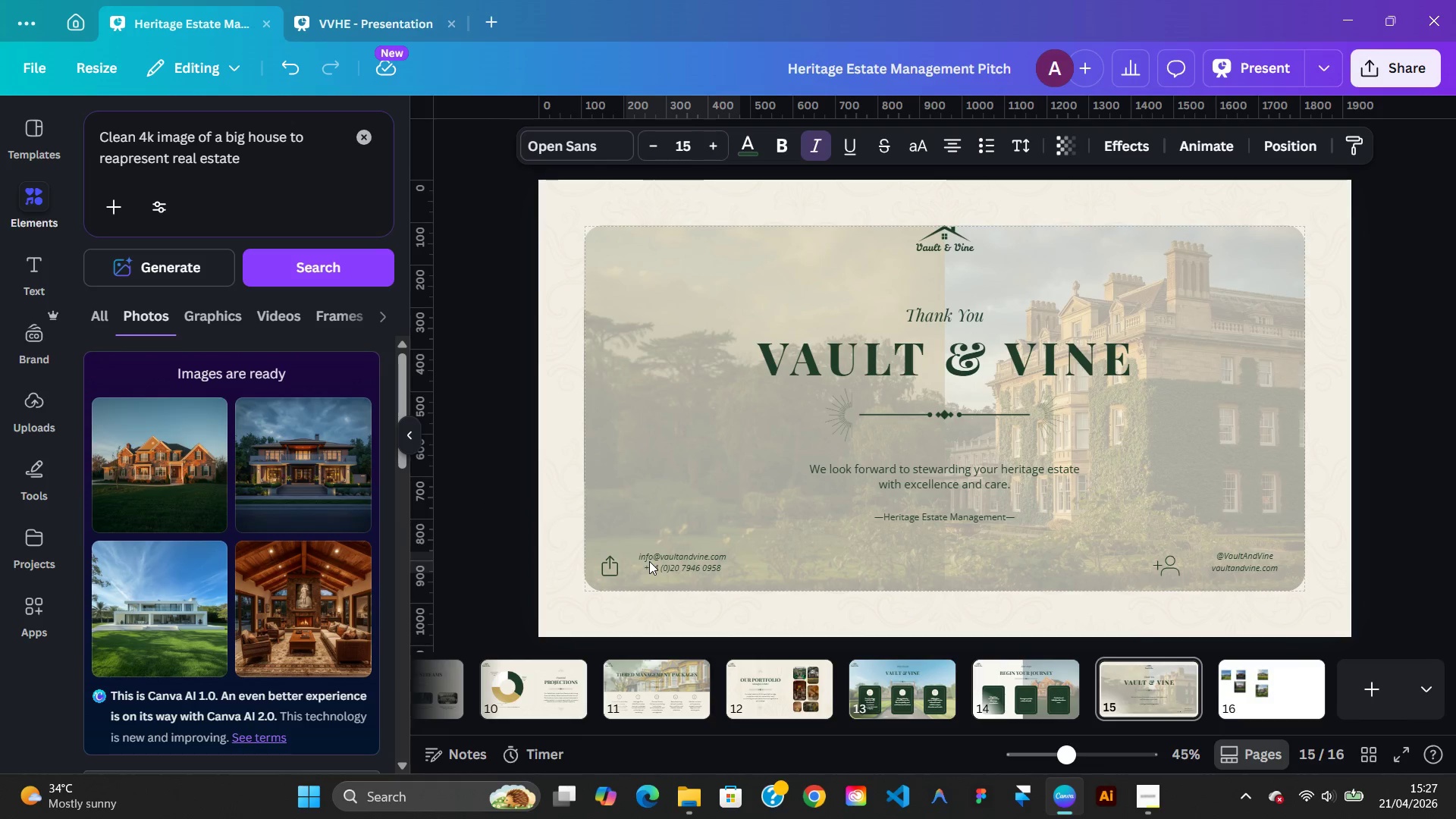 
key(ArrowDown)
 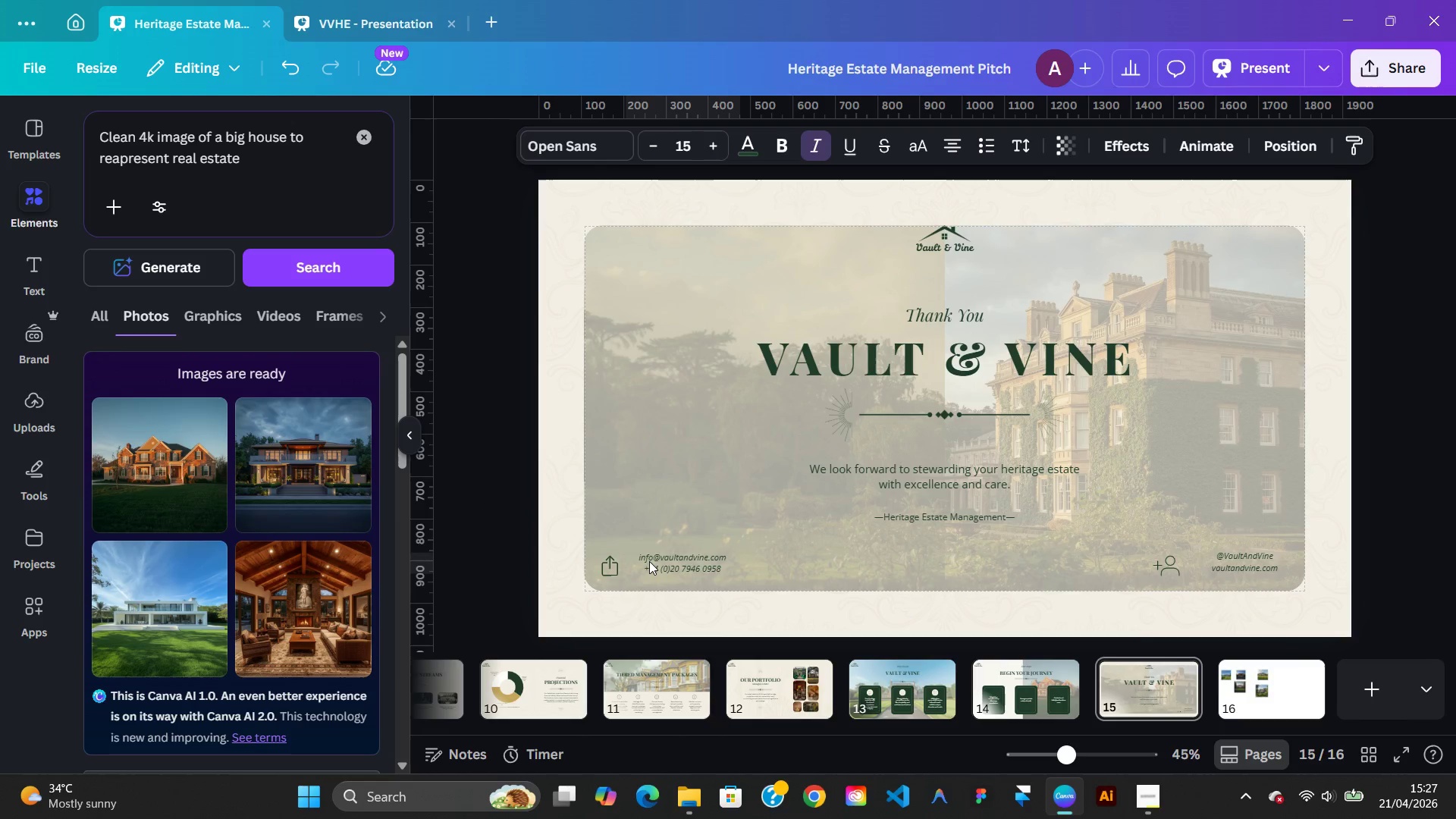 
key(ArrowDown)
 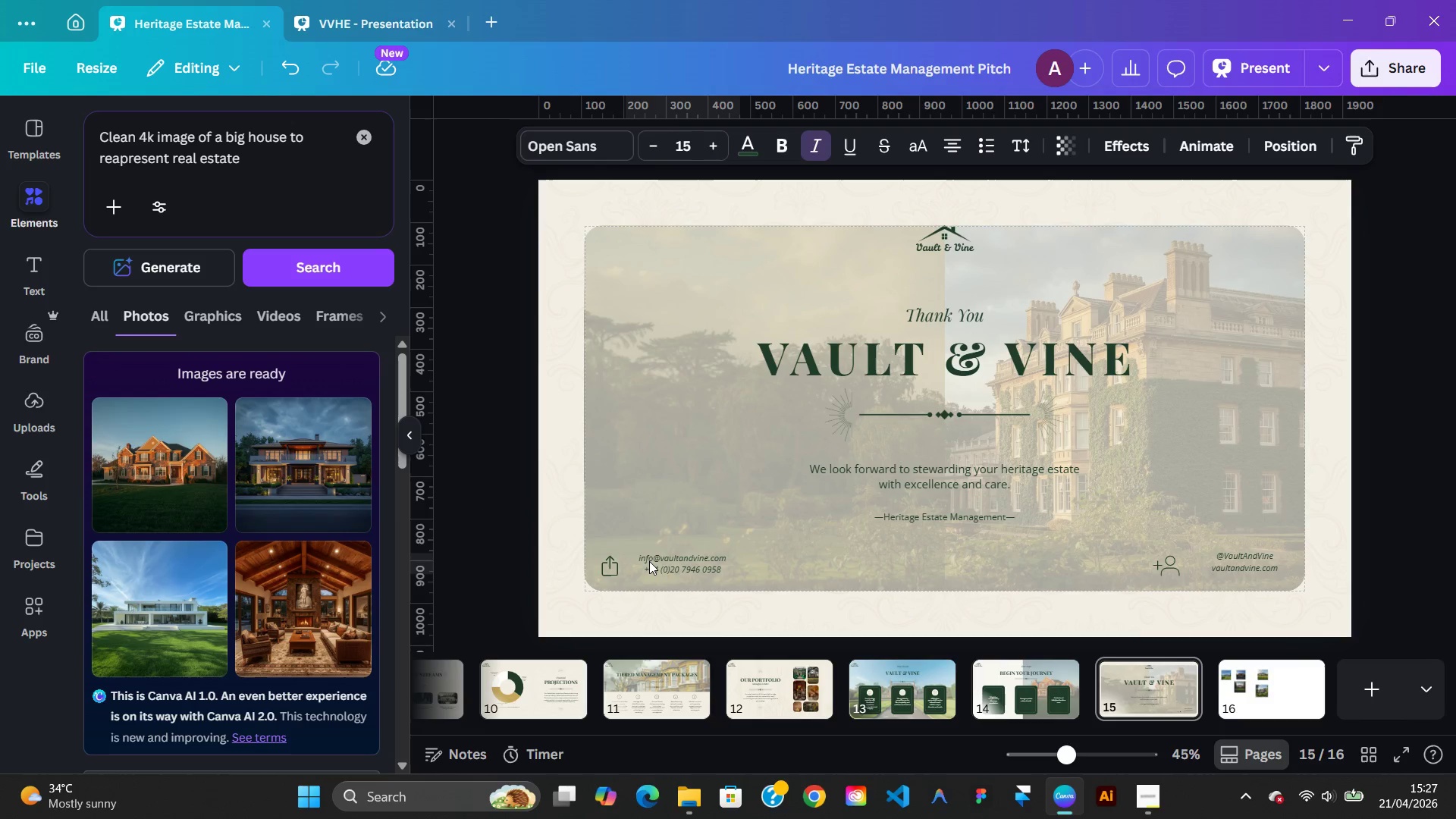 
key(ArrowDown)
 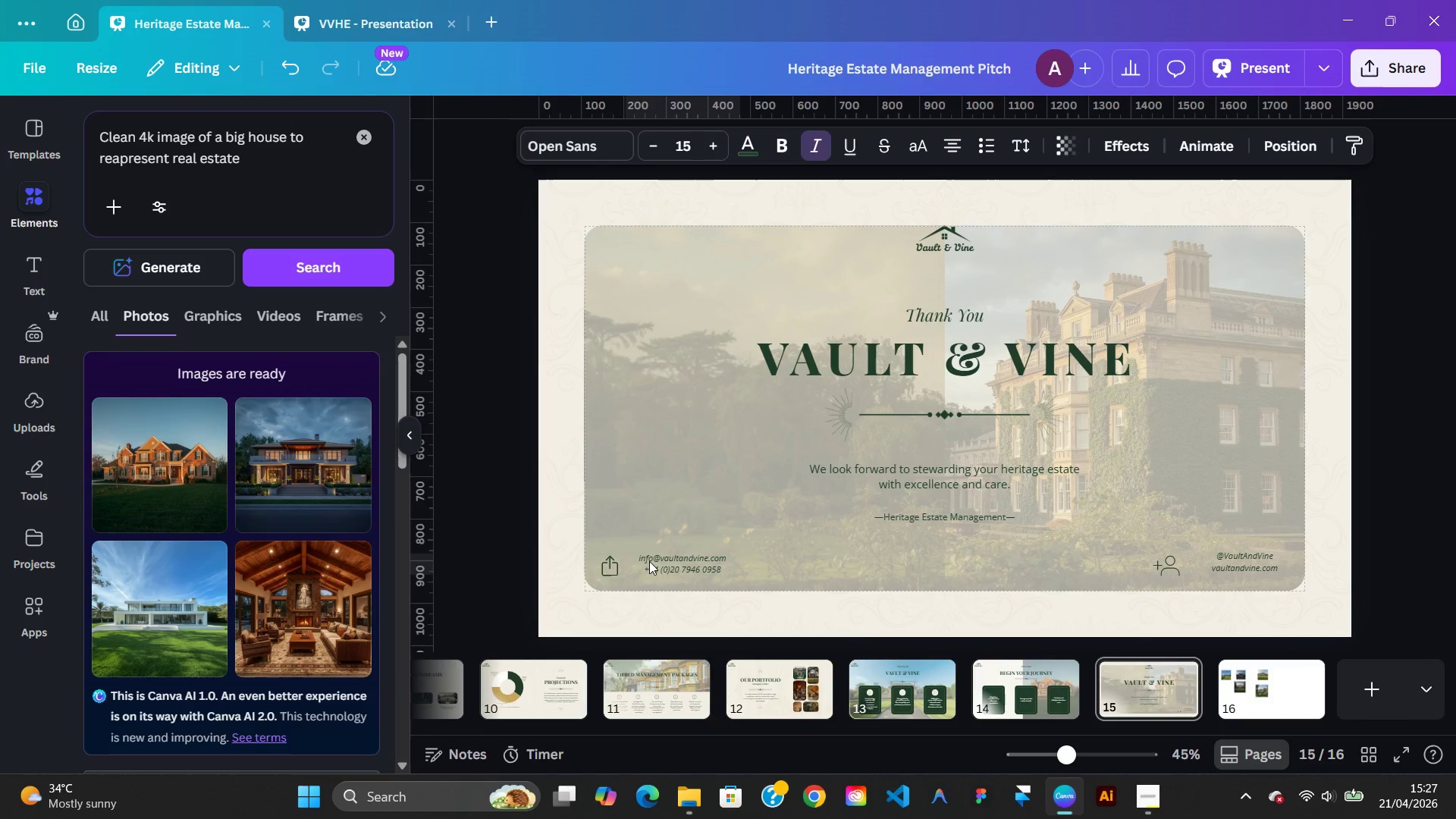 
key(ArrowDown)
 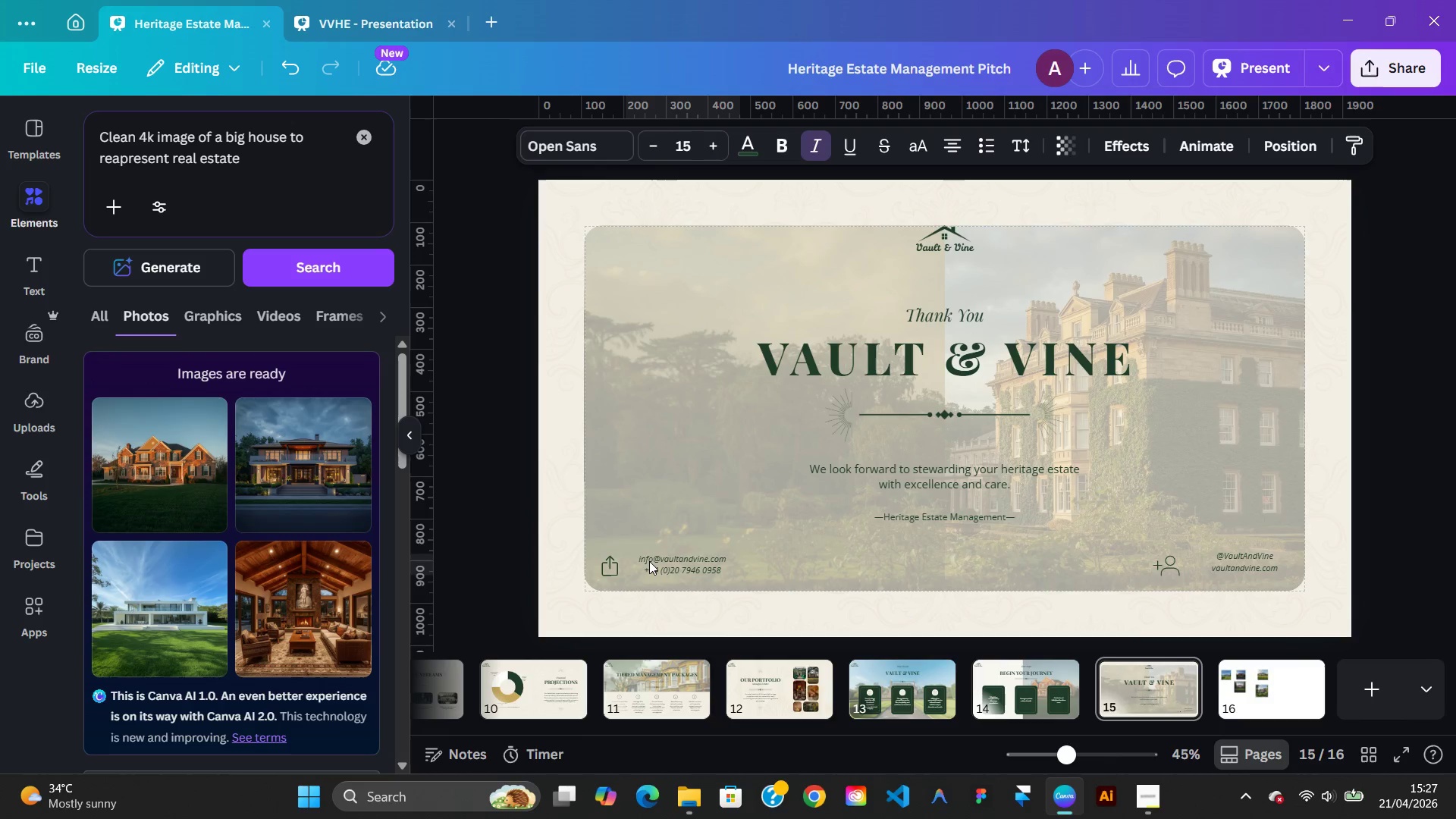 
key(ArrowDown)
 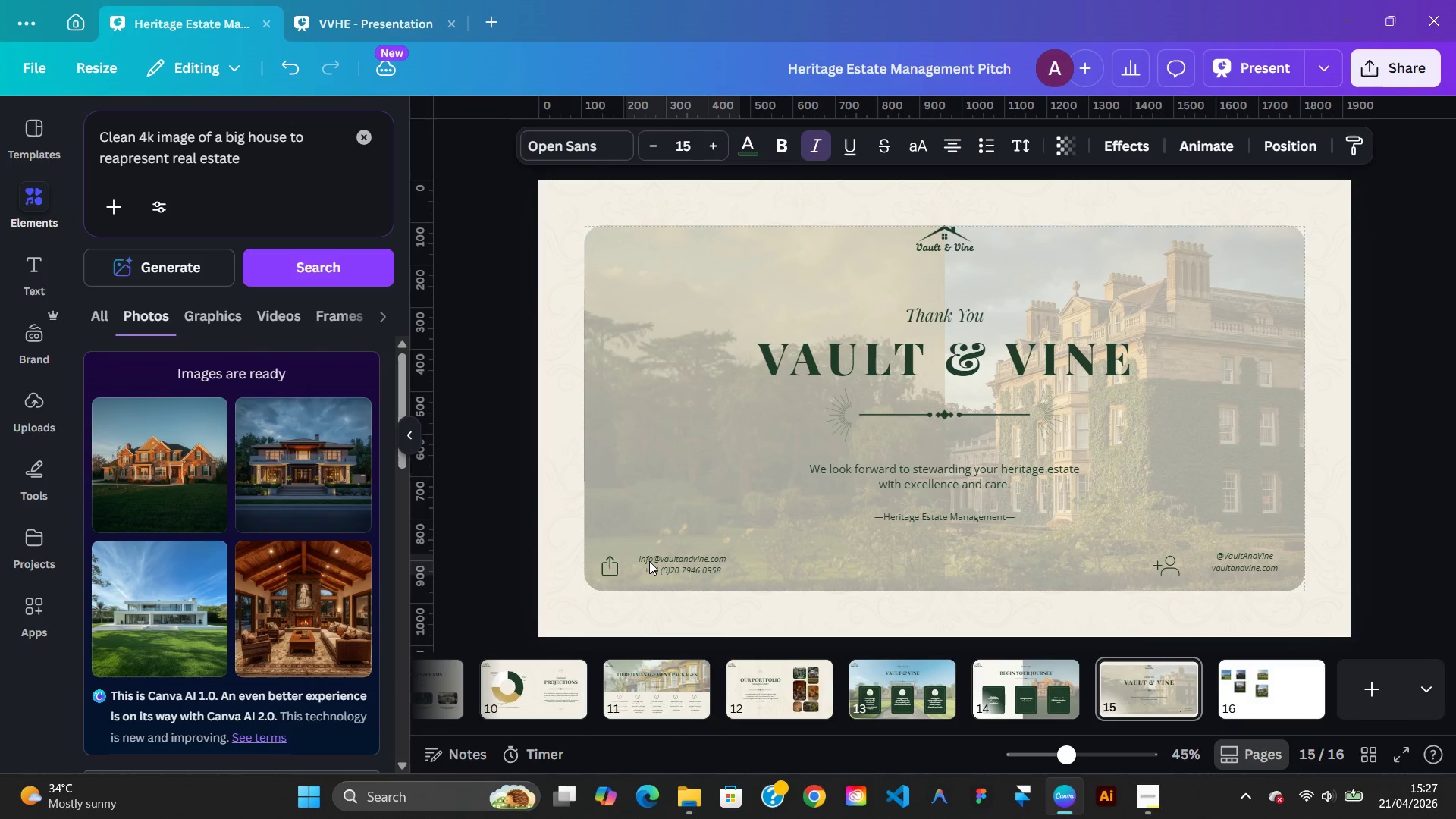 
key(ArrowDown)
 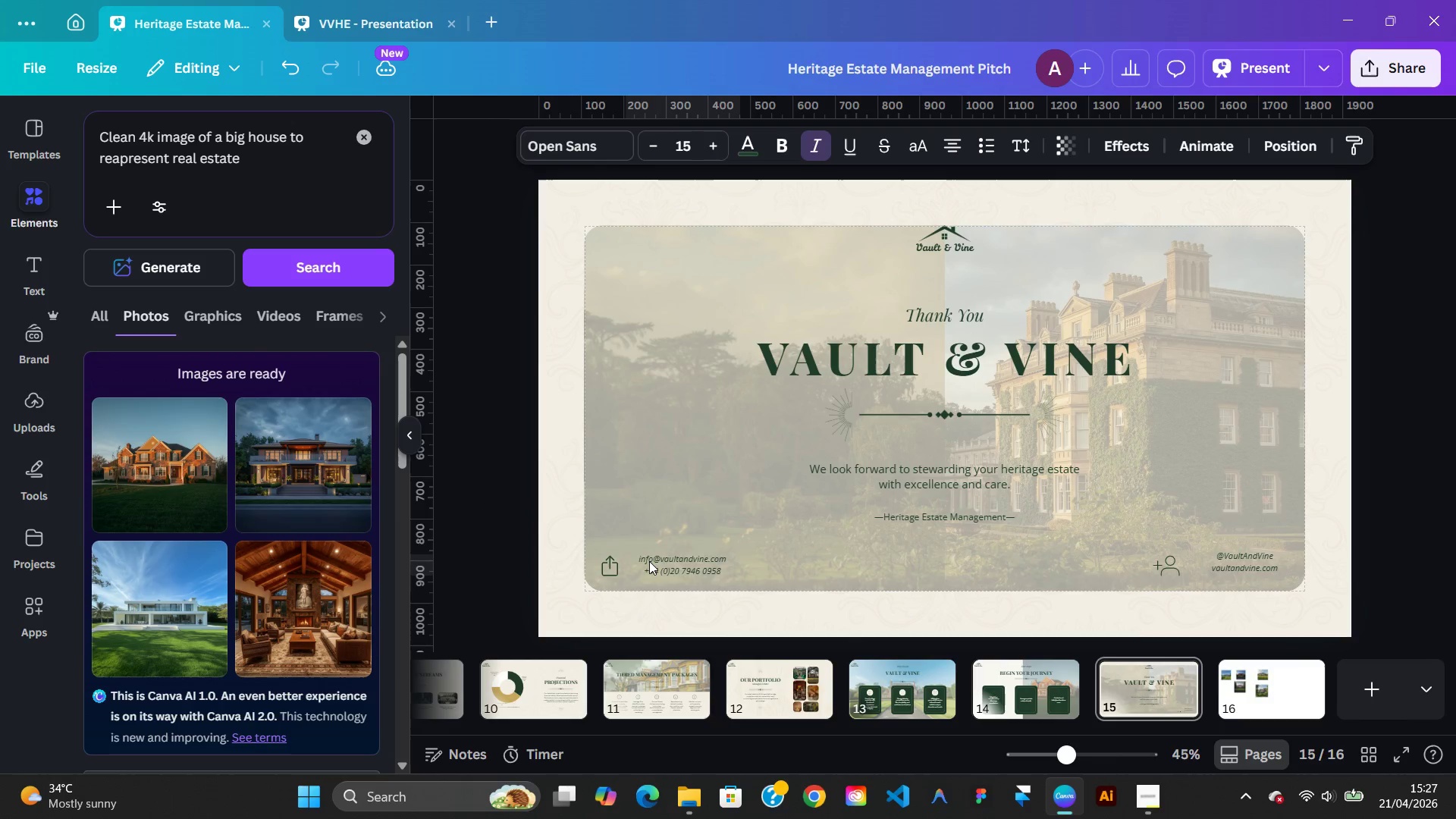 
key(ArrowDown)
 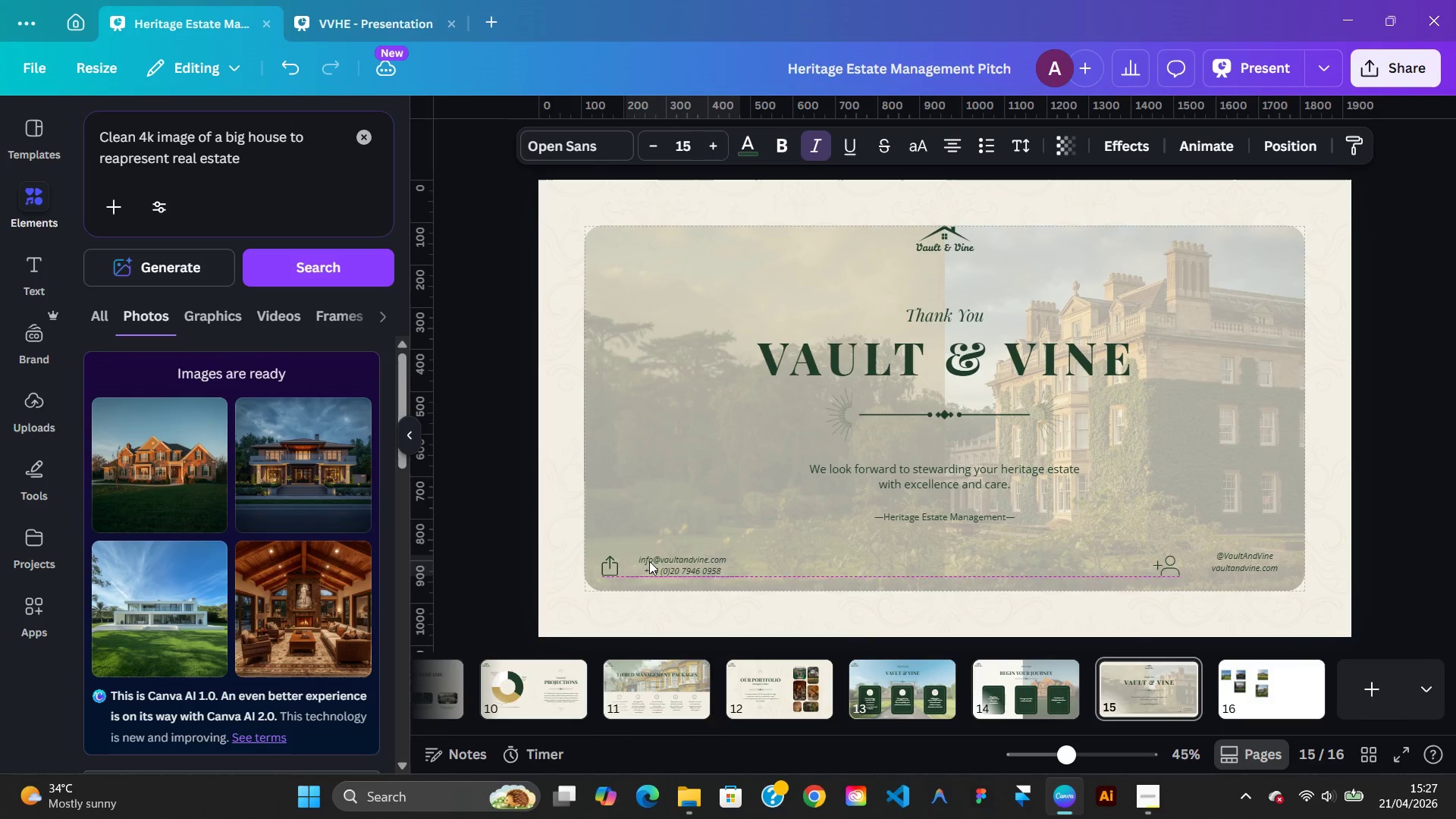 
key(ArrowDown)
 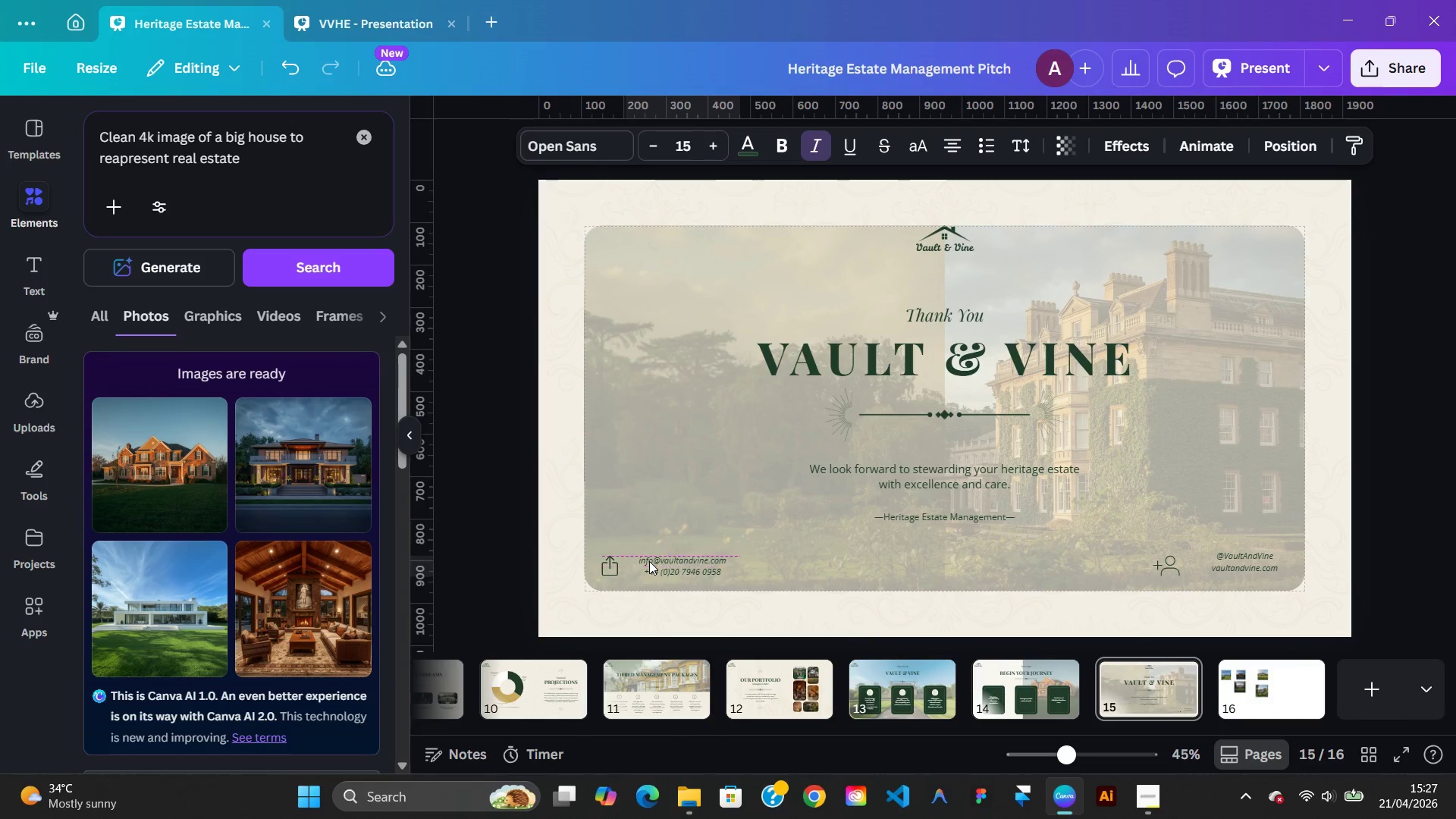 
key(ArrowDown)
 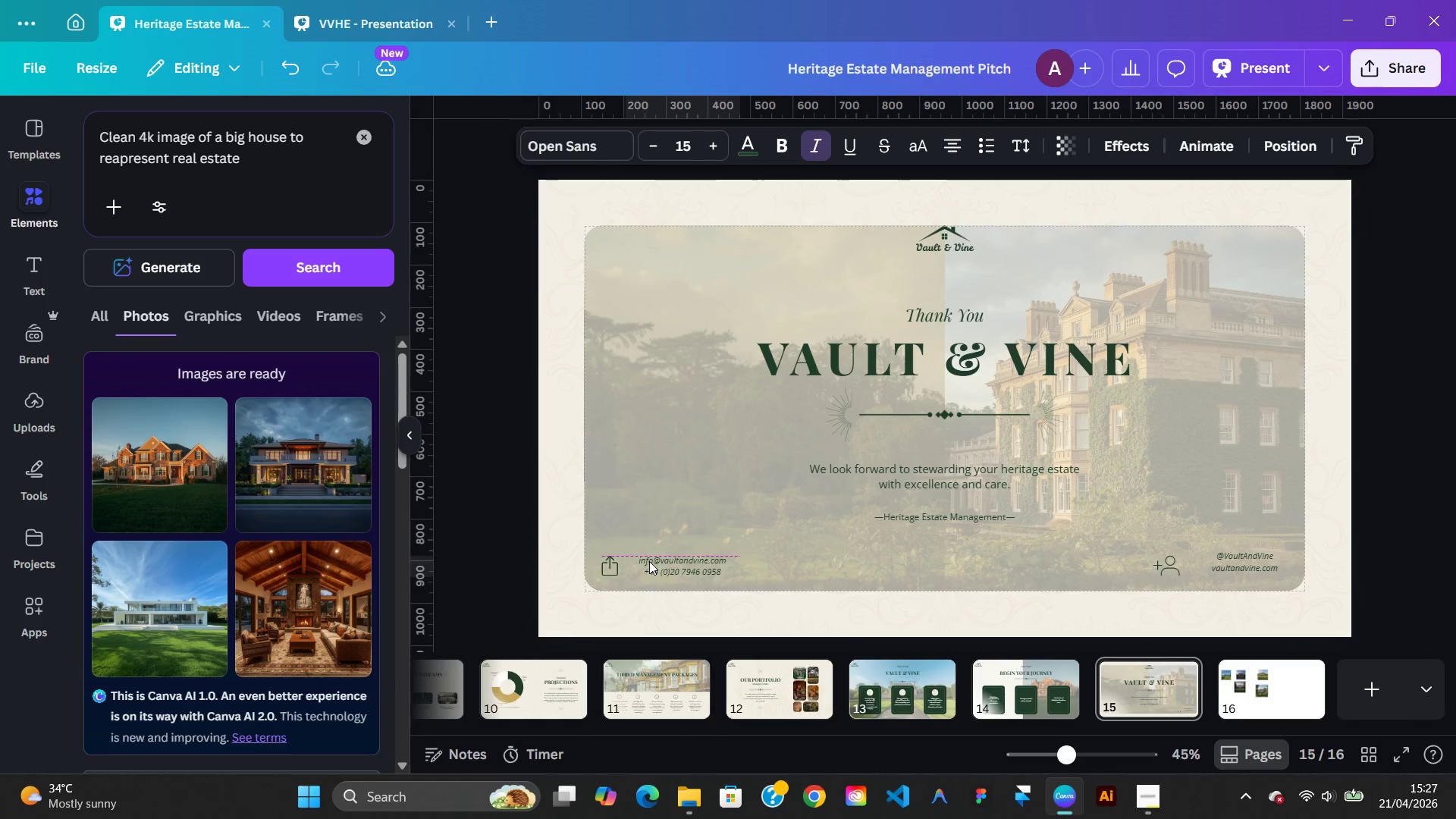 
key(ArrowUp)
 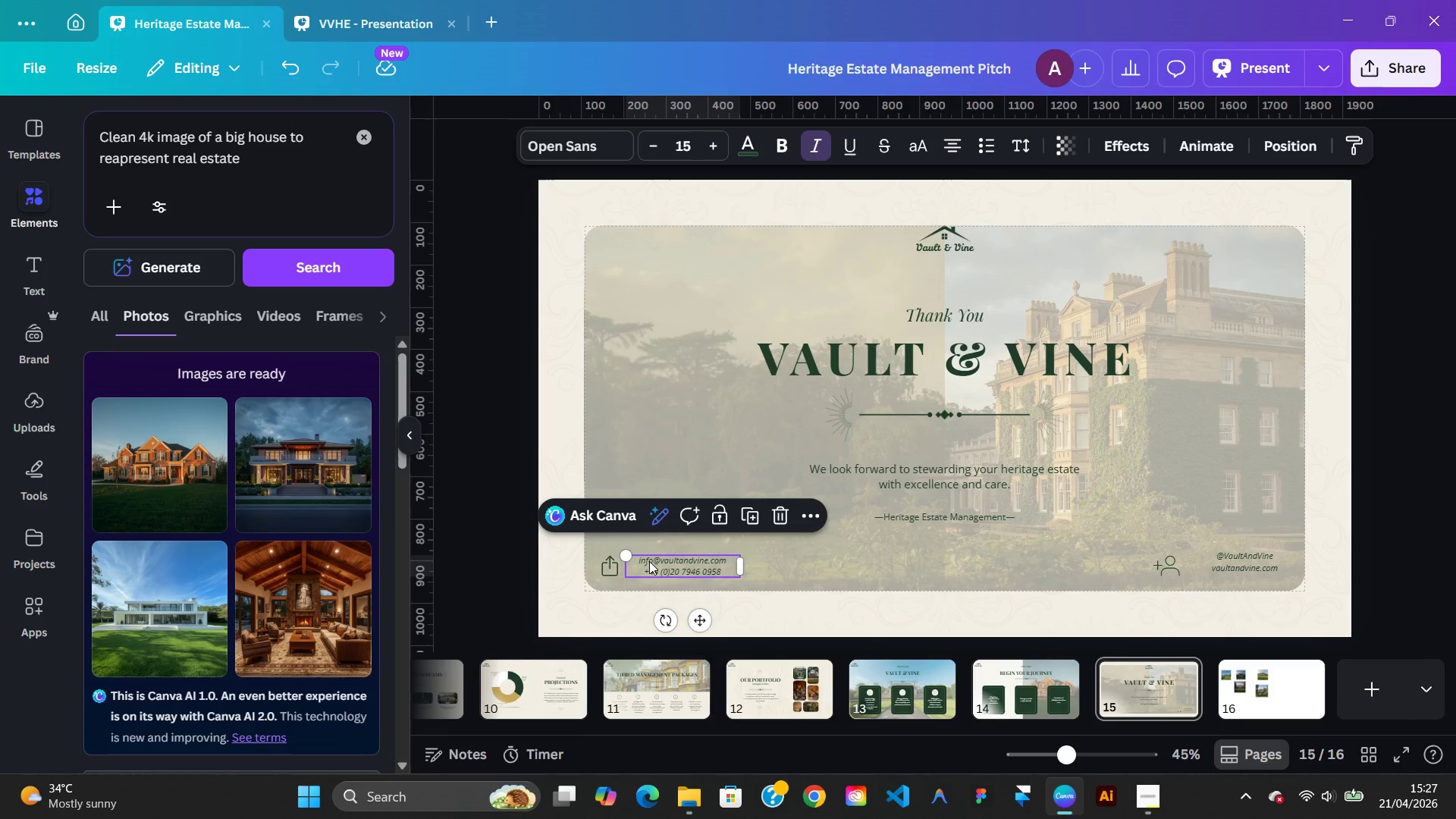 
hold_key(key=ArrowLeft, duration=0.45)
 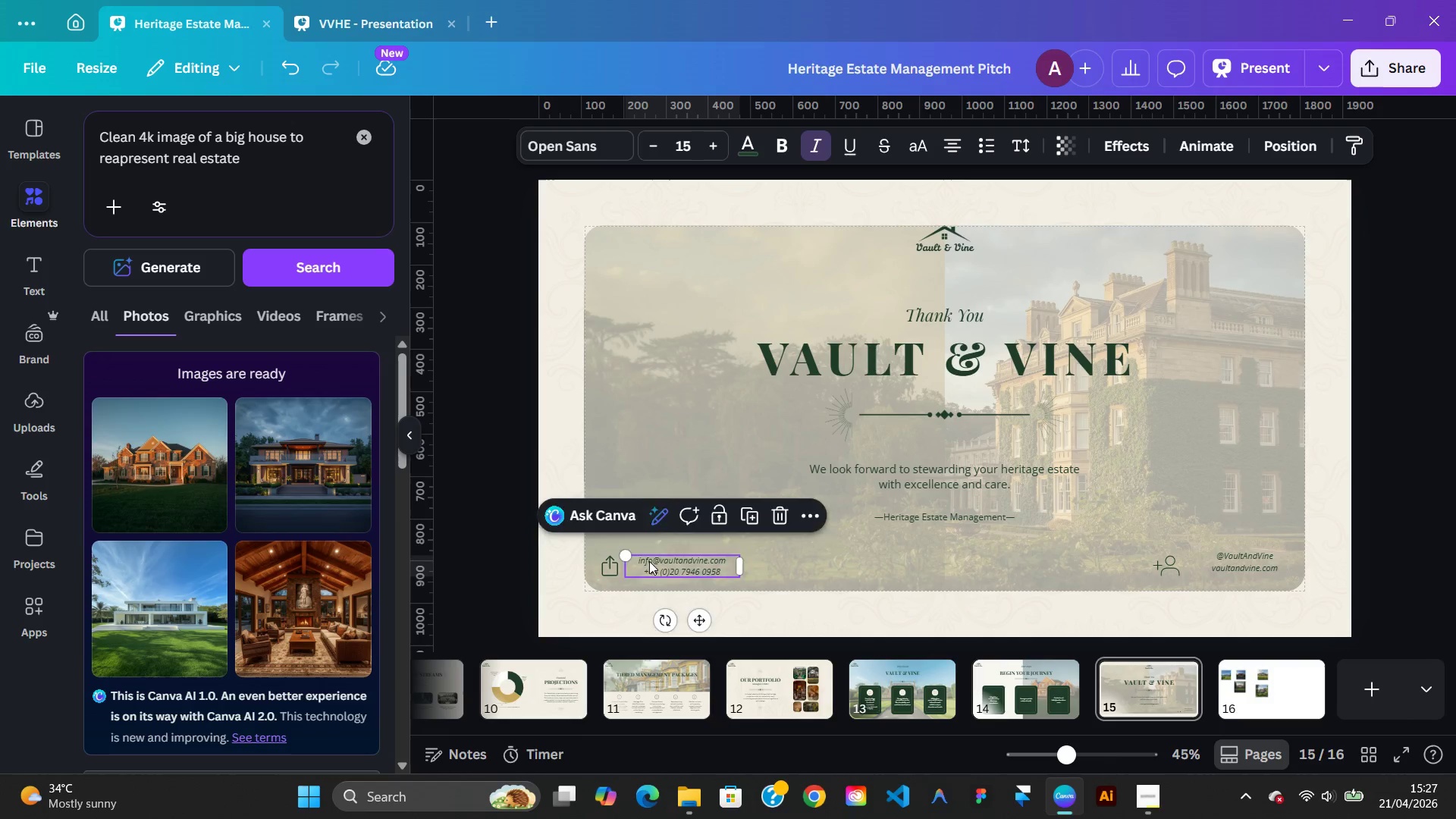 
key(ArrowRight)
 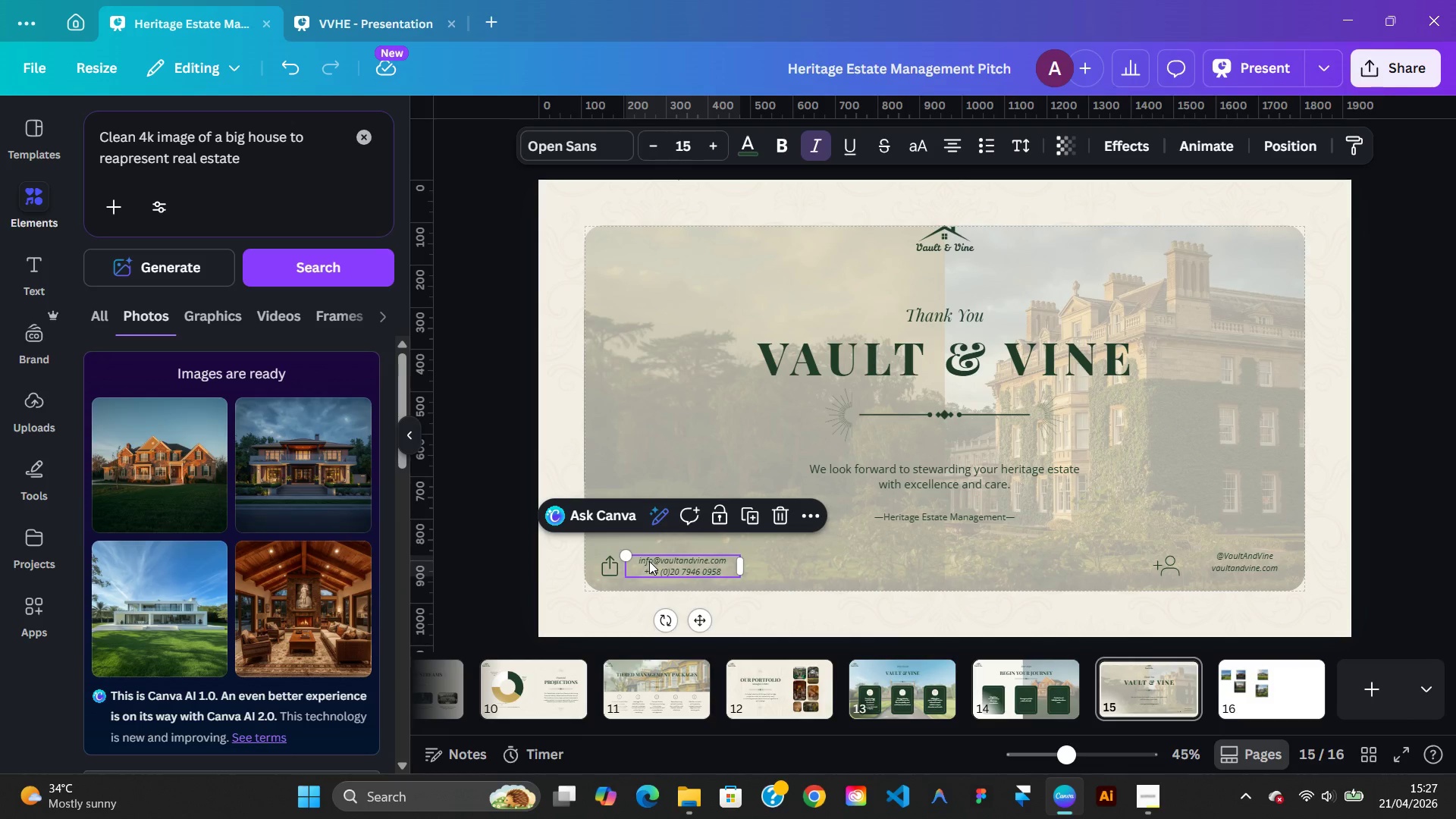 
hold_key(key=ArrowLeft, duration=1.19)
 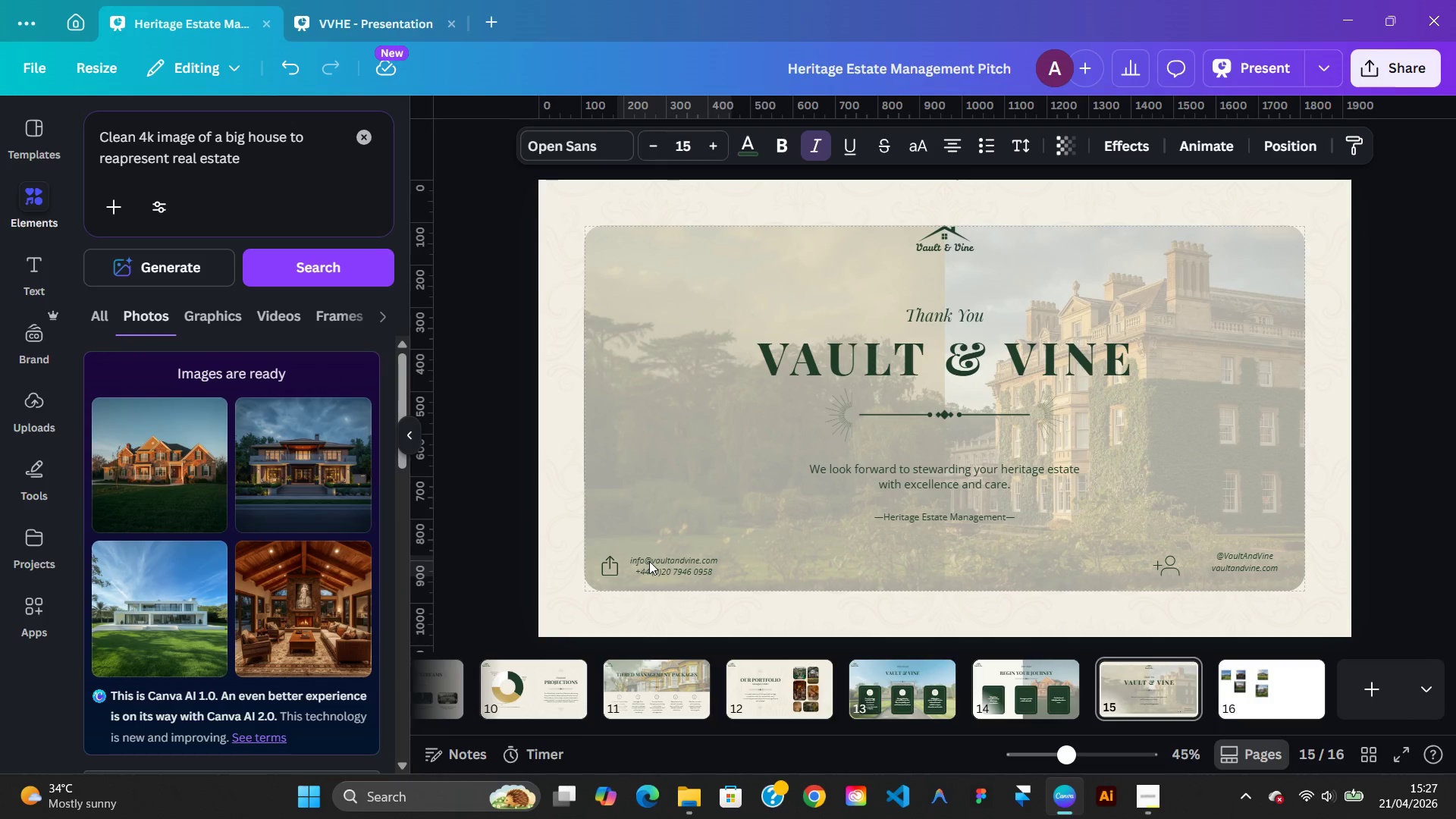 
hold_key(key=ArrowLeft, duration=0.36)
 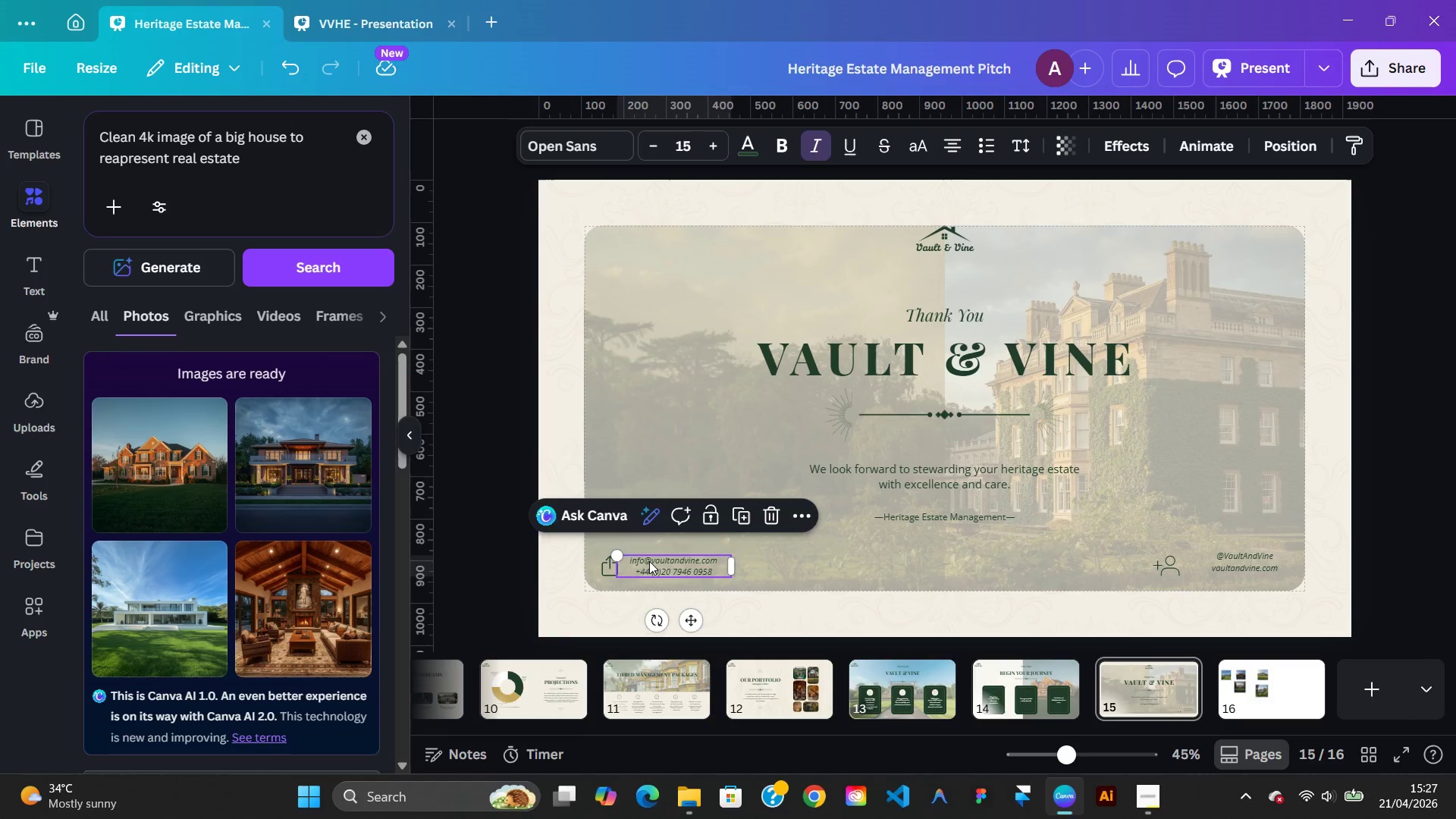 
key(ArrowRight)
 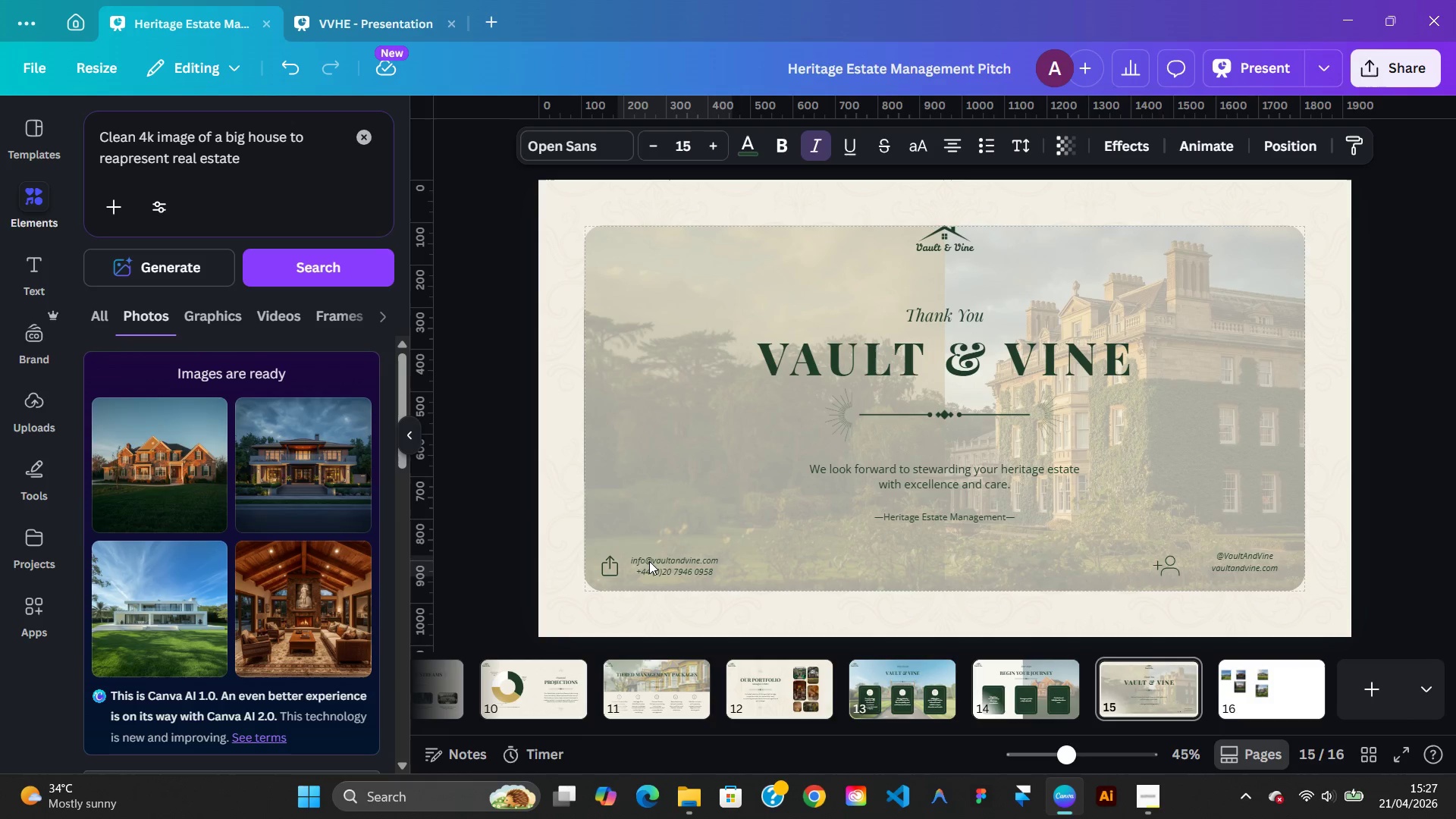 
key(ArrowRight)
 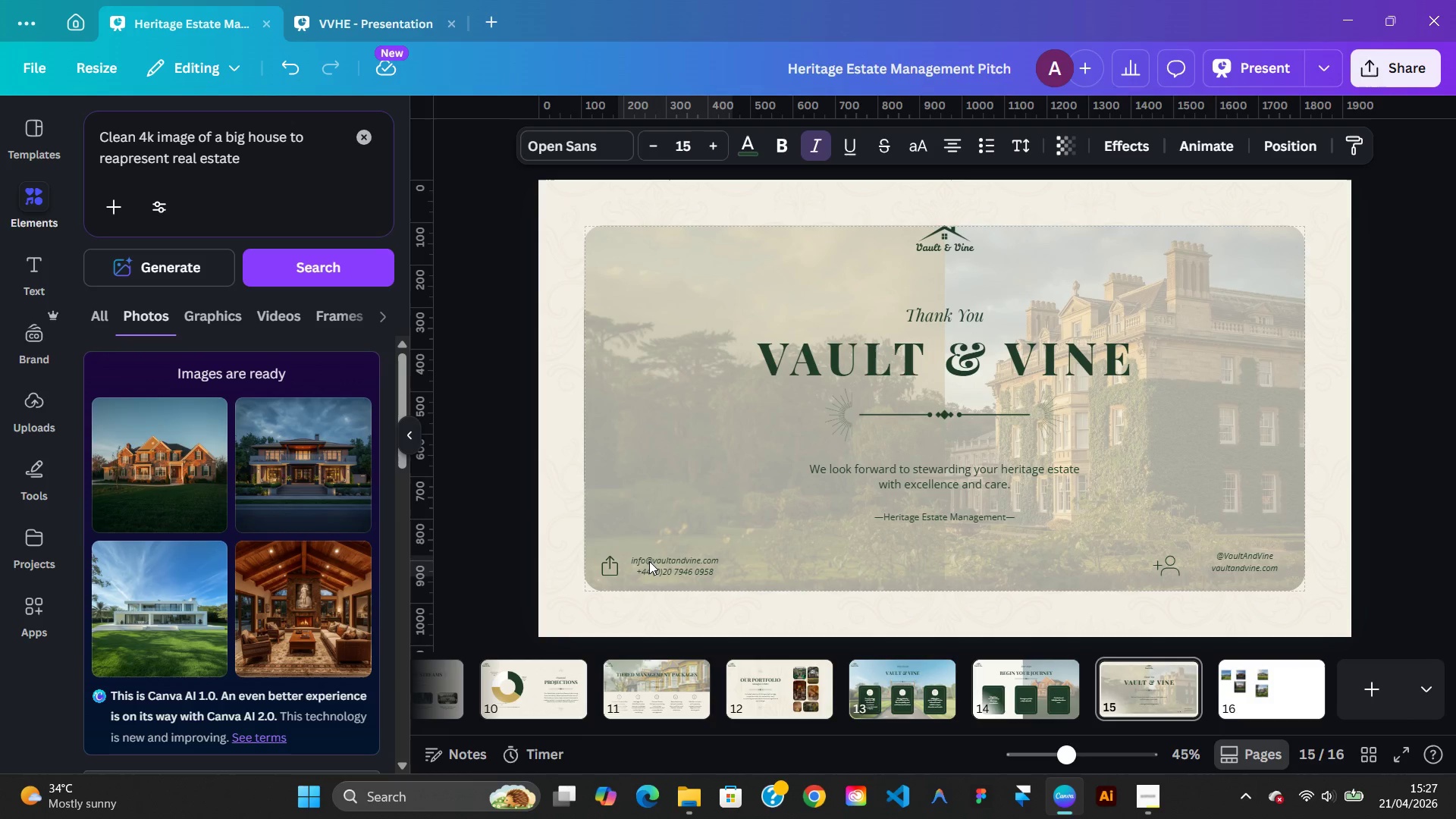 
key(ArrowRight)
 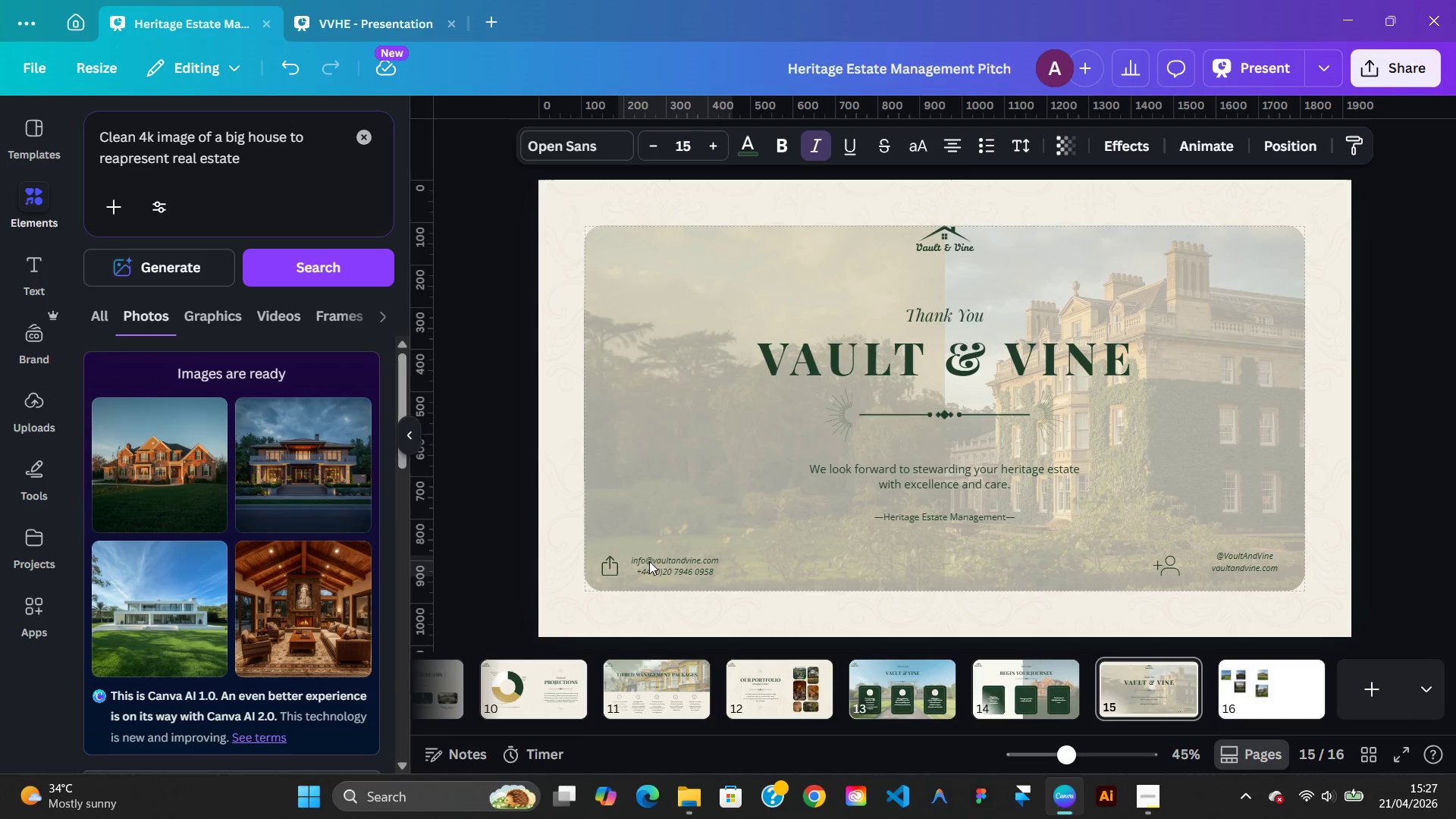 
key(ArrowRight)
 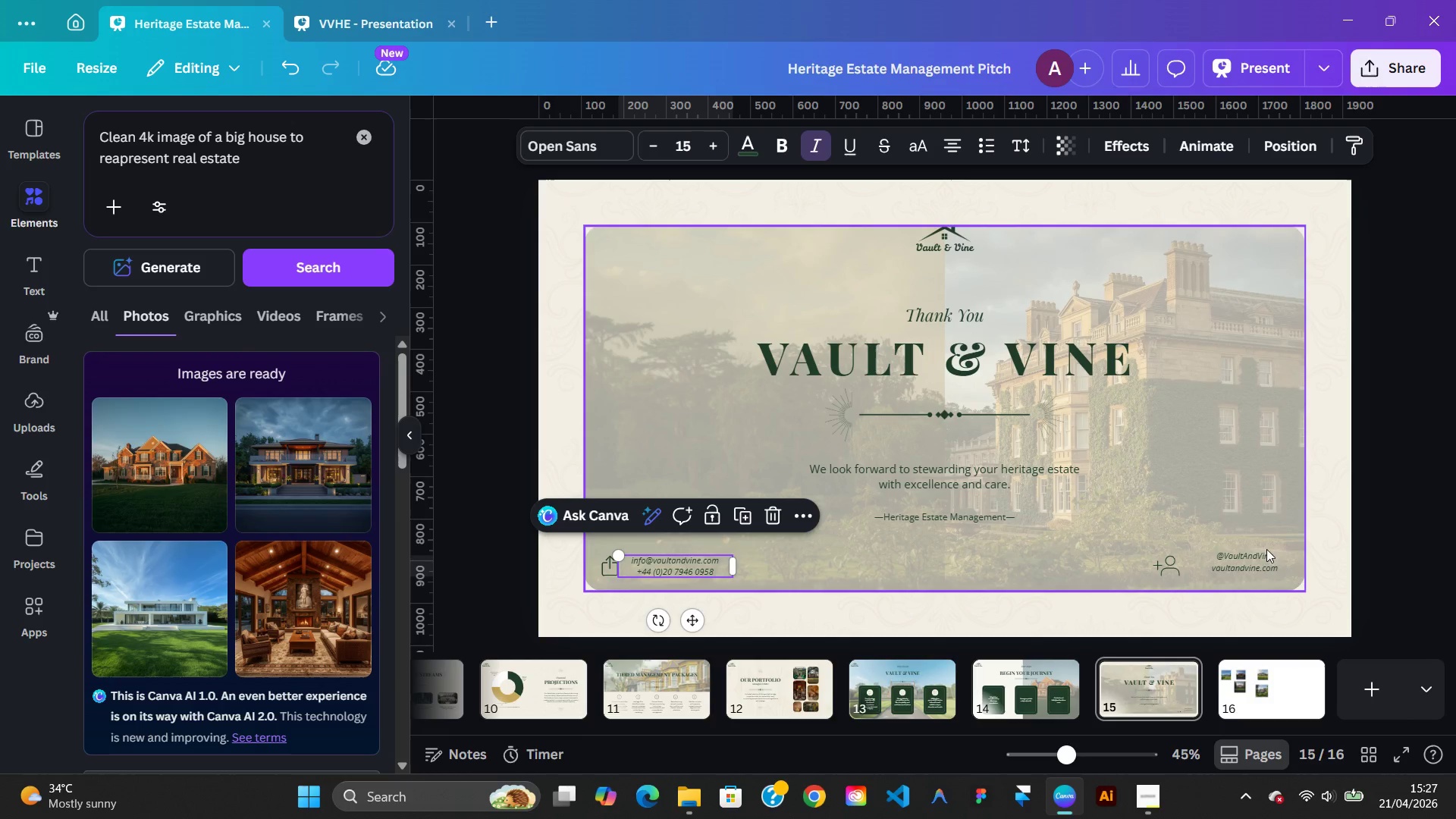 
left_click([1266, 559])
 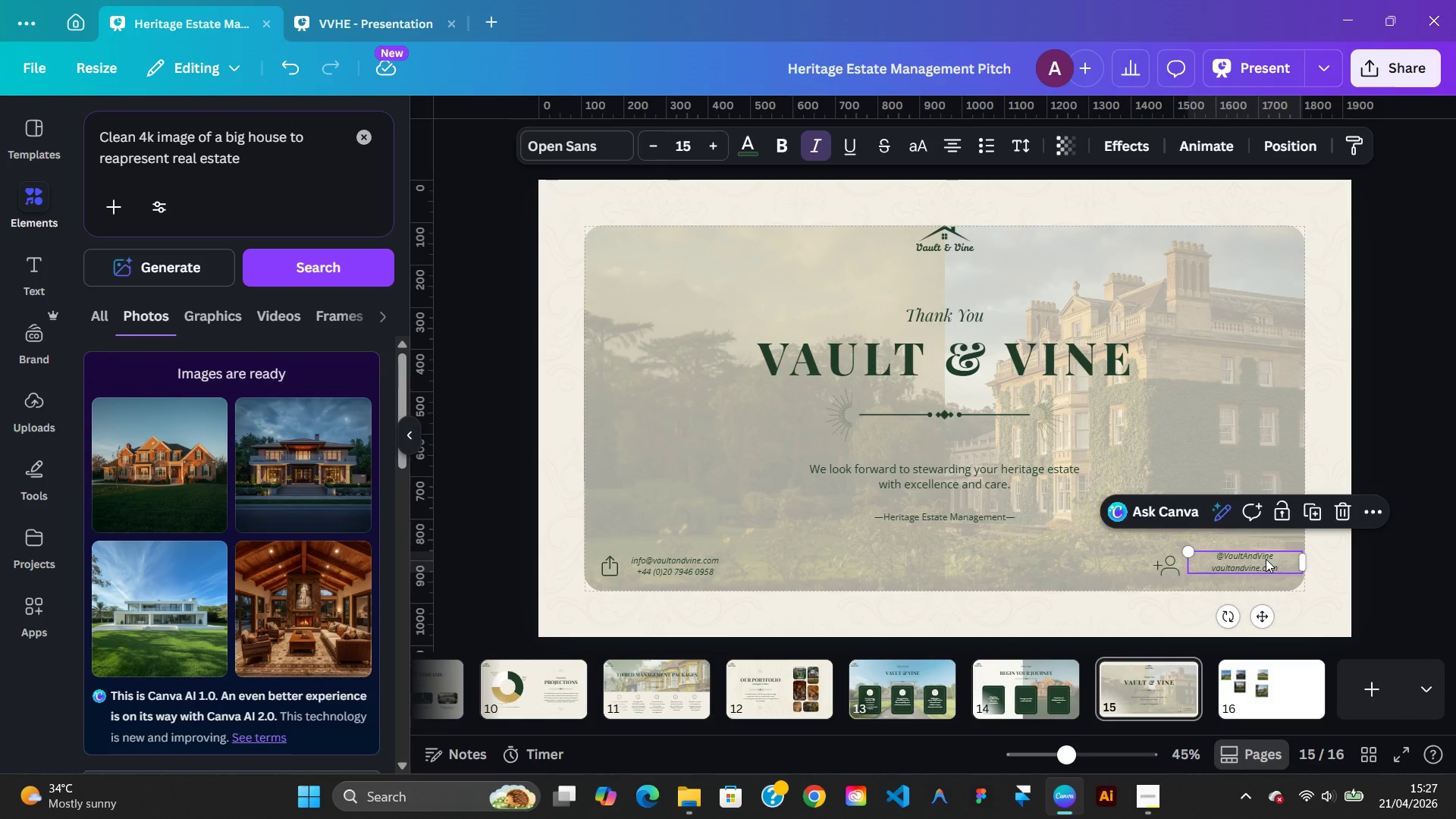 
key(ArrowDown)
 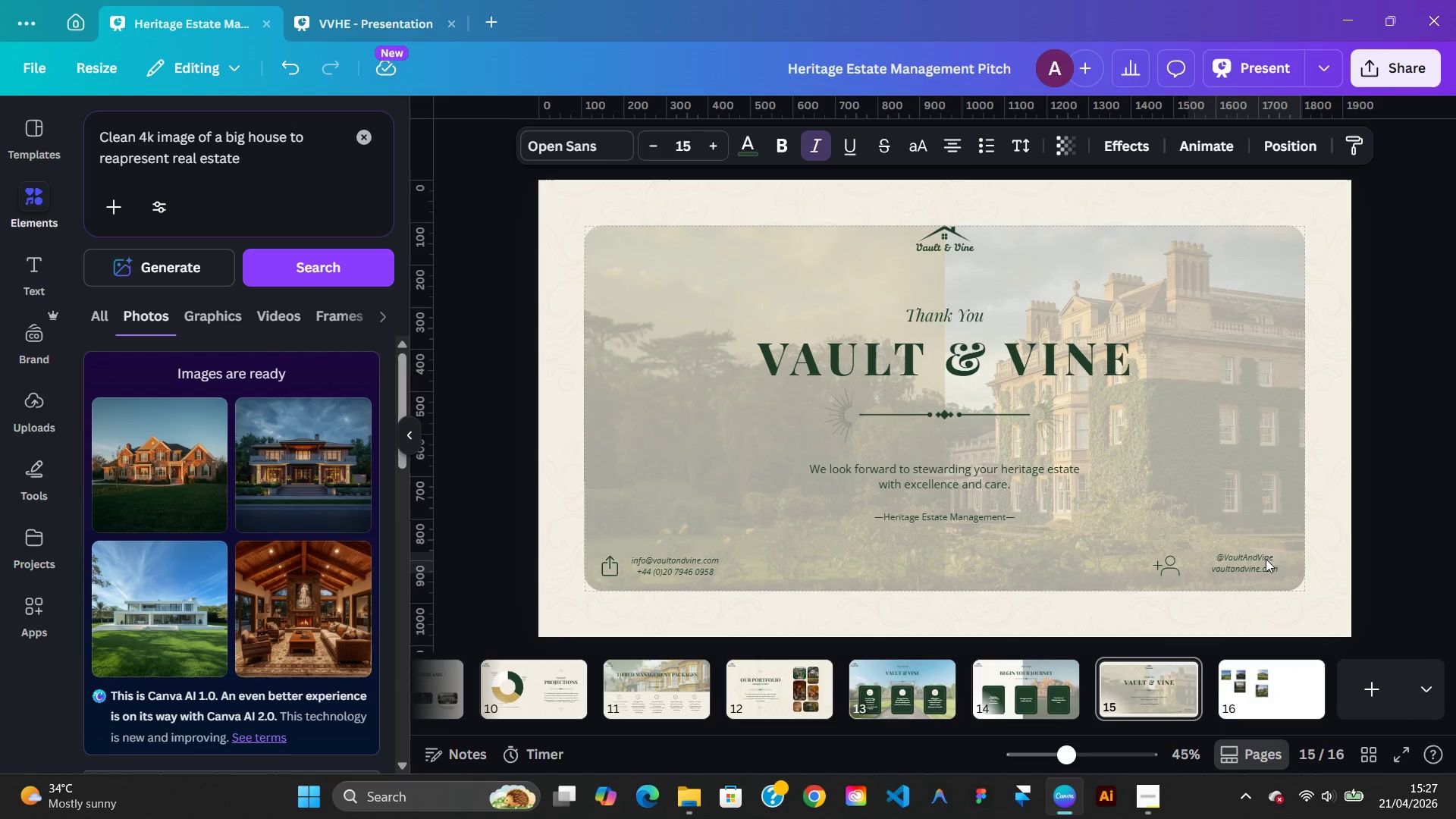 
key(ArrowDown)
 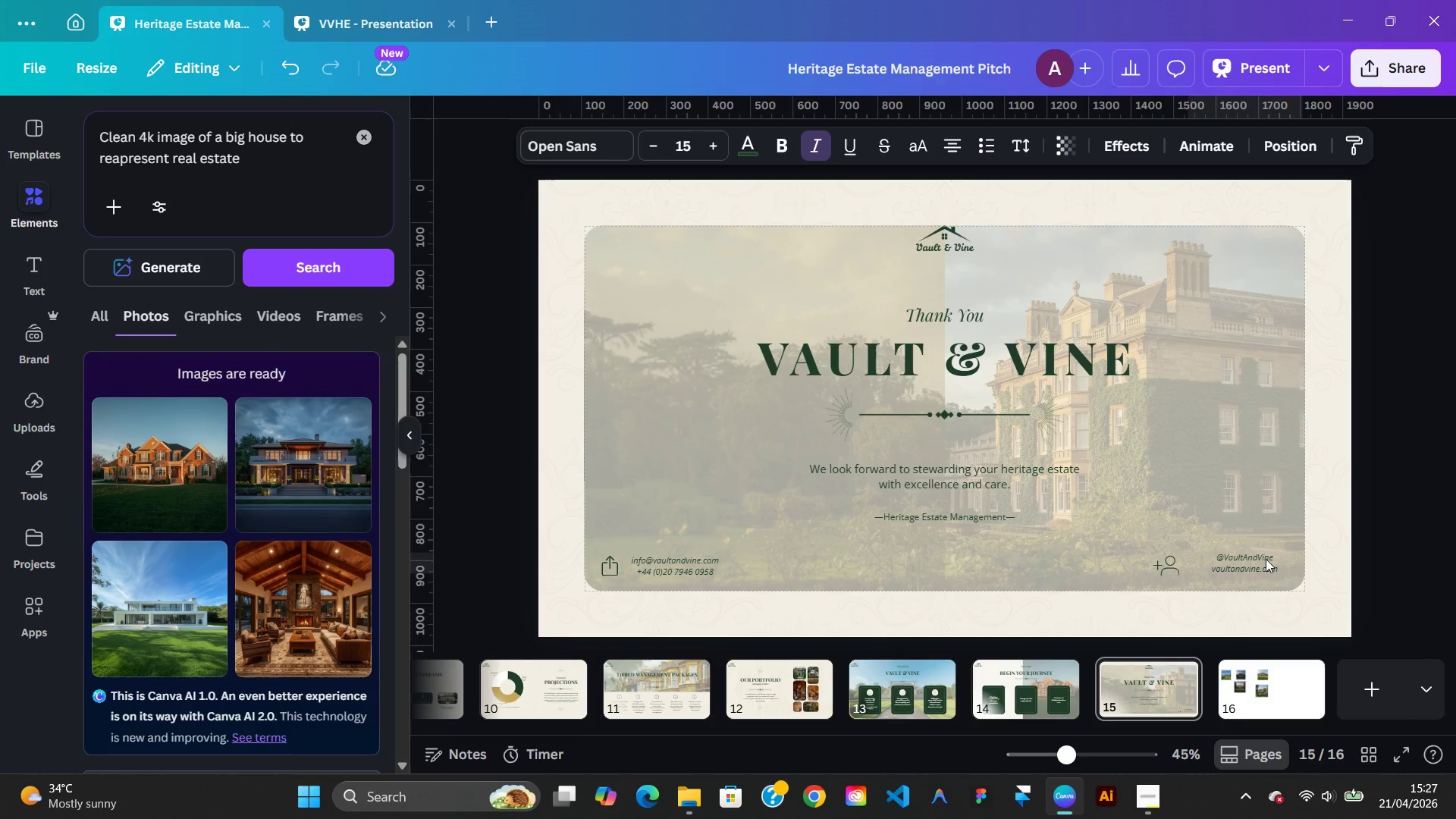 
key(ArrowDown)
 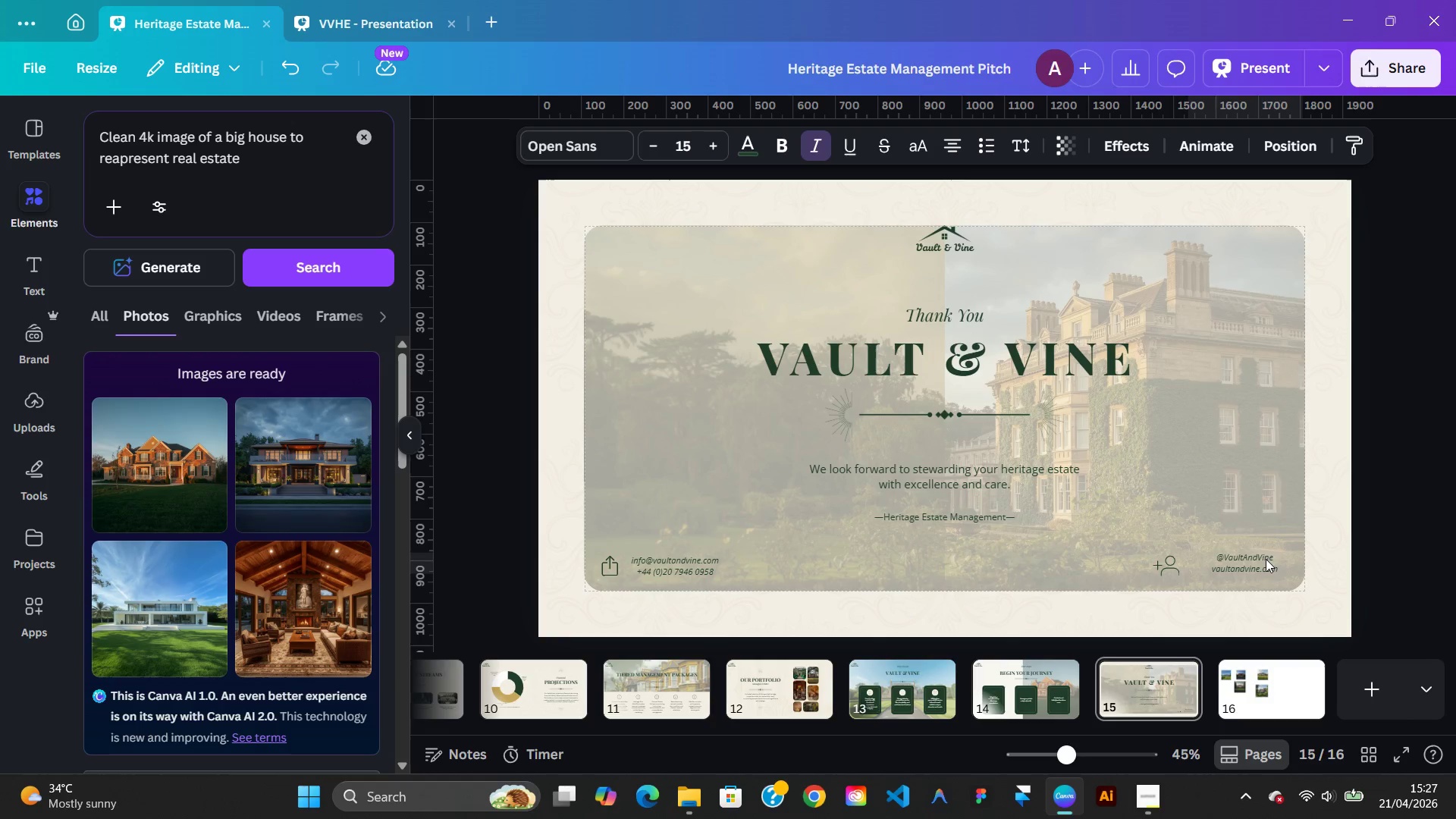 
key(ArrowDown)
 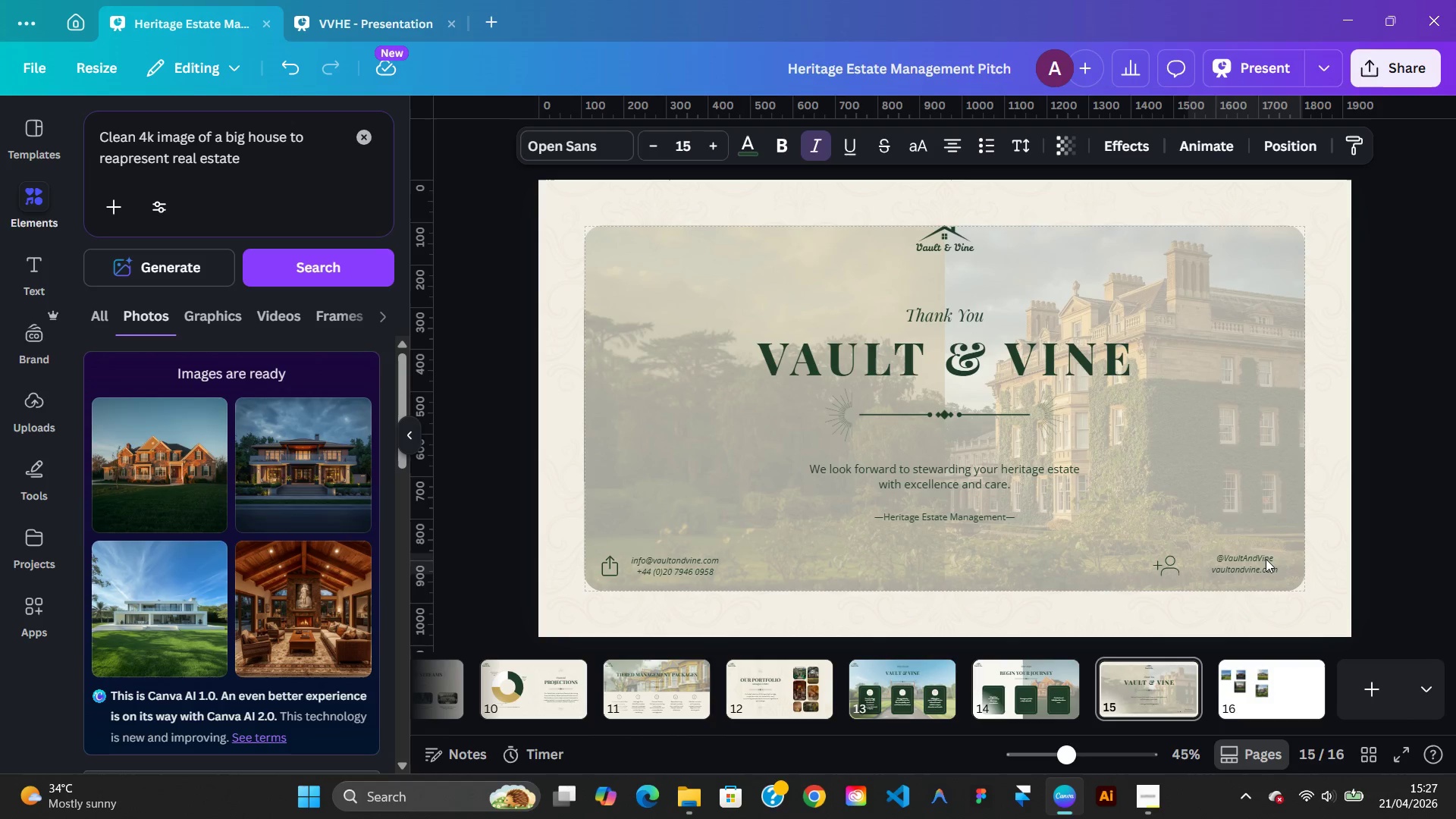 
key(ArrowDown)
 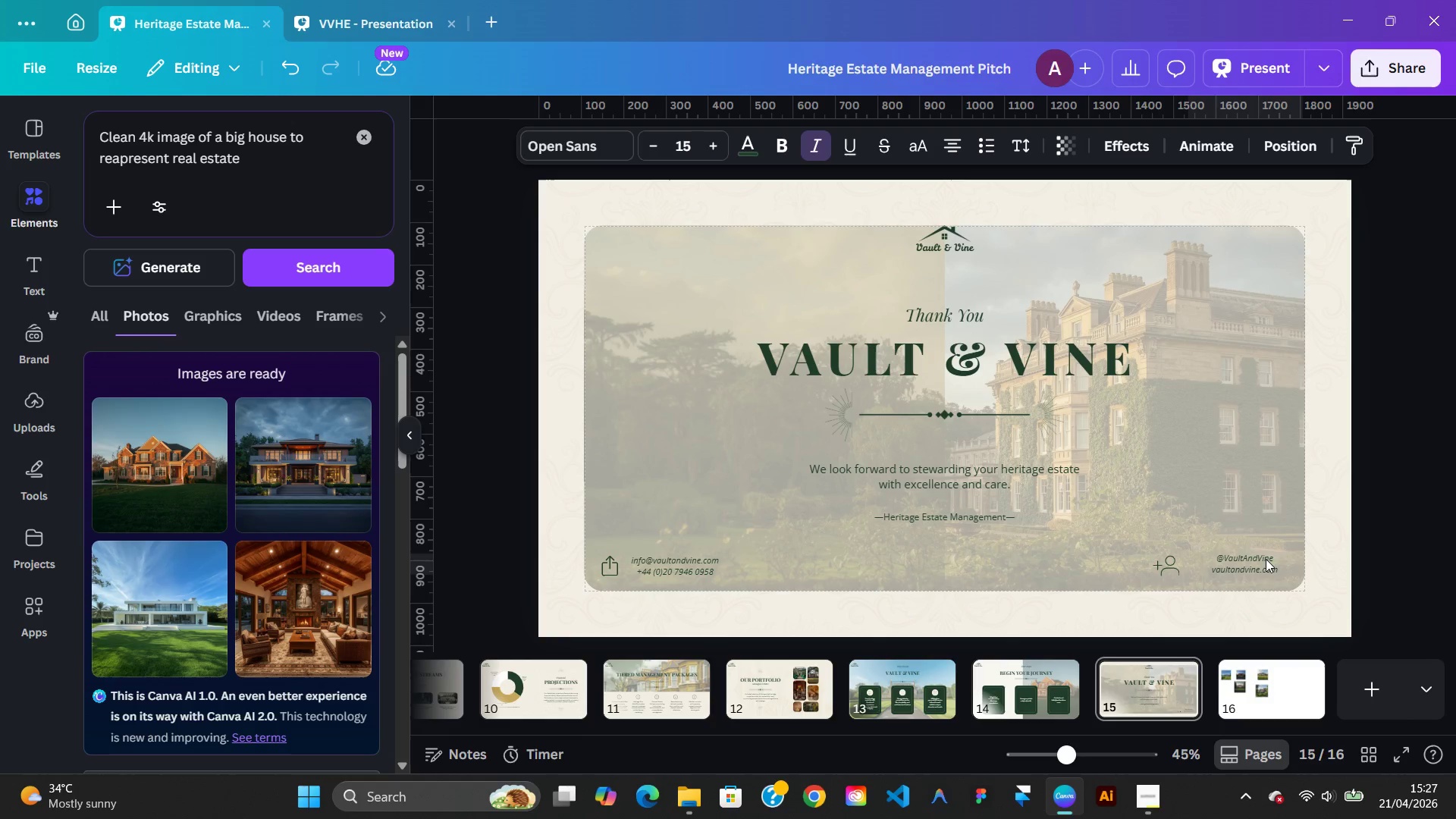 
key(ArrowDown)
 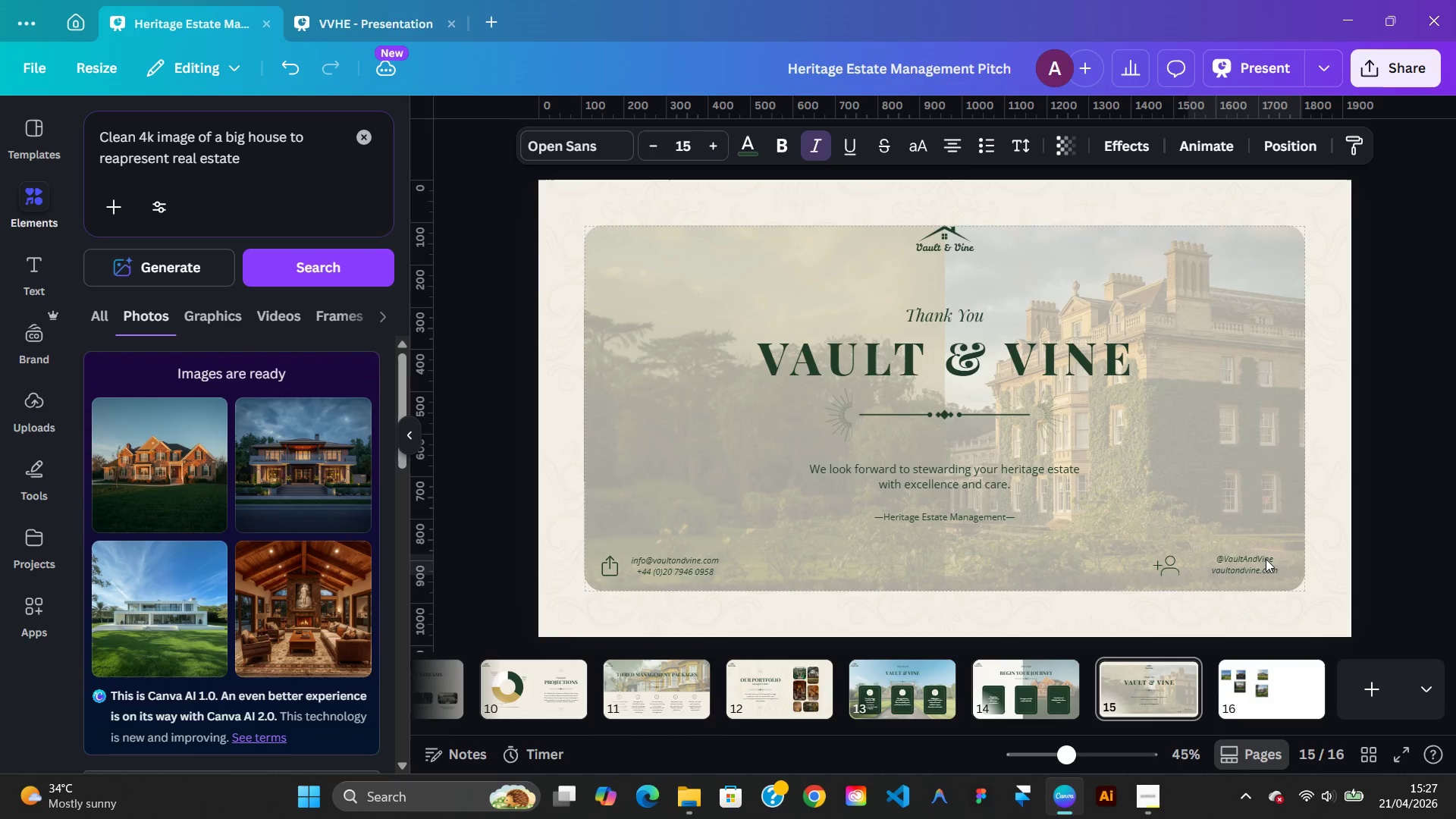 
key(ArrowDown)
 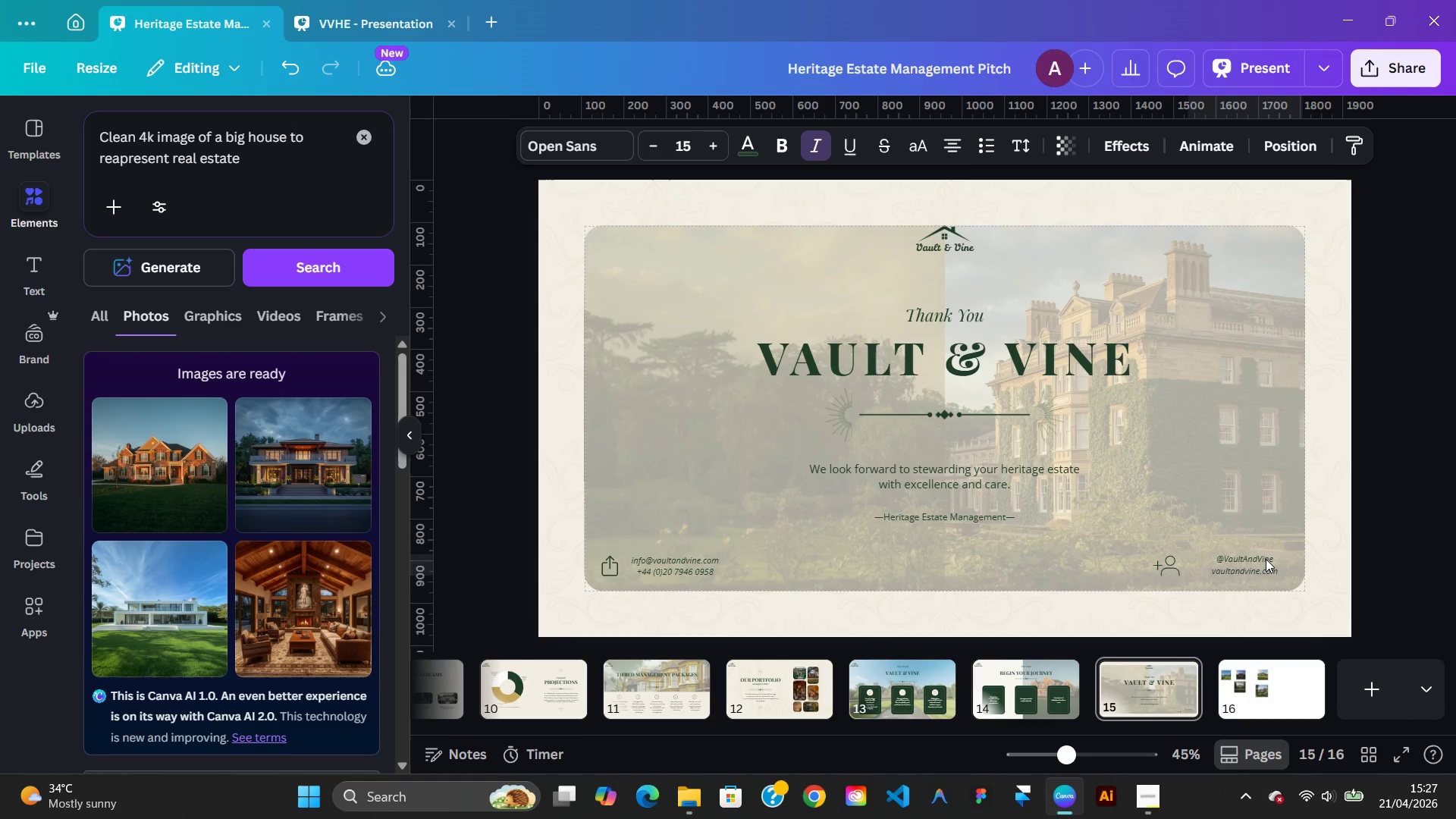 
key(ArrowDown)
 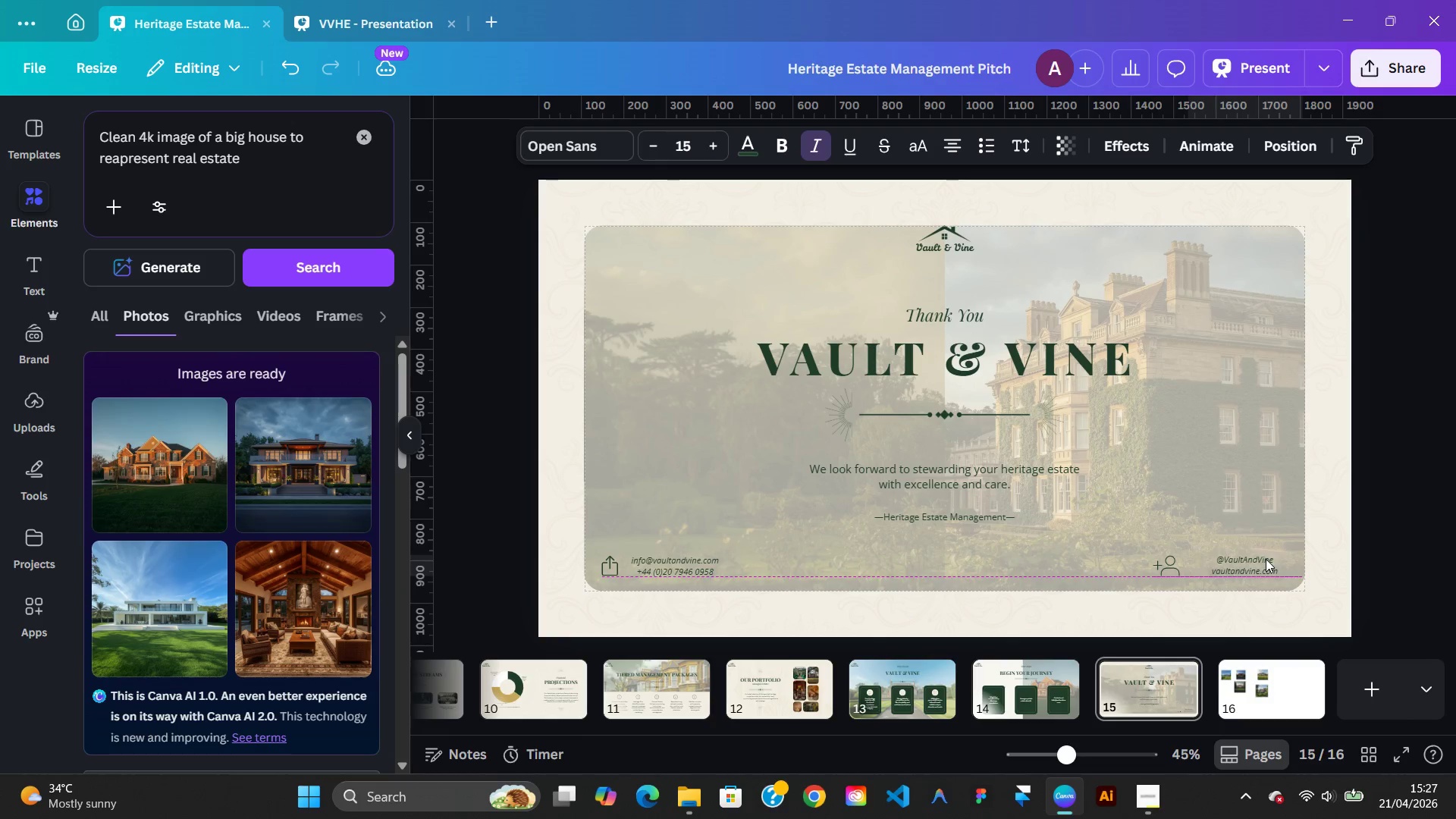 
key(ArrowDown)
 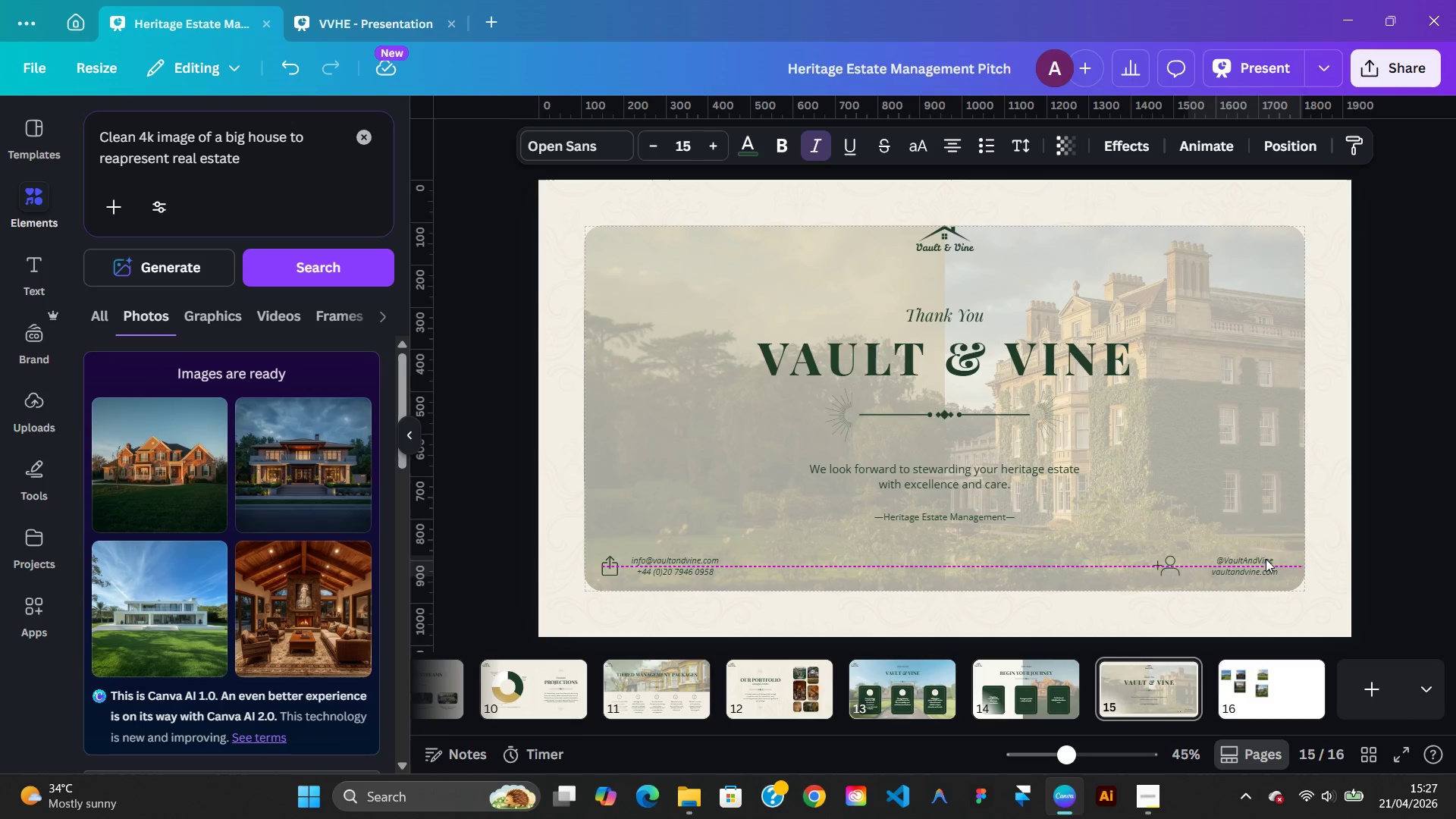 
hold_key(key=ArrowLeft, duration=0.88)
 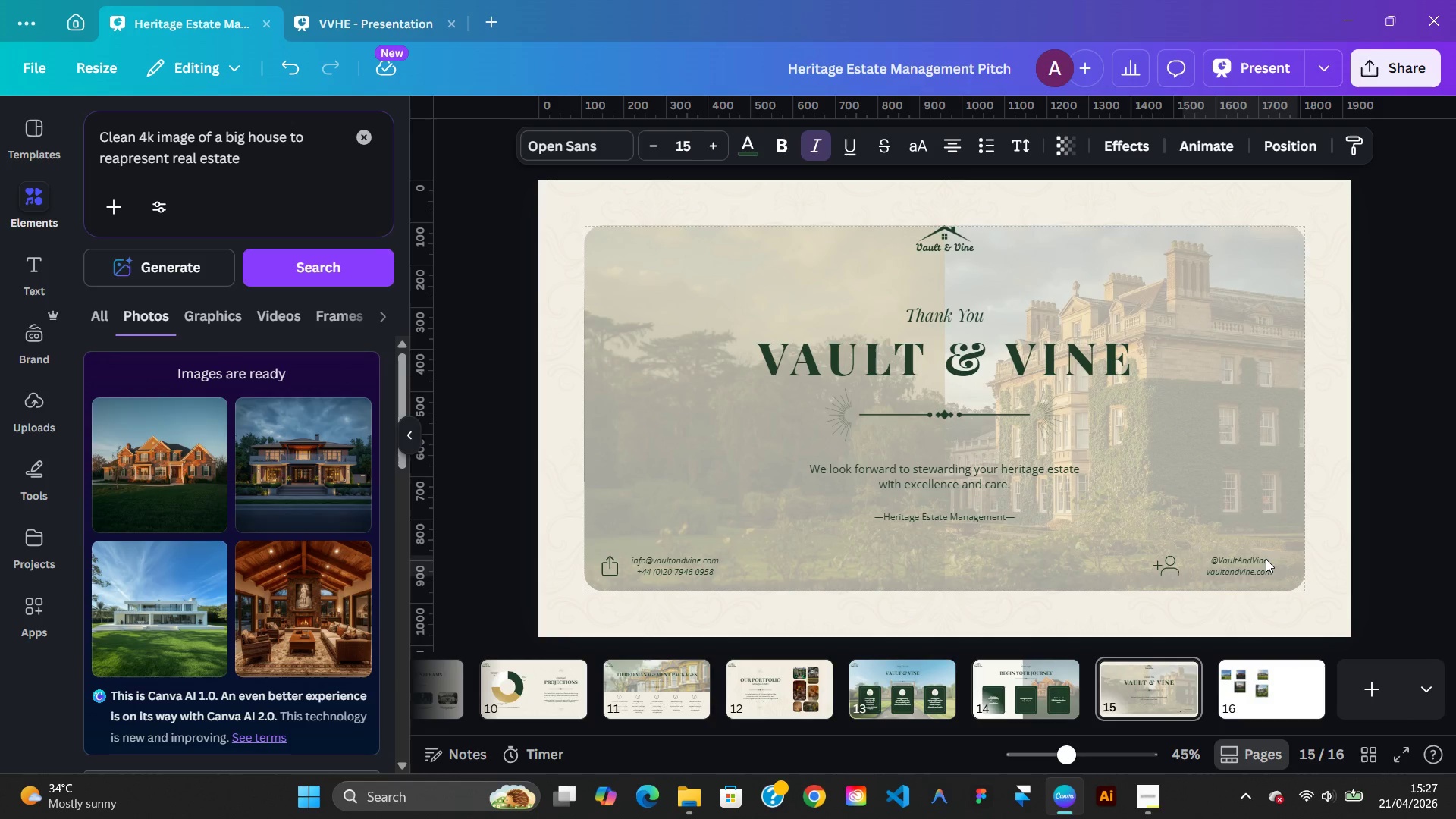 
key(ArrowLeft)
 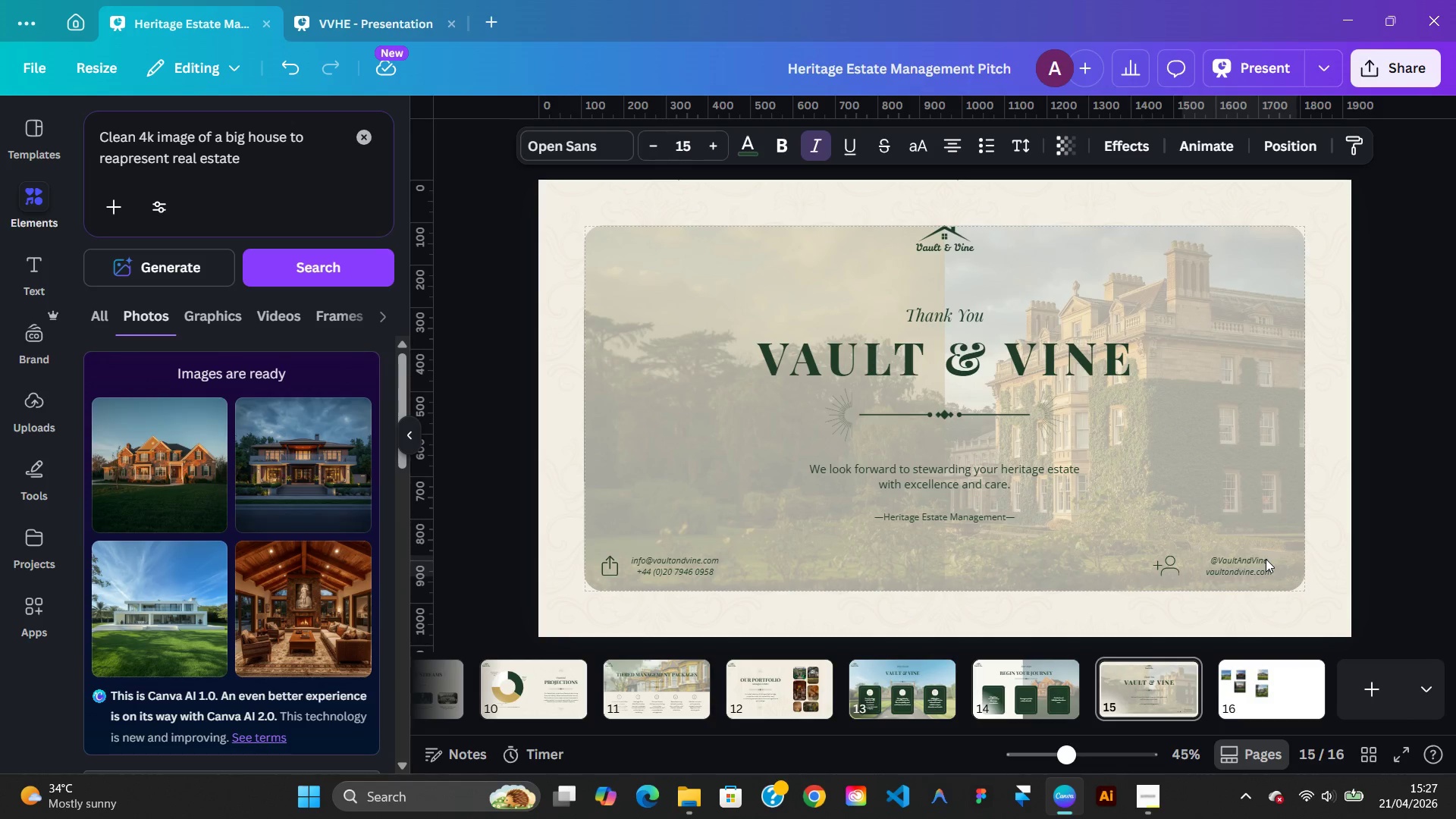 
key(ArrowLeft)
 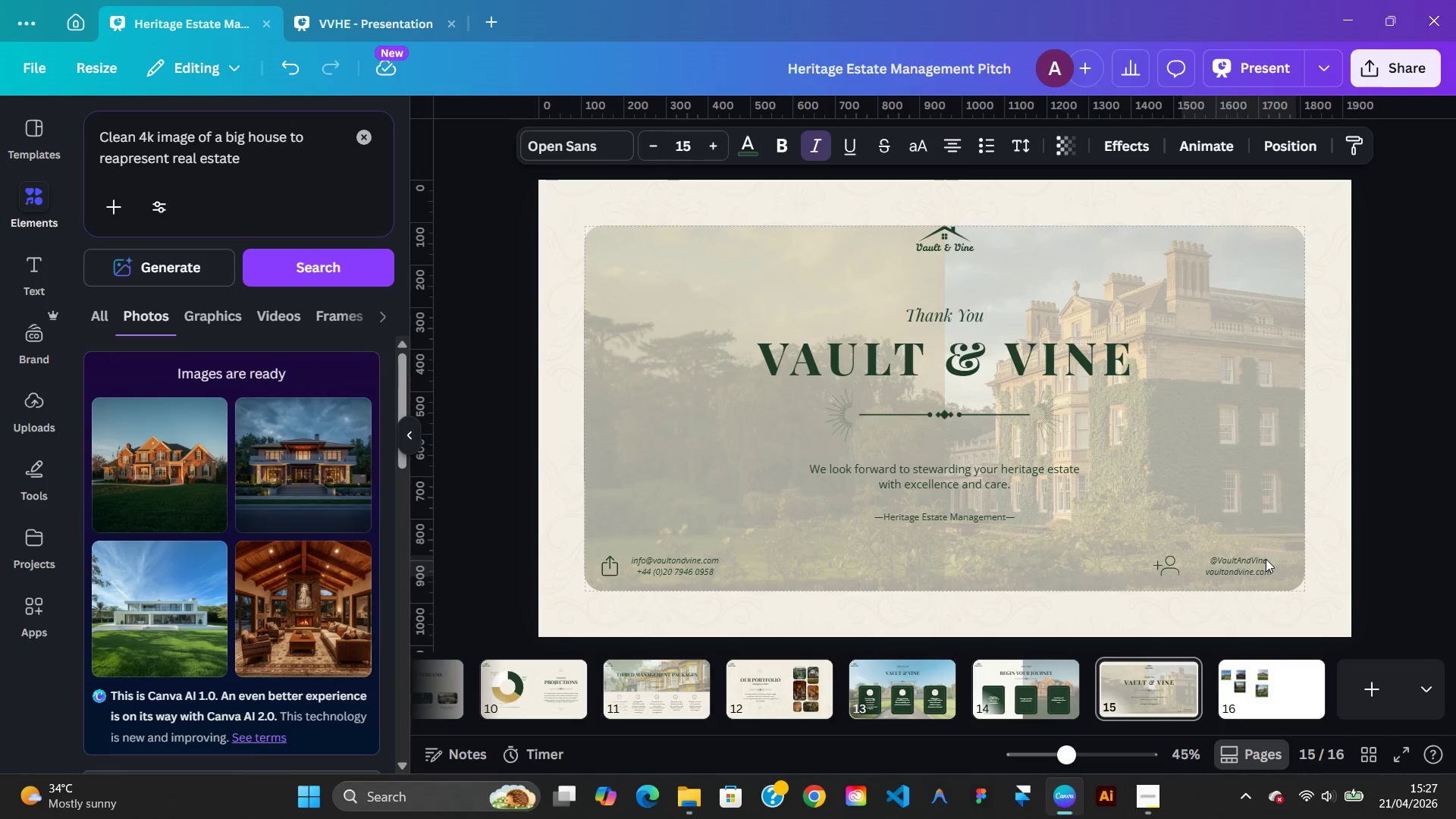 
key(ArrowLeft)
 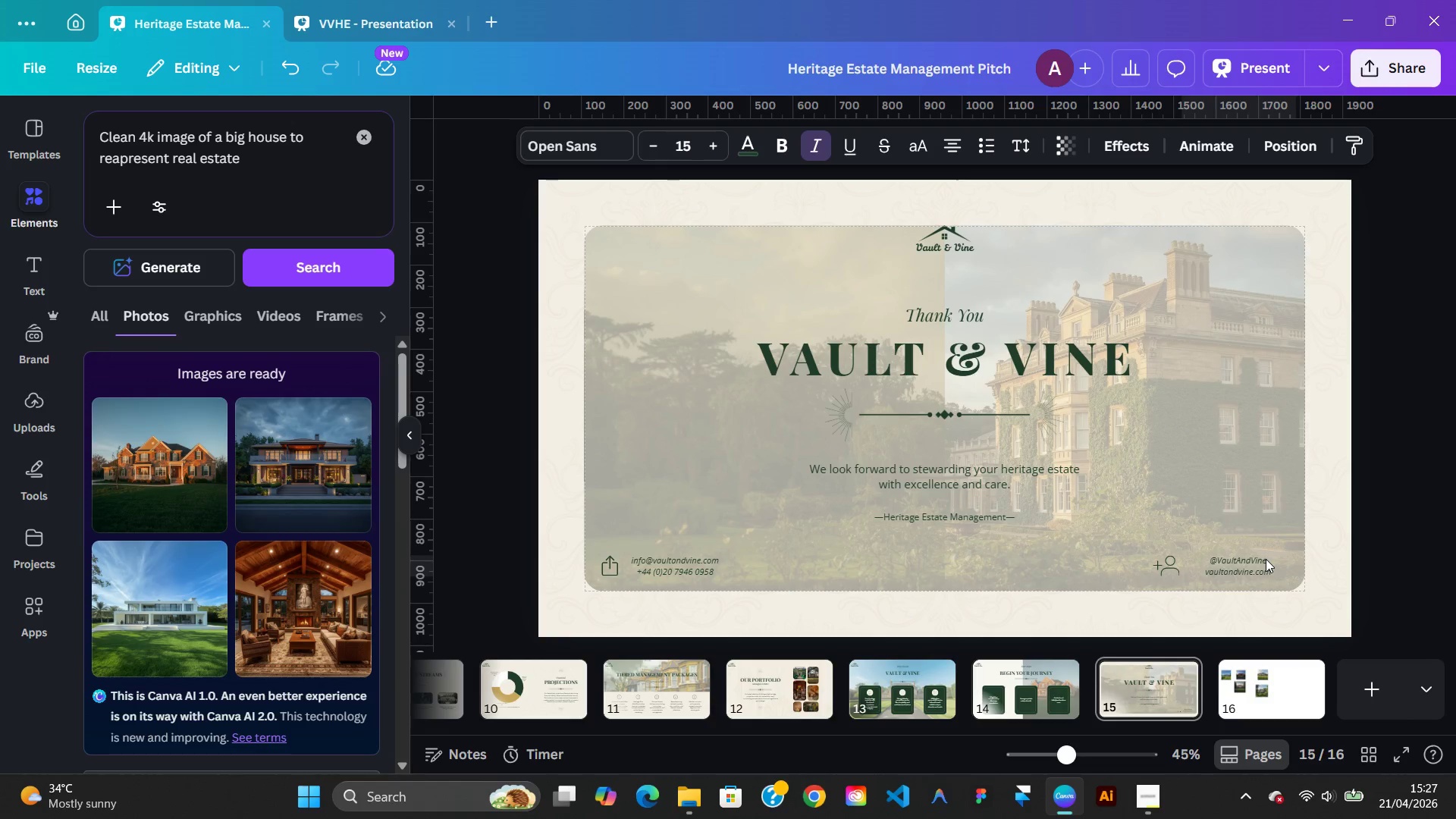 
hold_key(key=ArrowLeft, duration=1.33)
 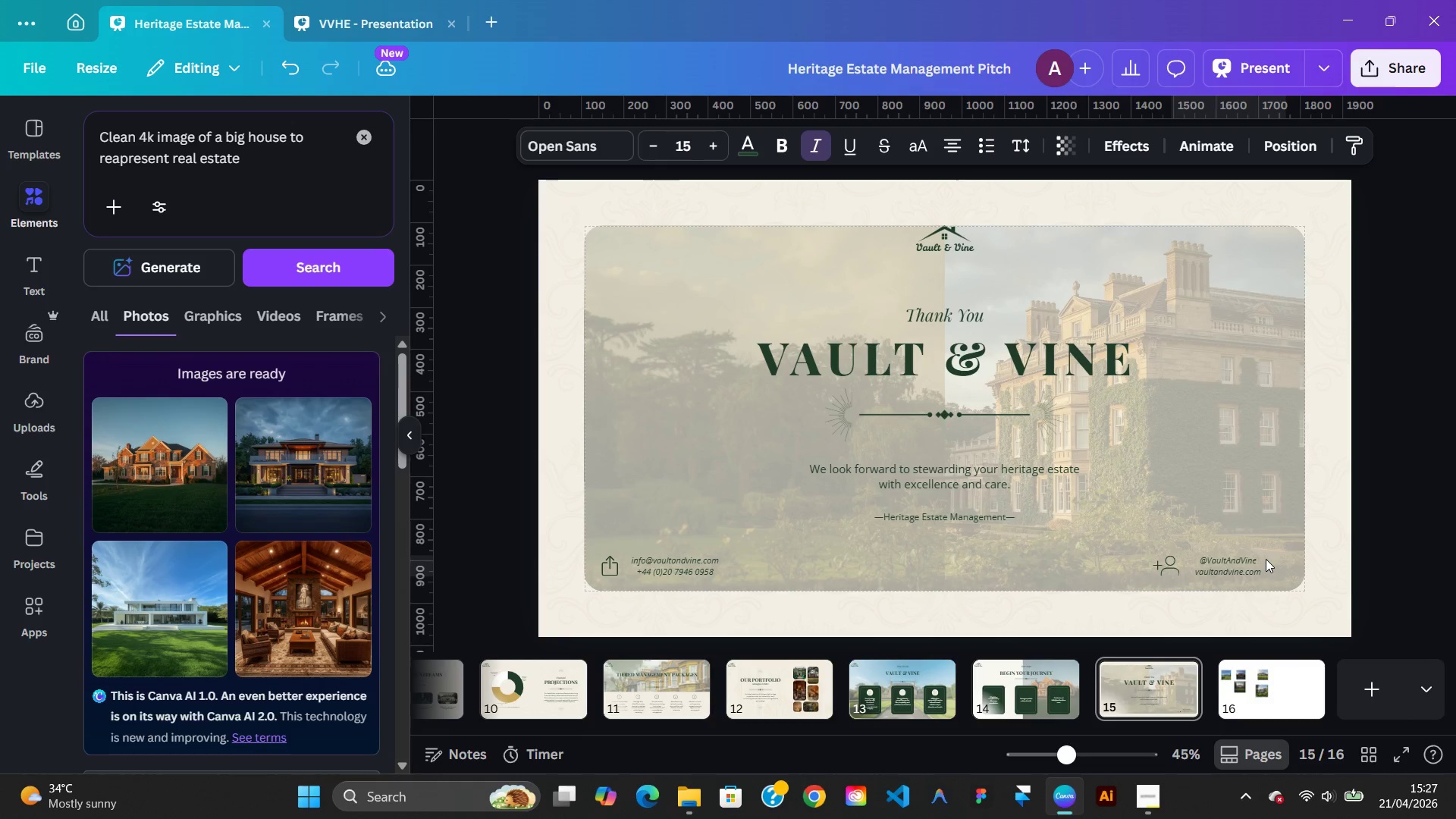 
key(ArrowLeft)
 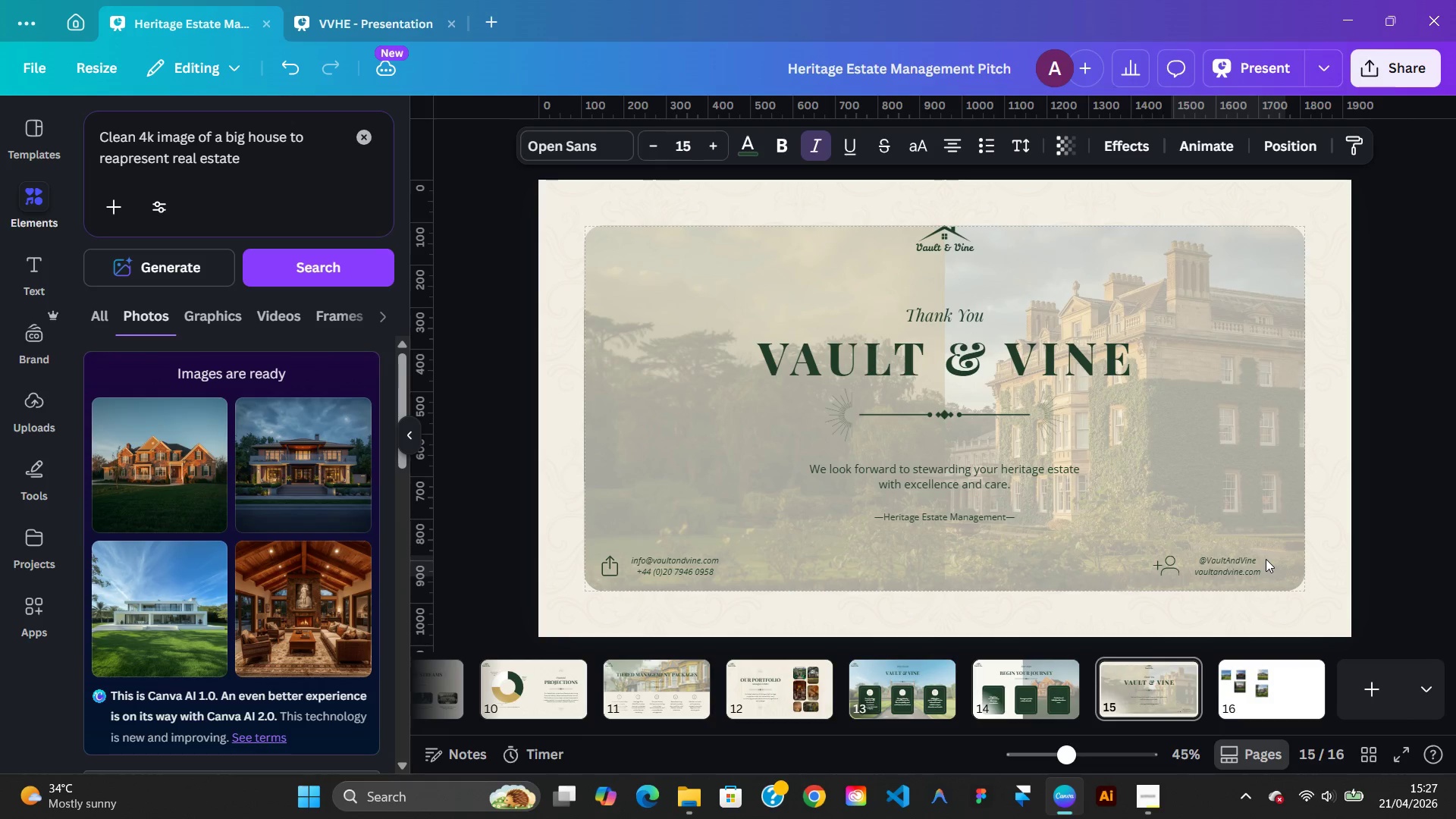 
key(ArrowLeft)
 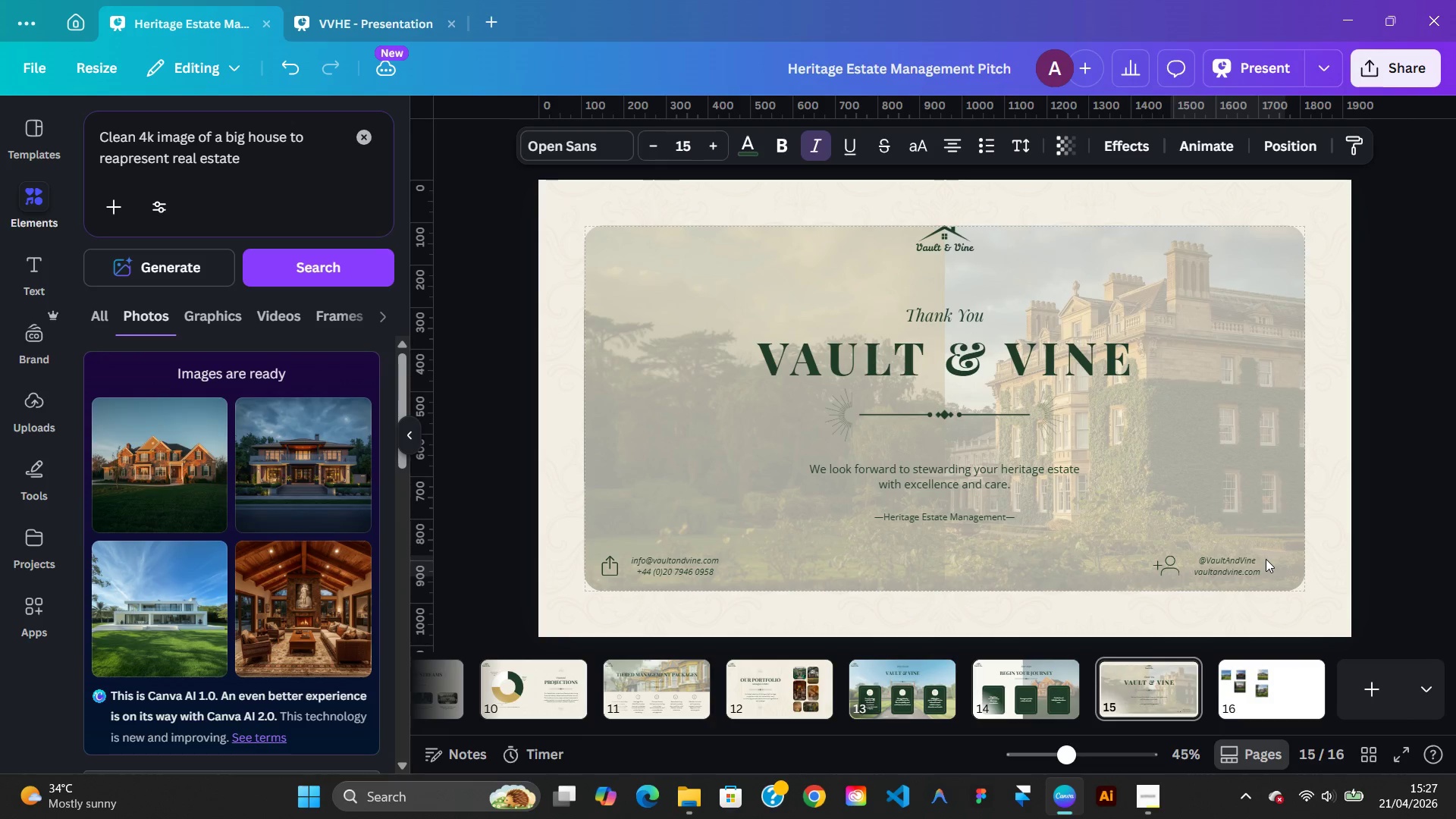 
key(ArrowLeft)
 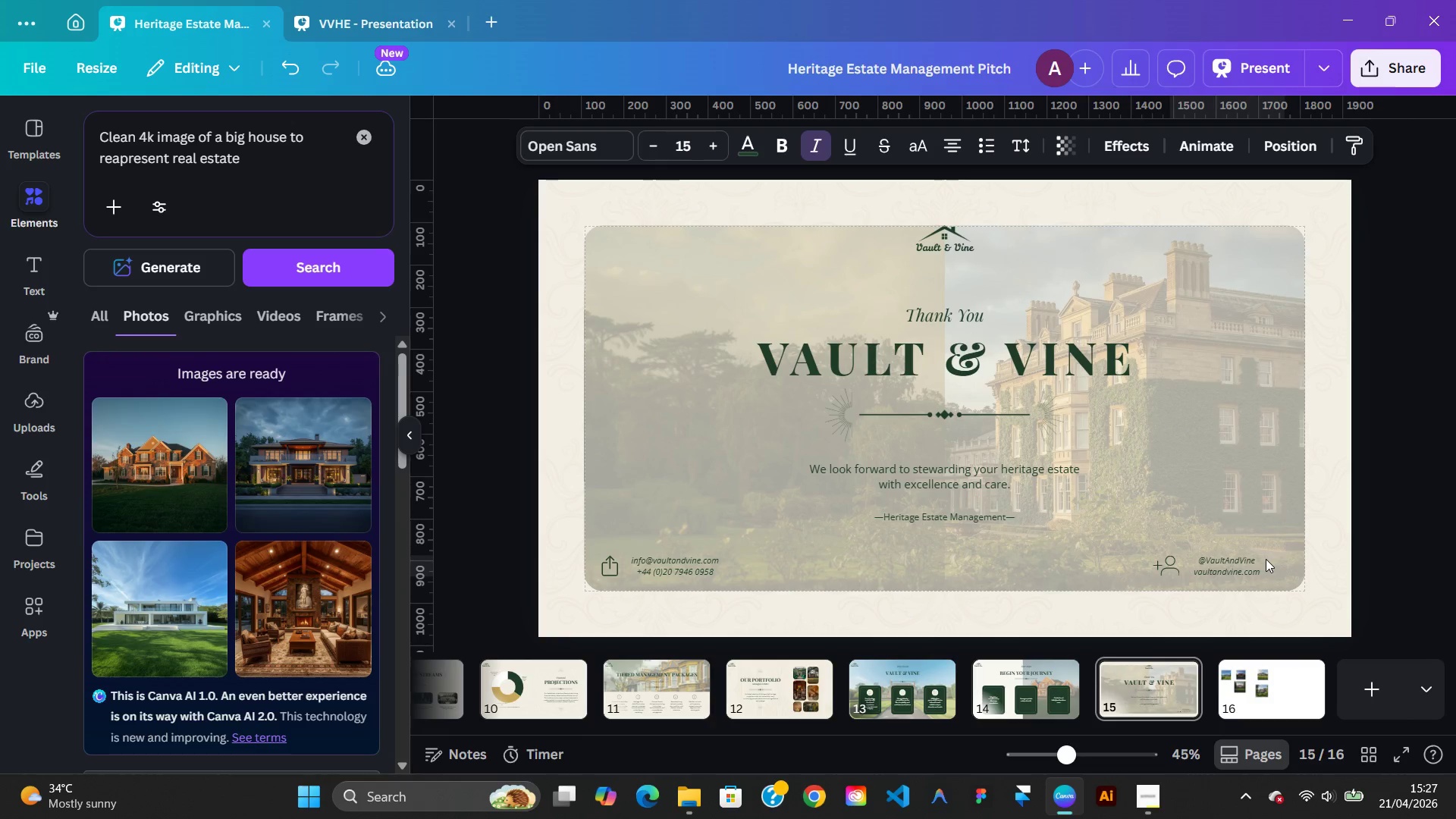 
key(ArrowLeft)
 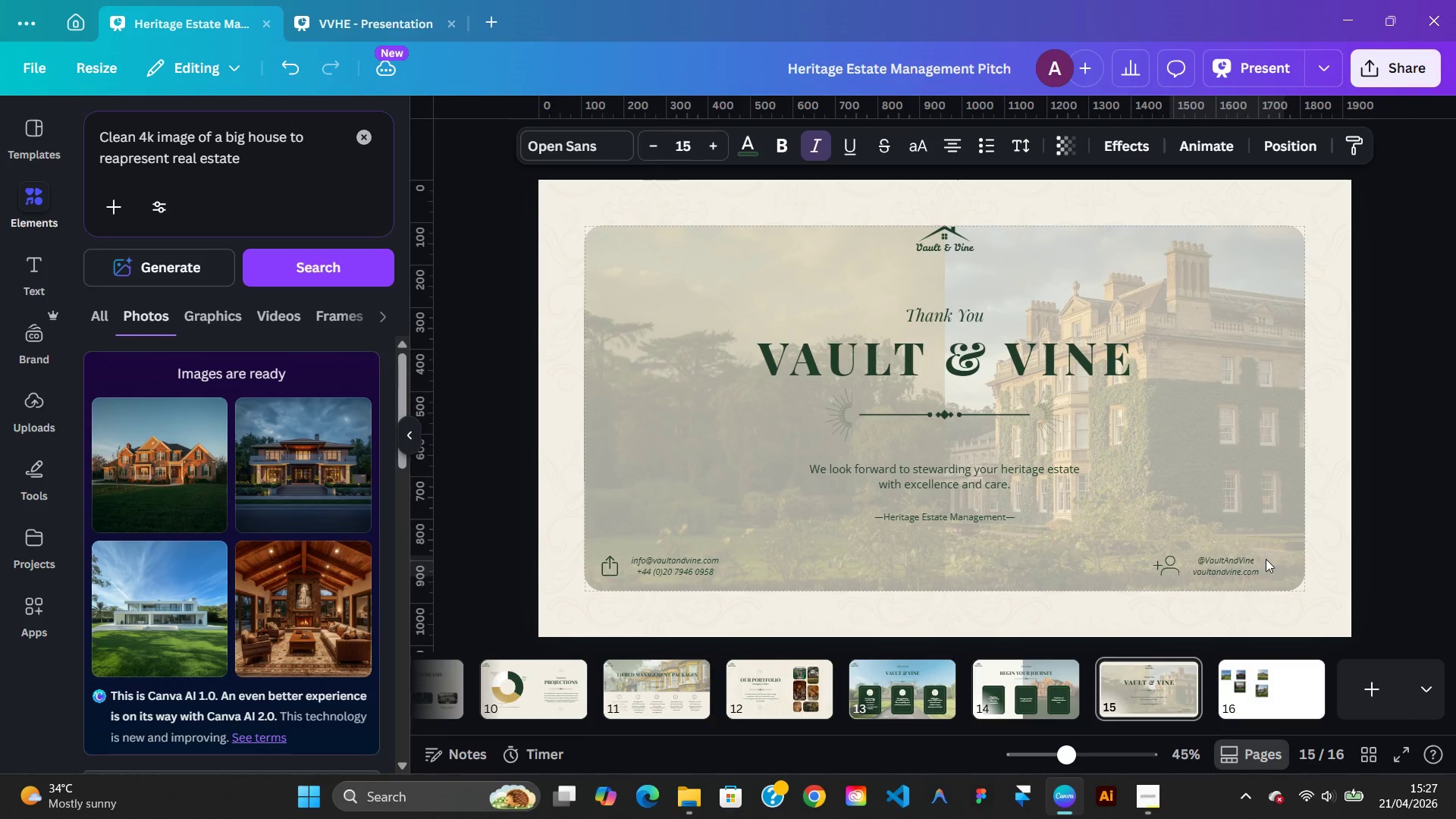 
key(ArrowLeft)
 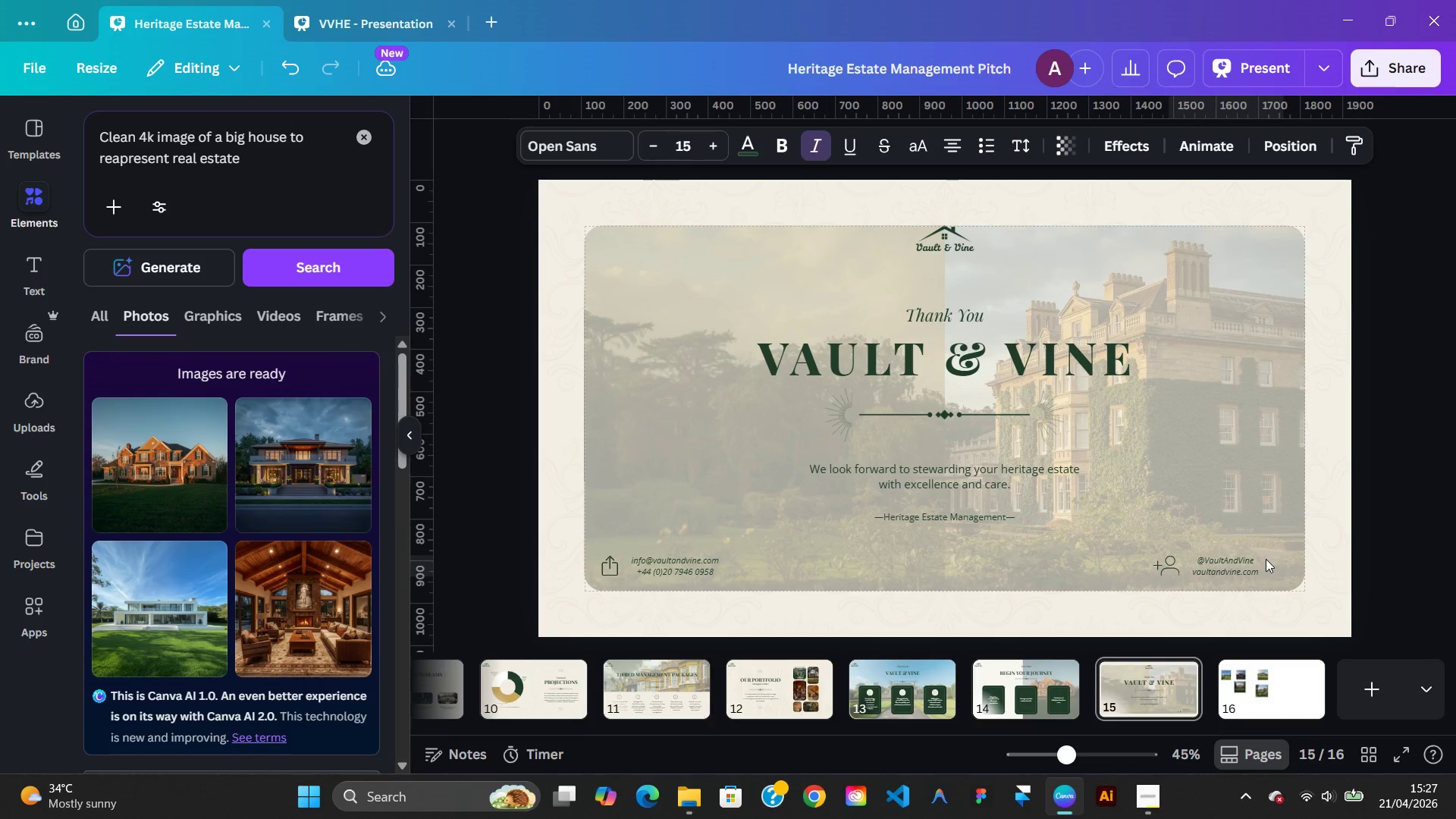 
key(ArrowLeft)
 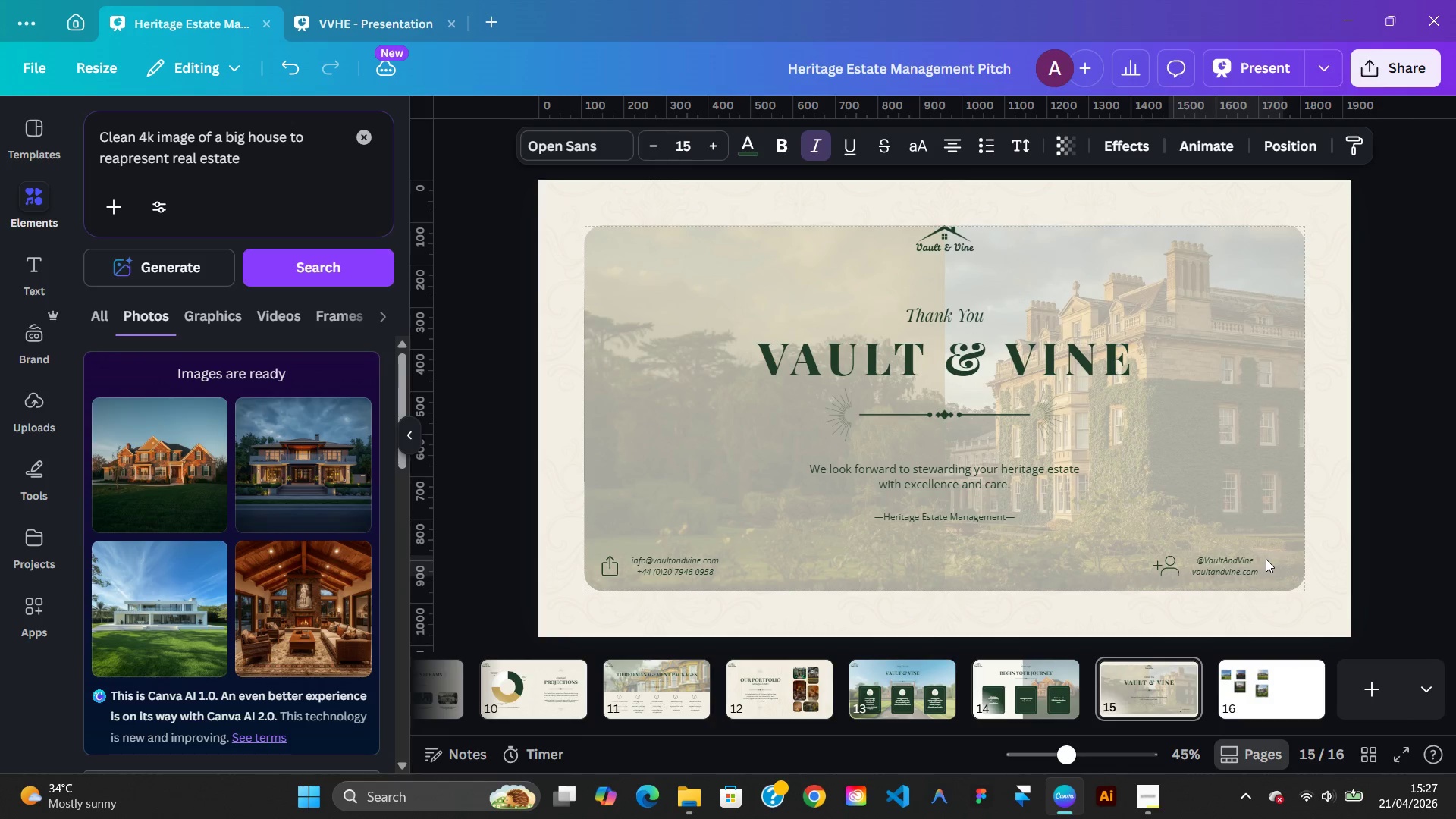 
key(ArrowLeft)
 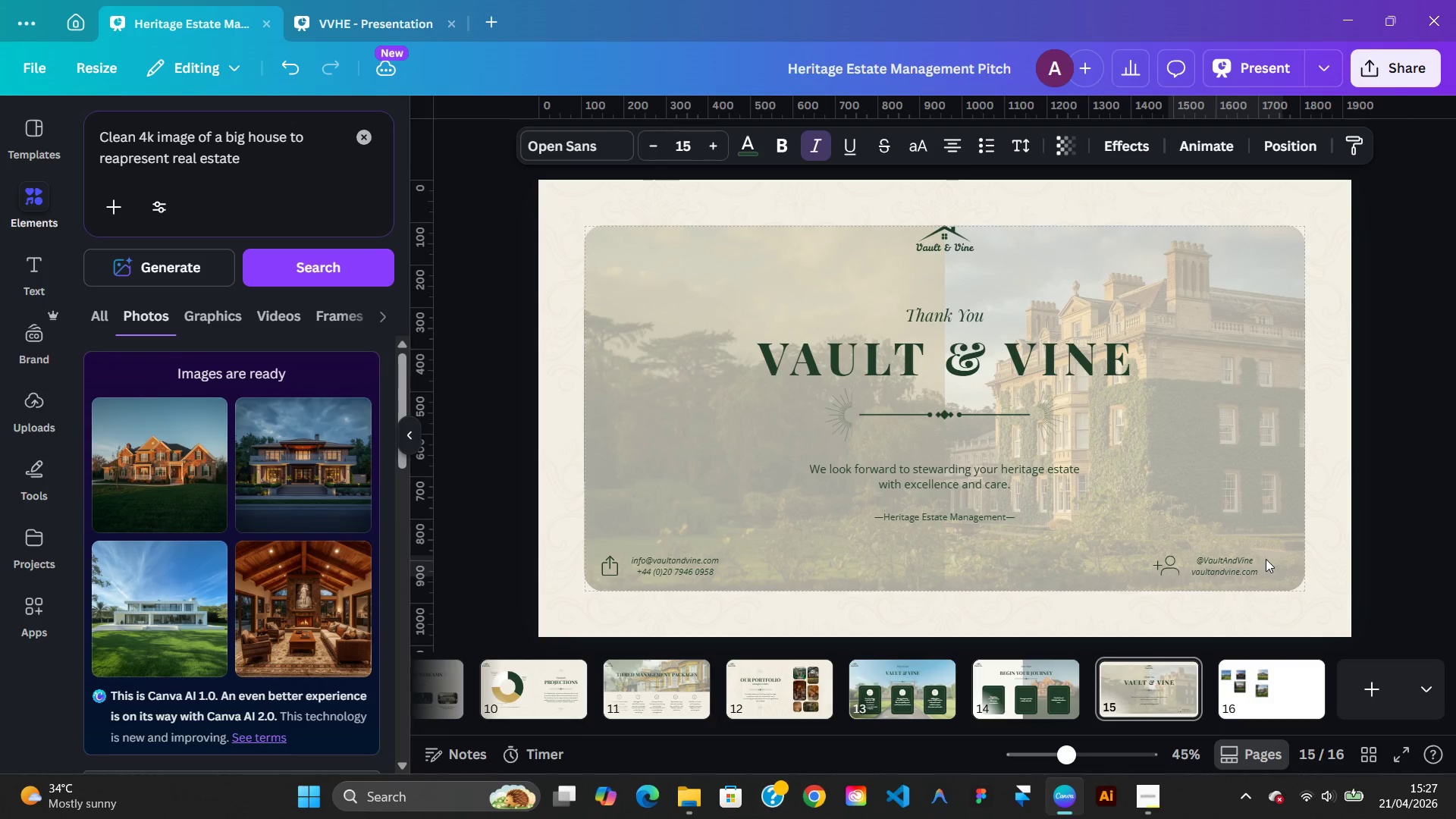 
key(ArrowLeft)
 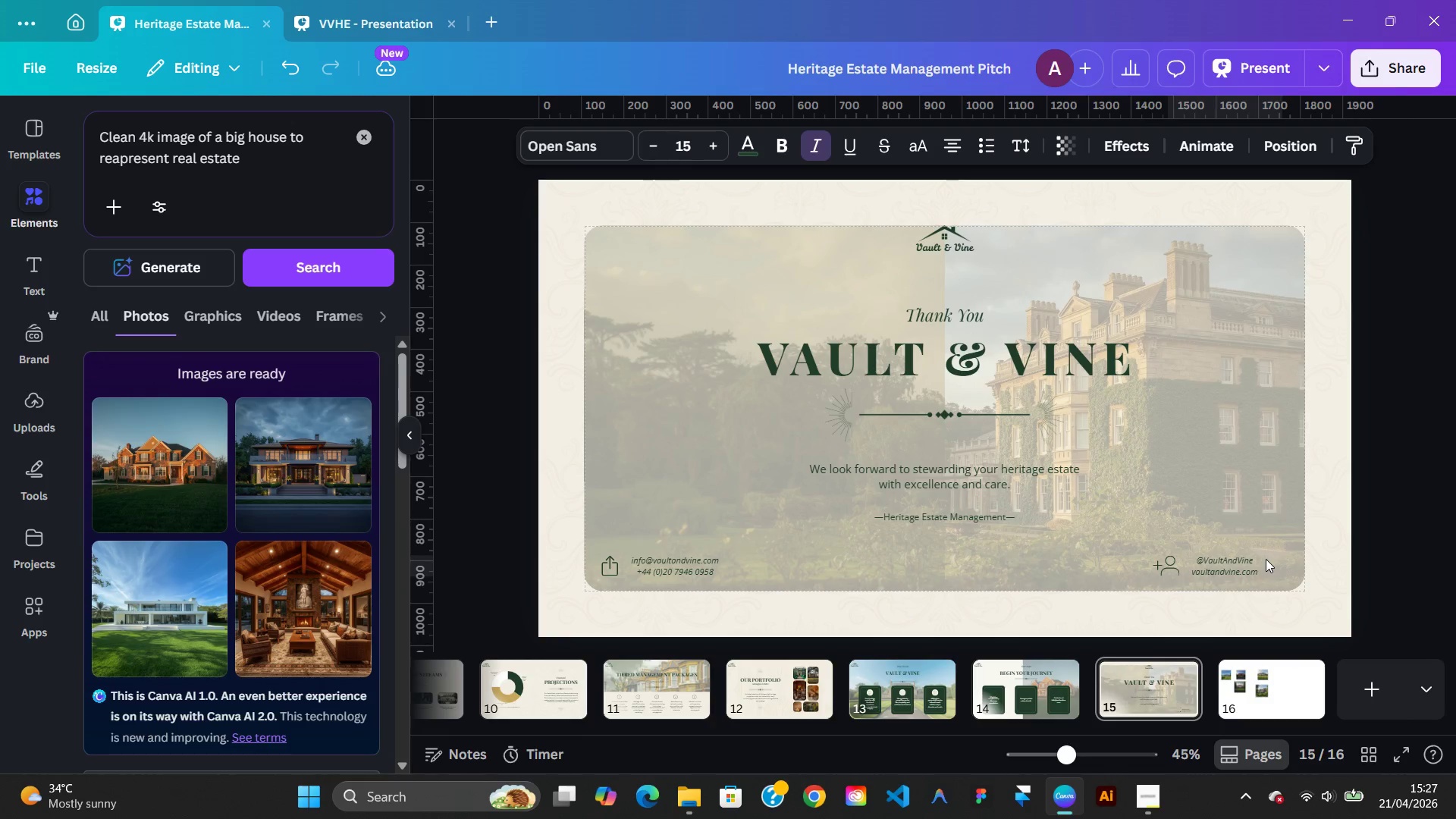 
key(ArrowLeft)
 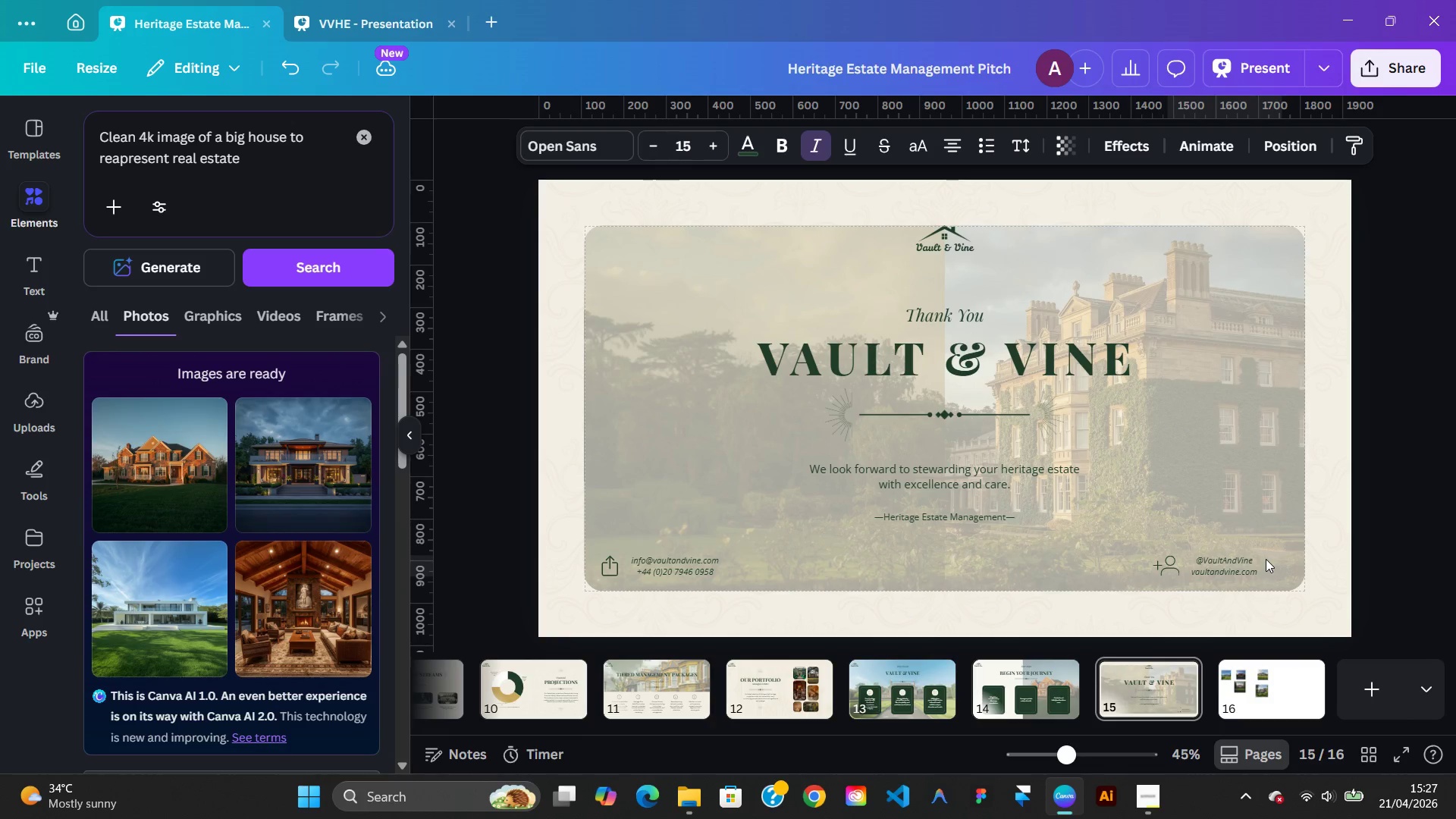 
hold_key(key=ArrowLeft, duration=0.84)
 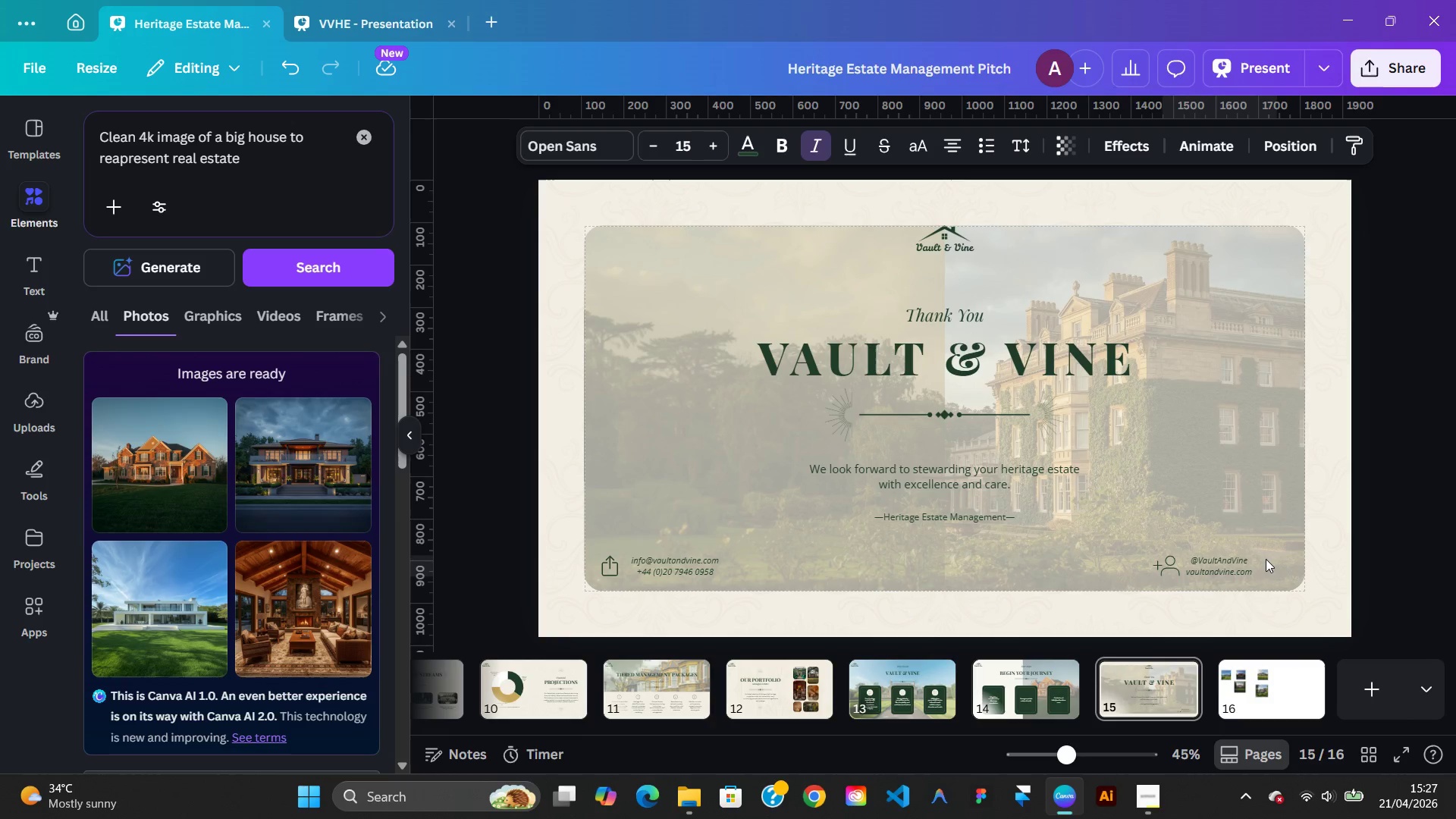 
key(ArrowLeft)
 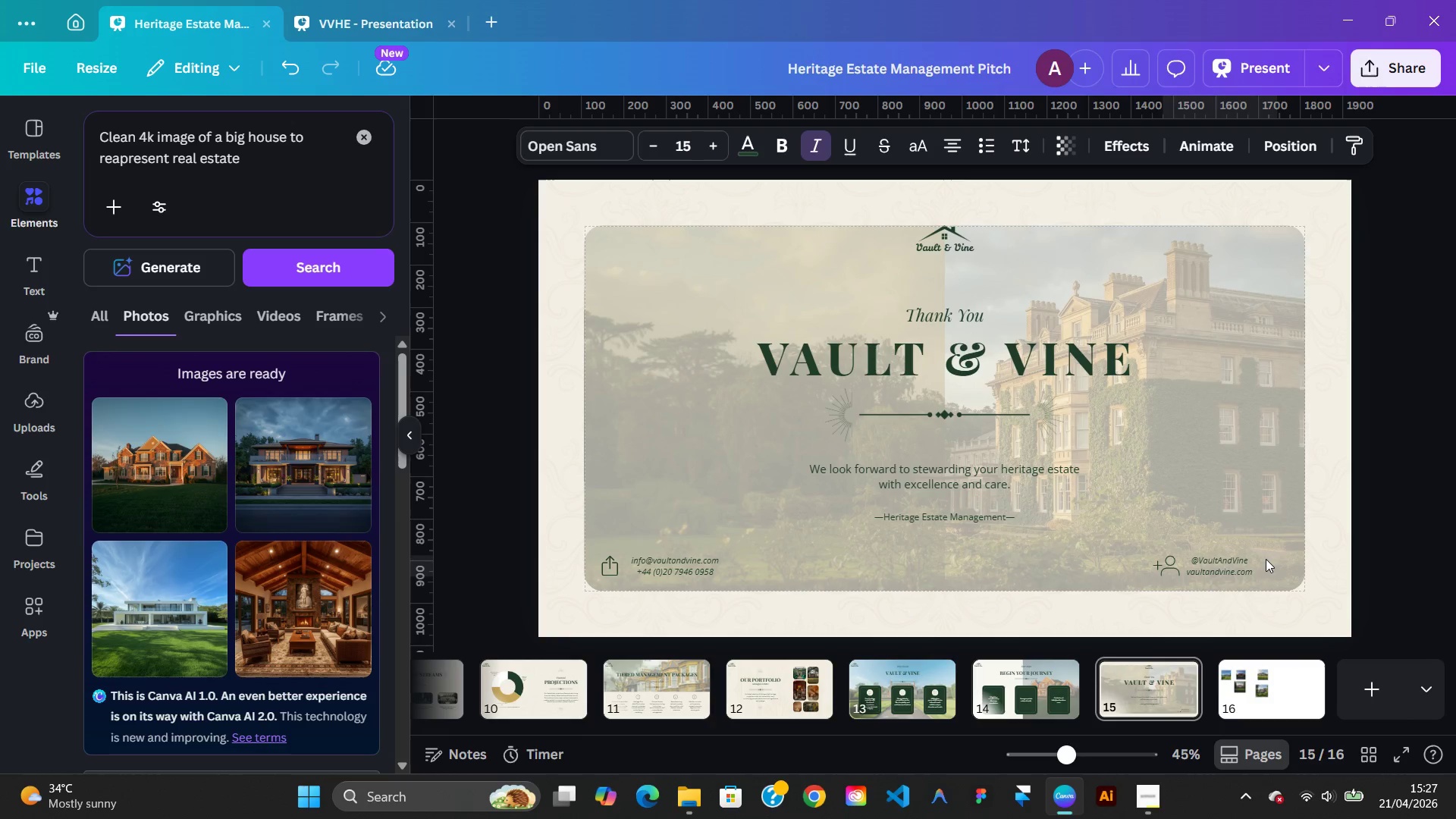 
hold_key(key=ArrowRight, duration=1.11)
 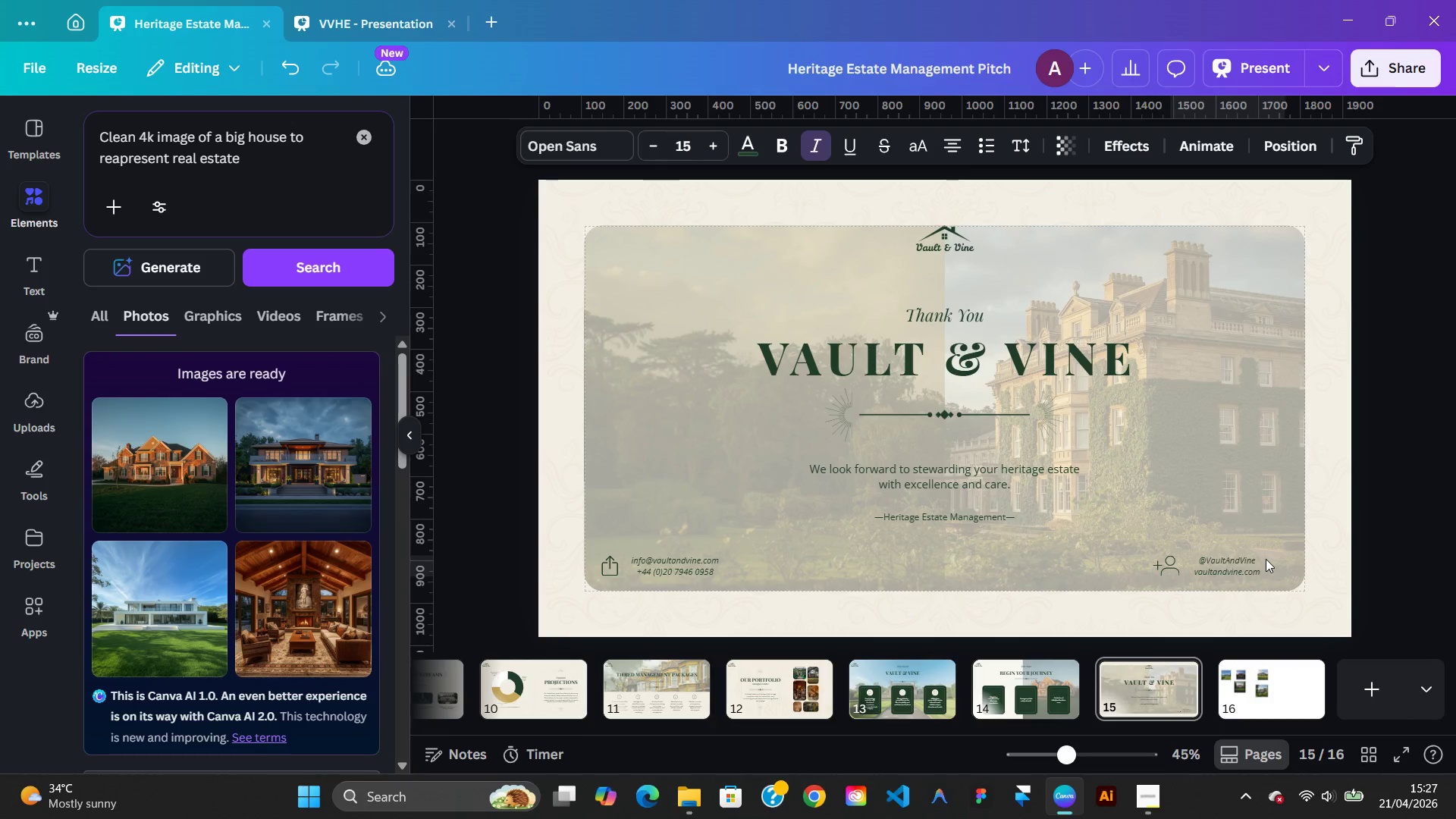 
key(ArrowRight)
 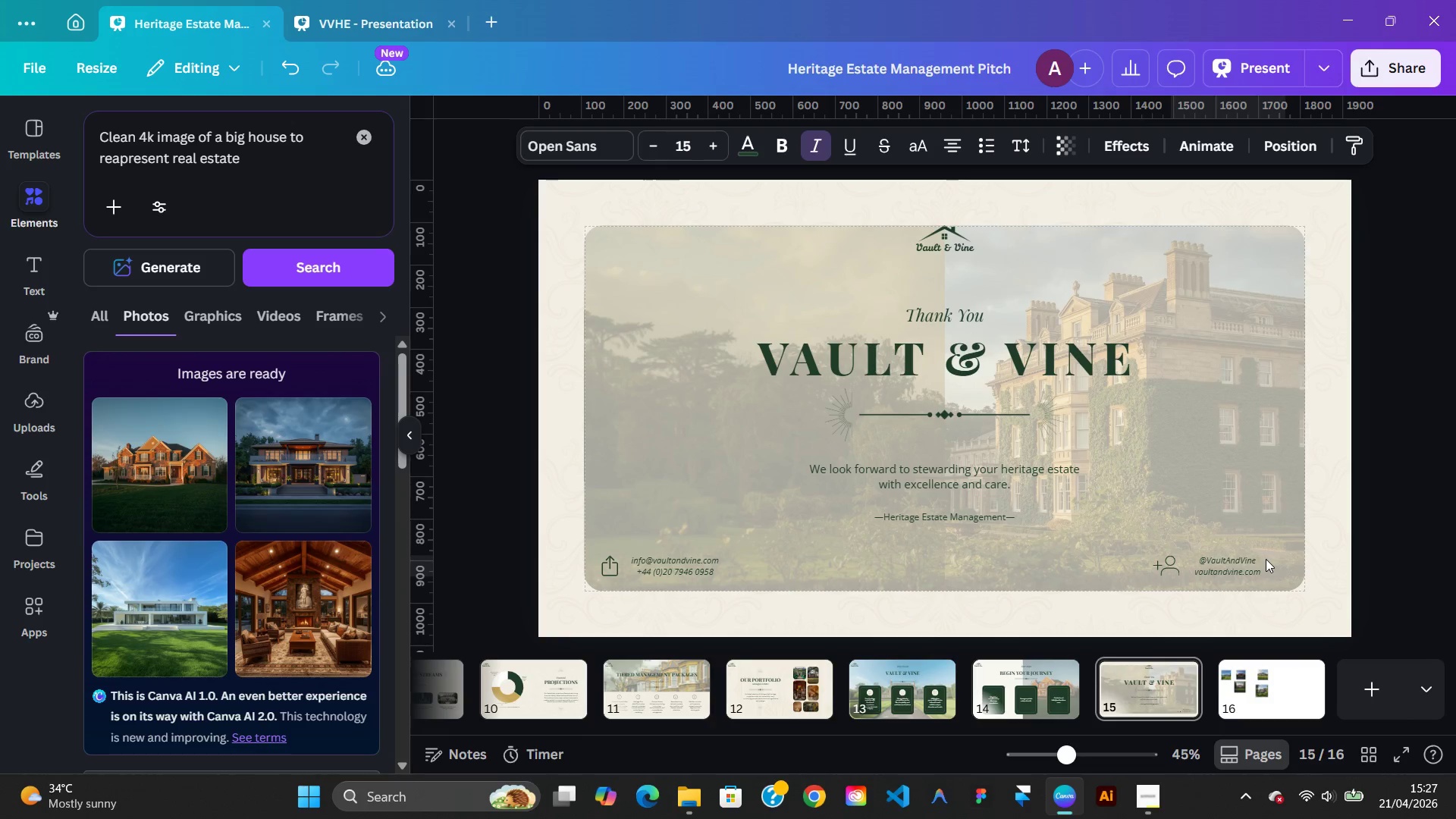 
key(ArrowRight)
 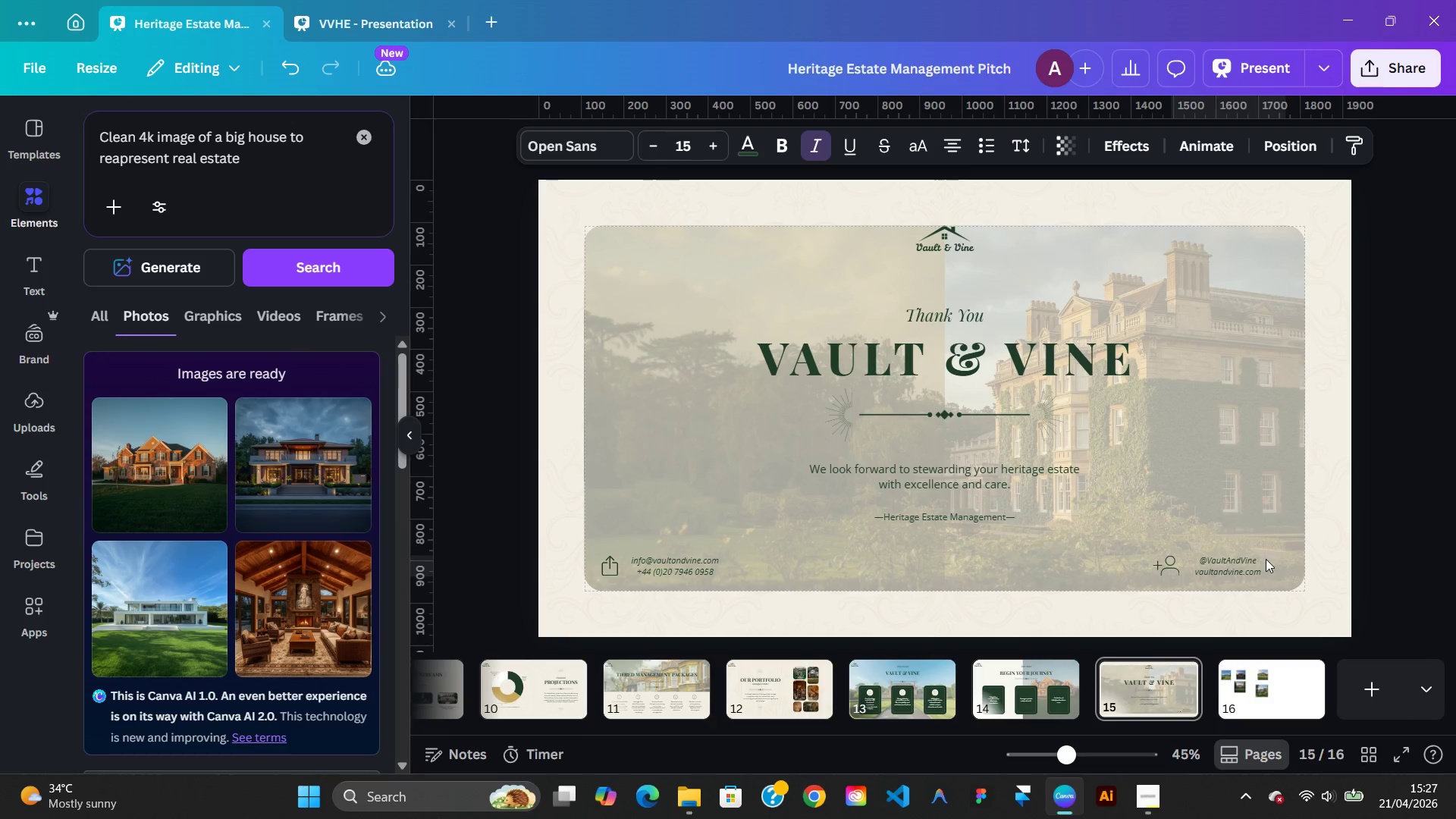 
key(ArrowLeft)
 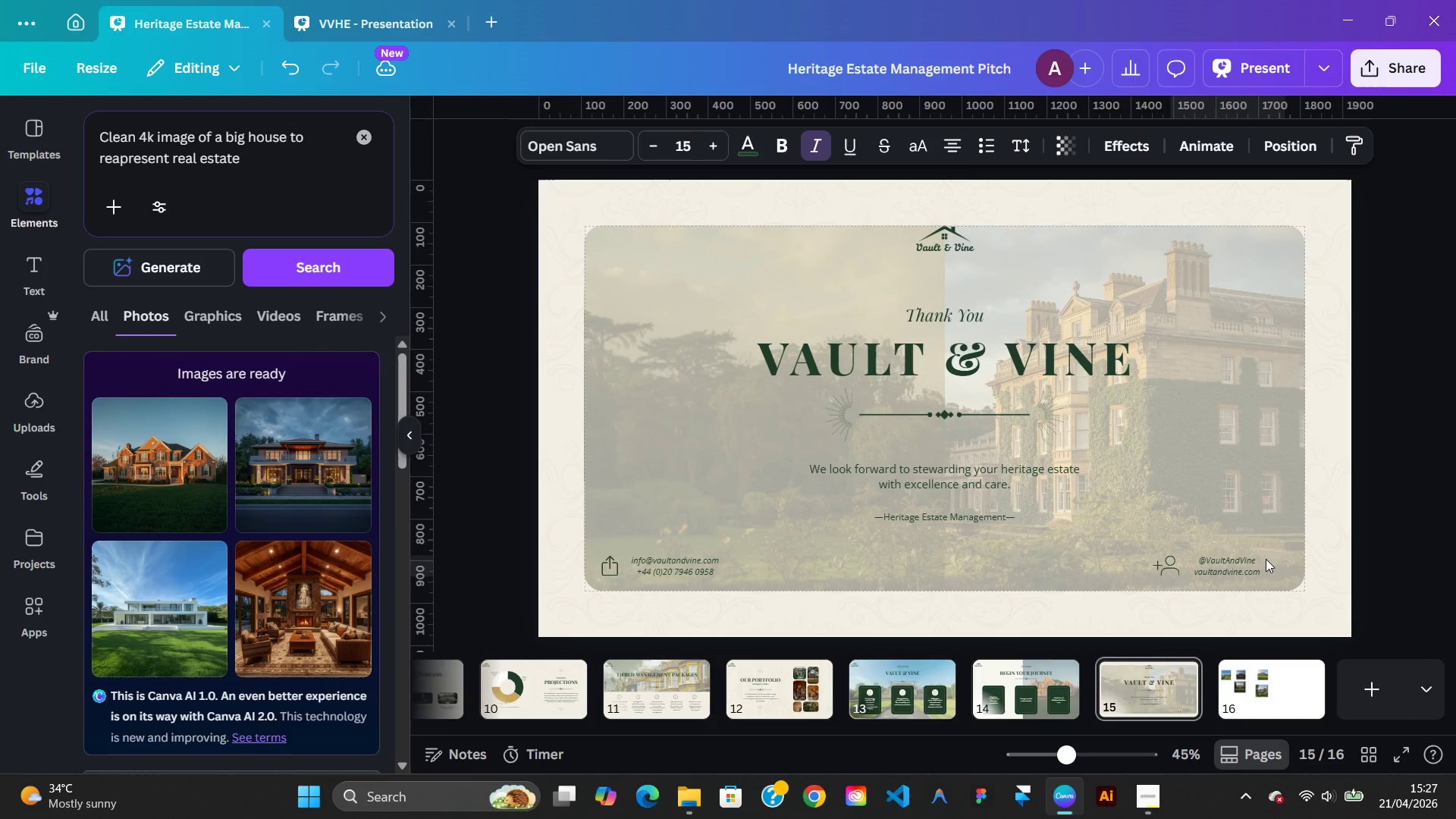 
key(ArrowLeft)
 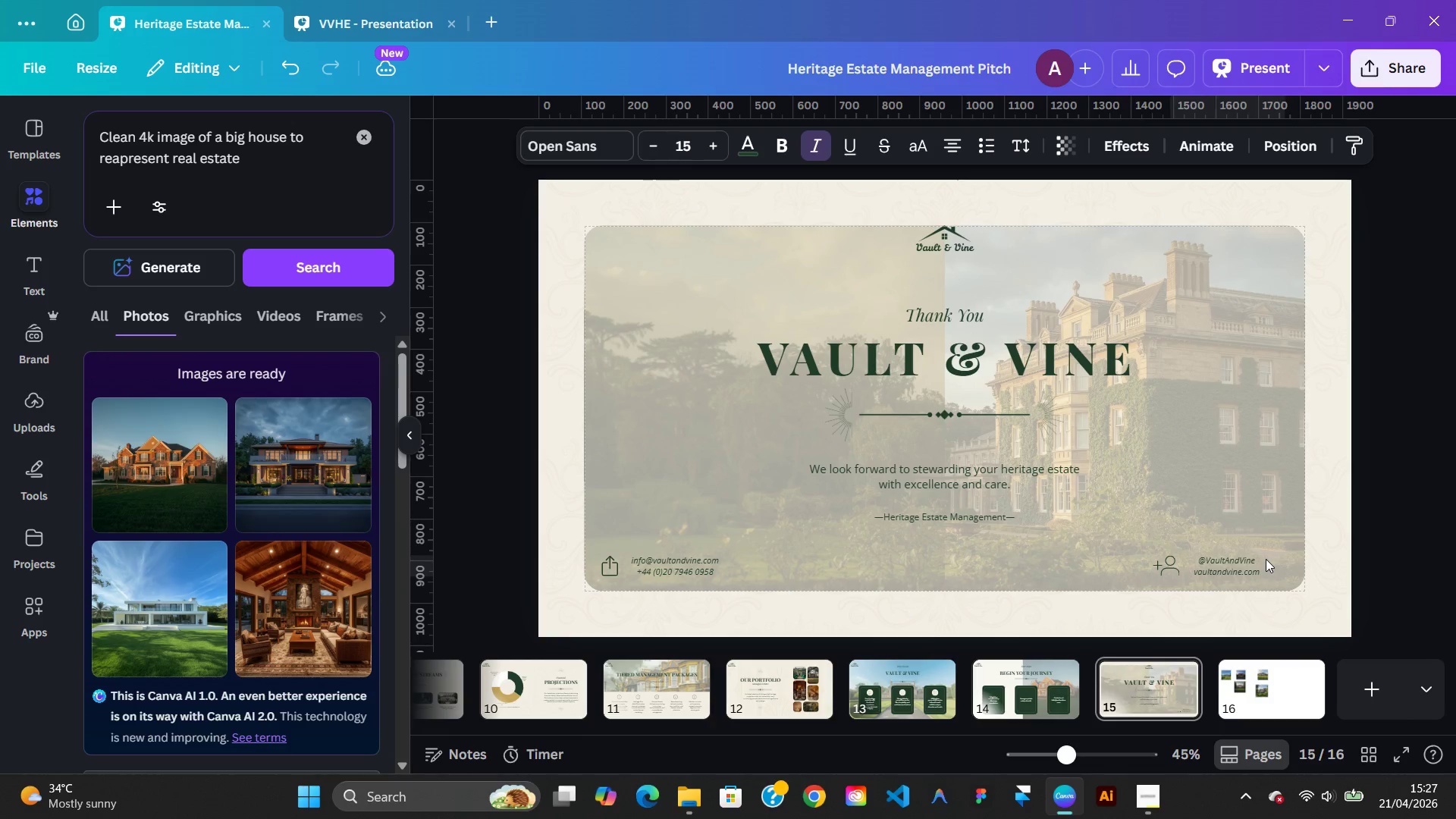 
key(ArrowLeft)
 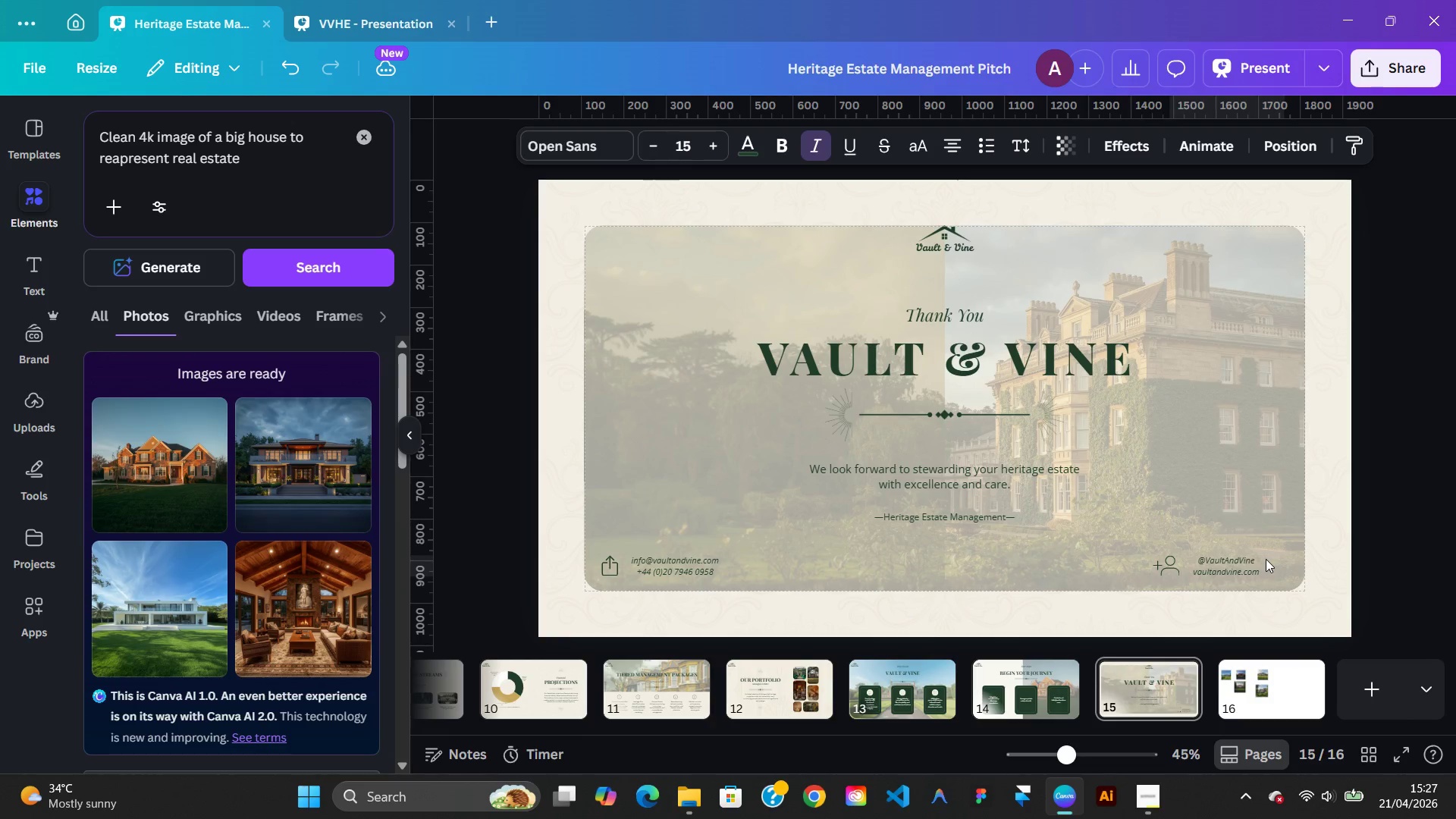 
key(ArrowLeft)
 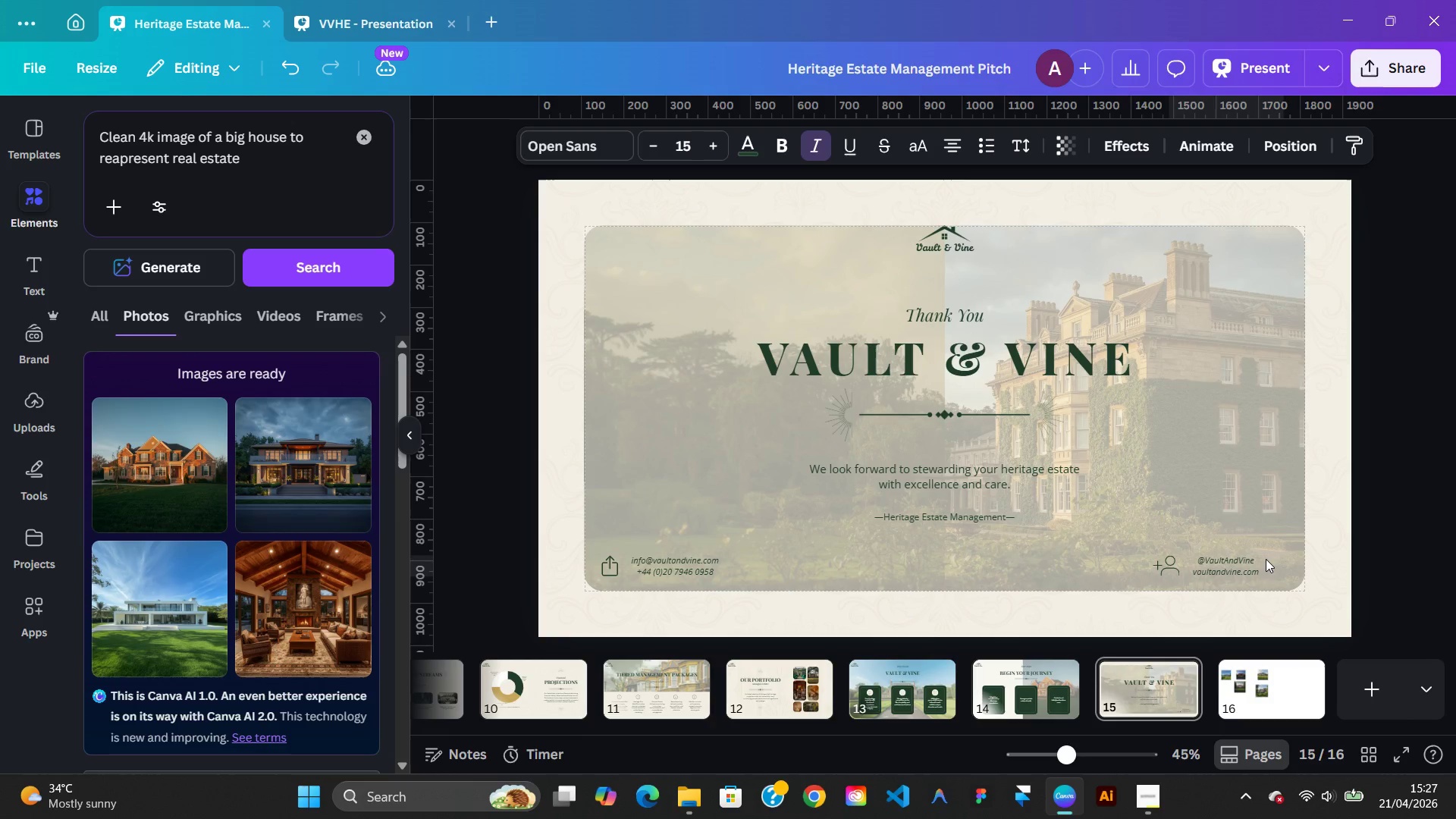 
key(ArrowLeft)
 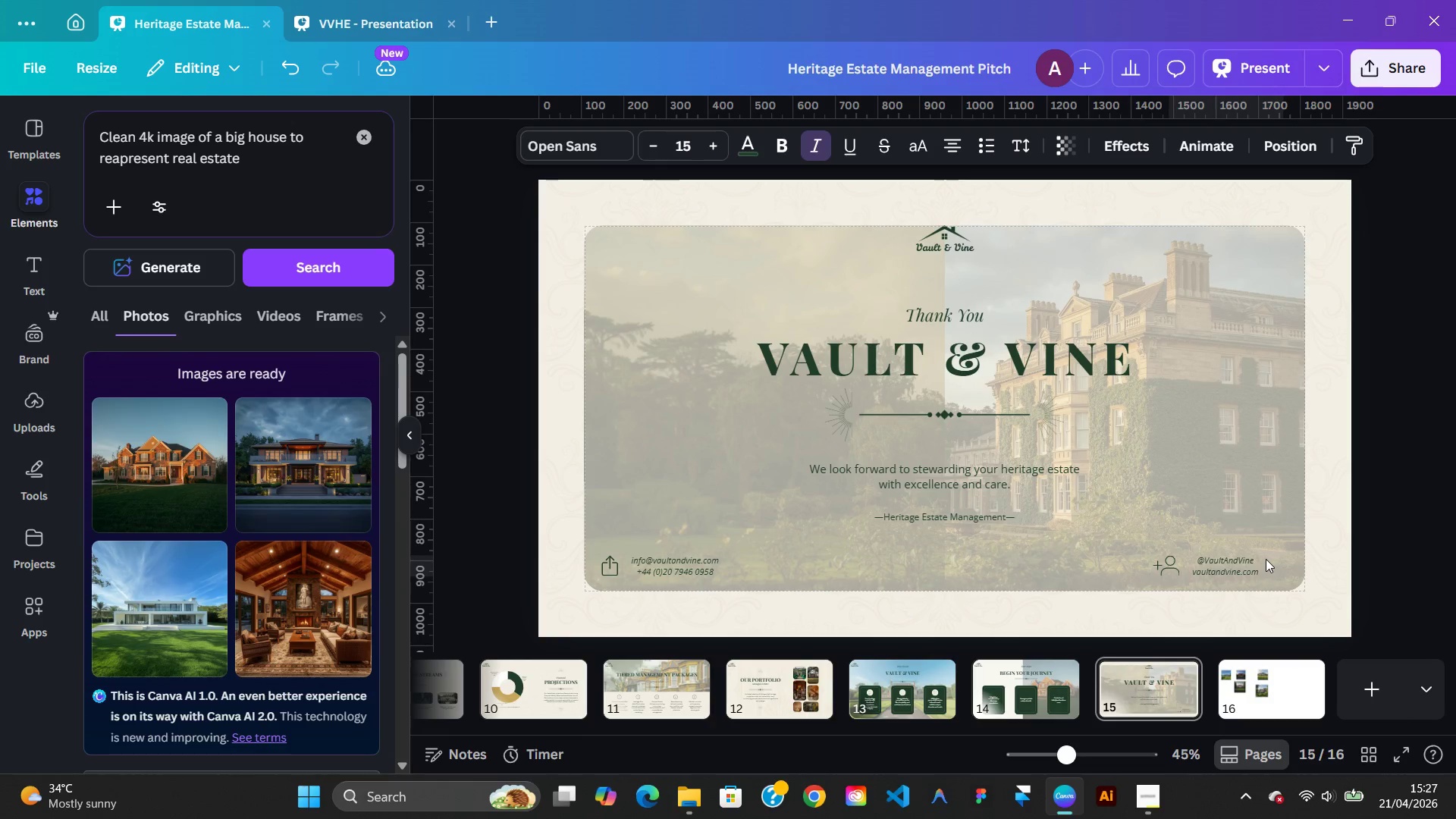 
key(ArrowLeft)
 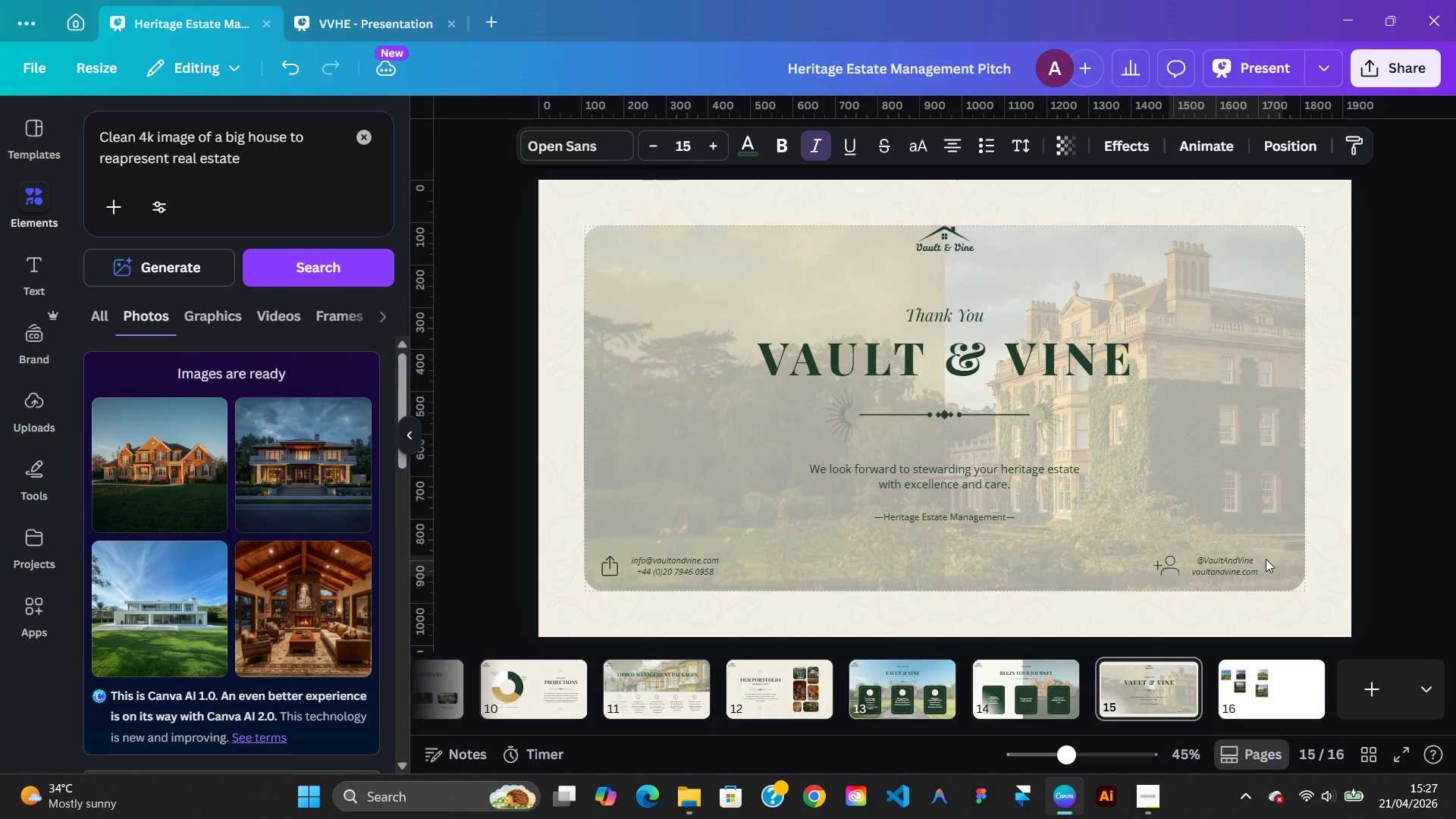 
key(ArrowLeft)
 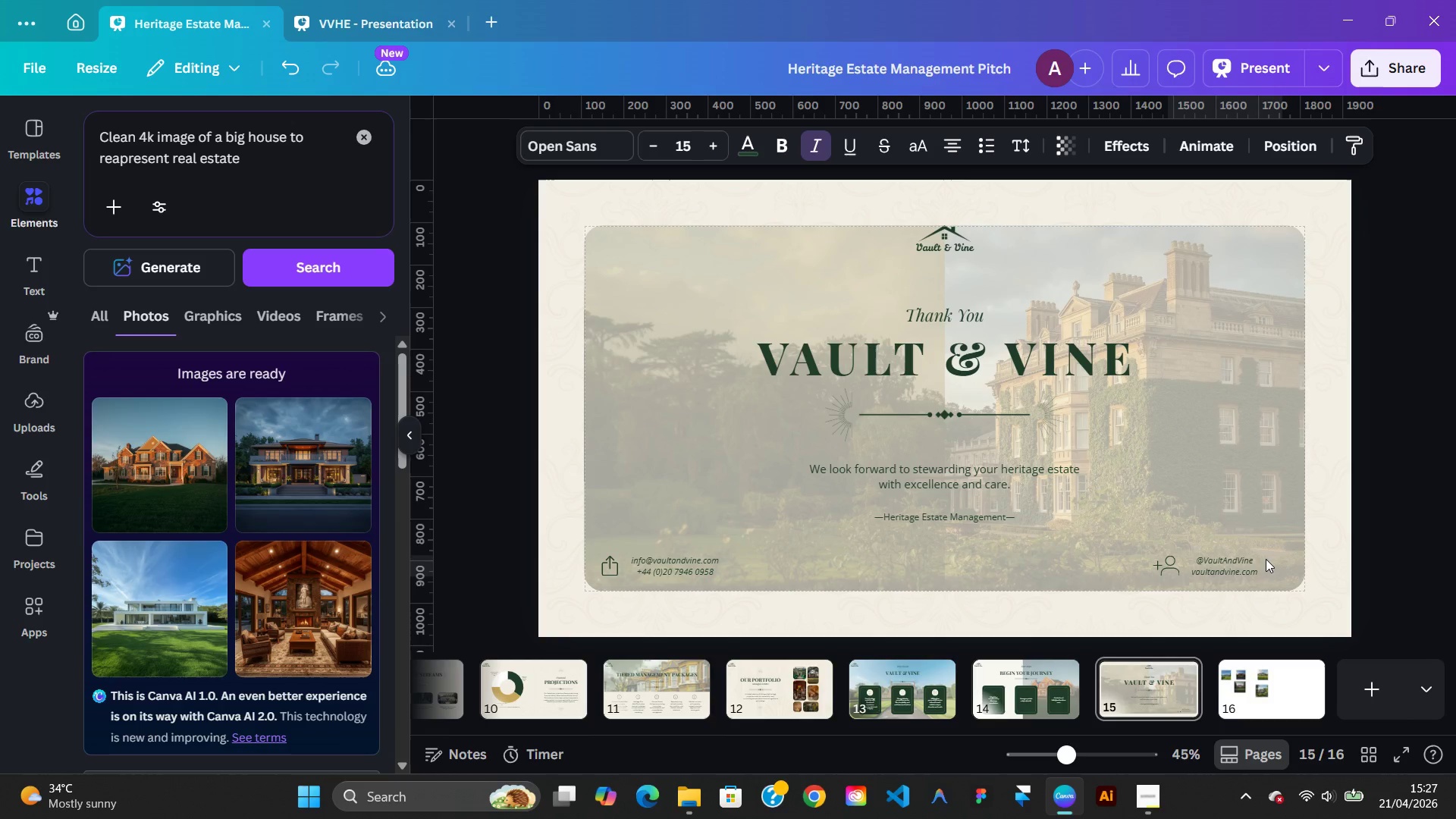 
key(ArrowLeft)
 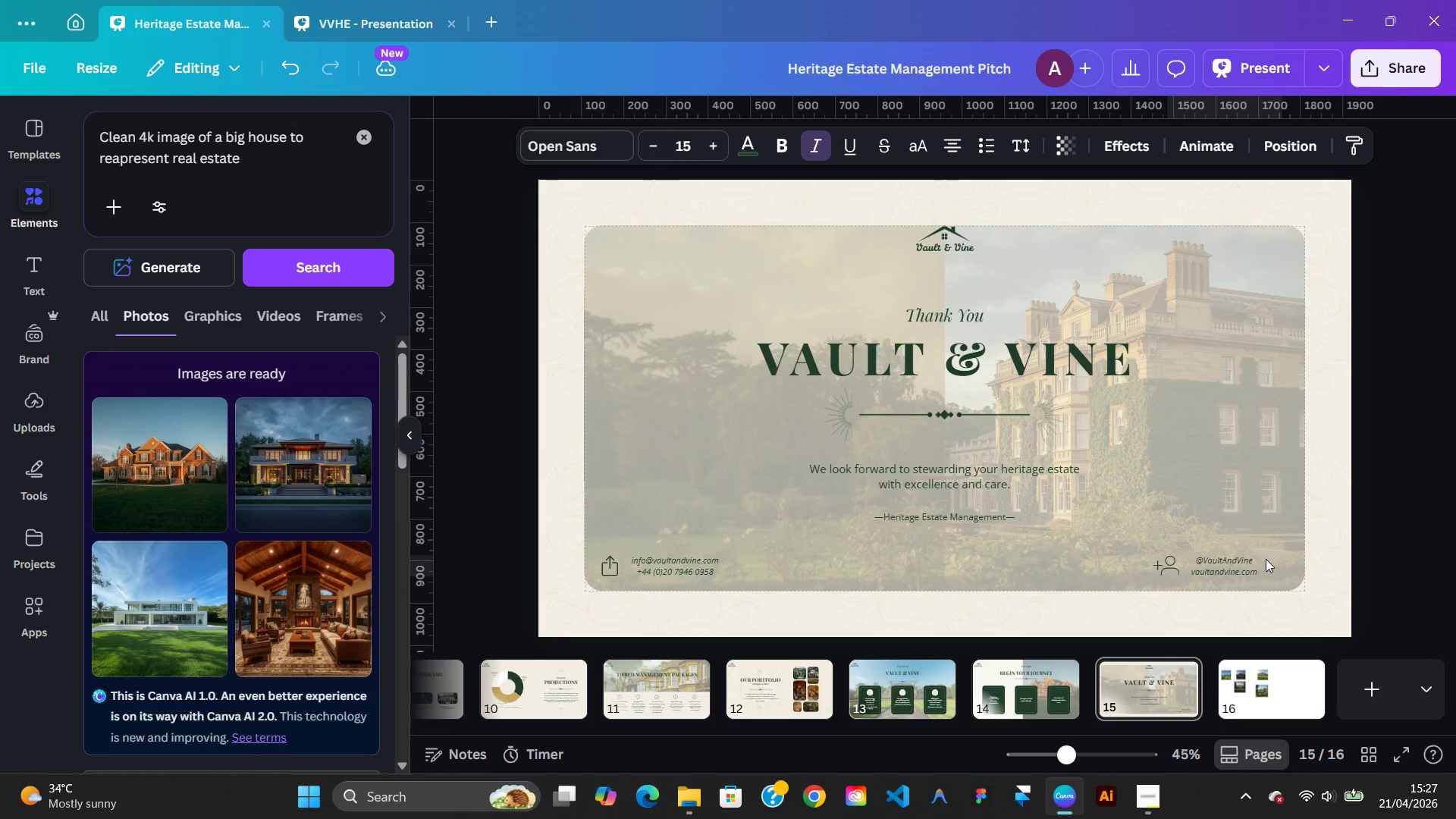 
key(ArrowLeft)
 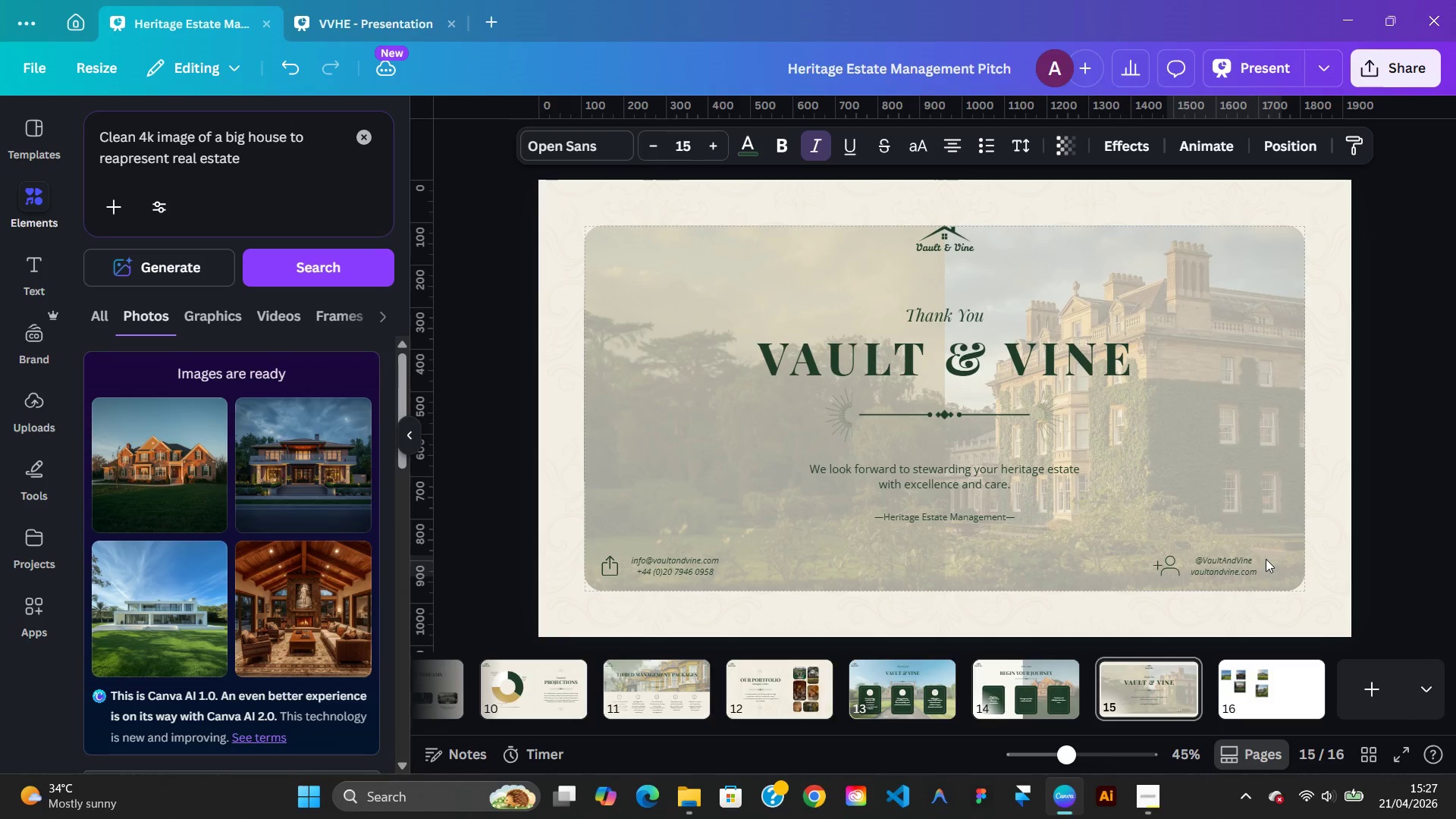 
key(ArrowLeft)
 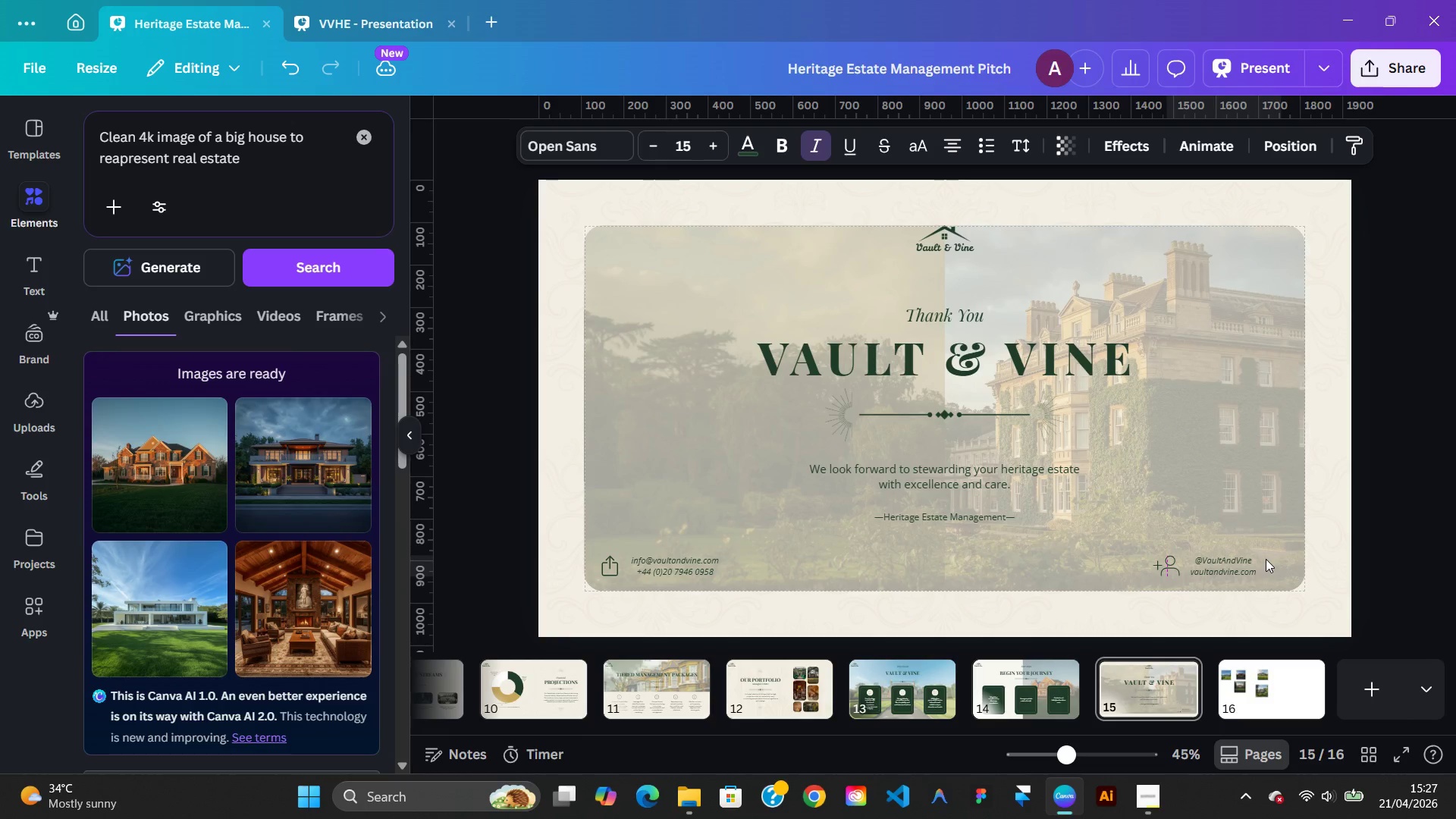 
key(ArrowLeft)
 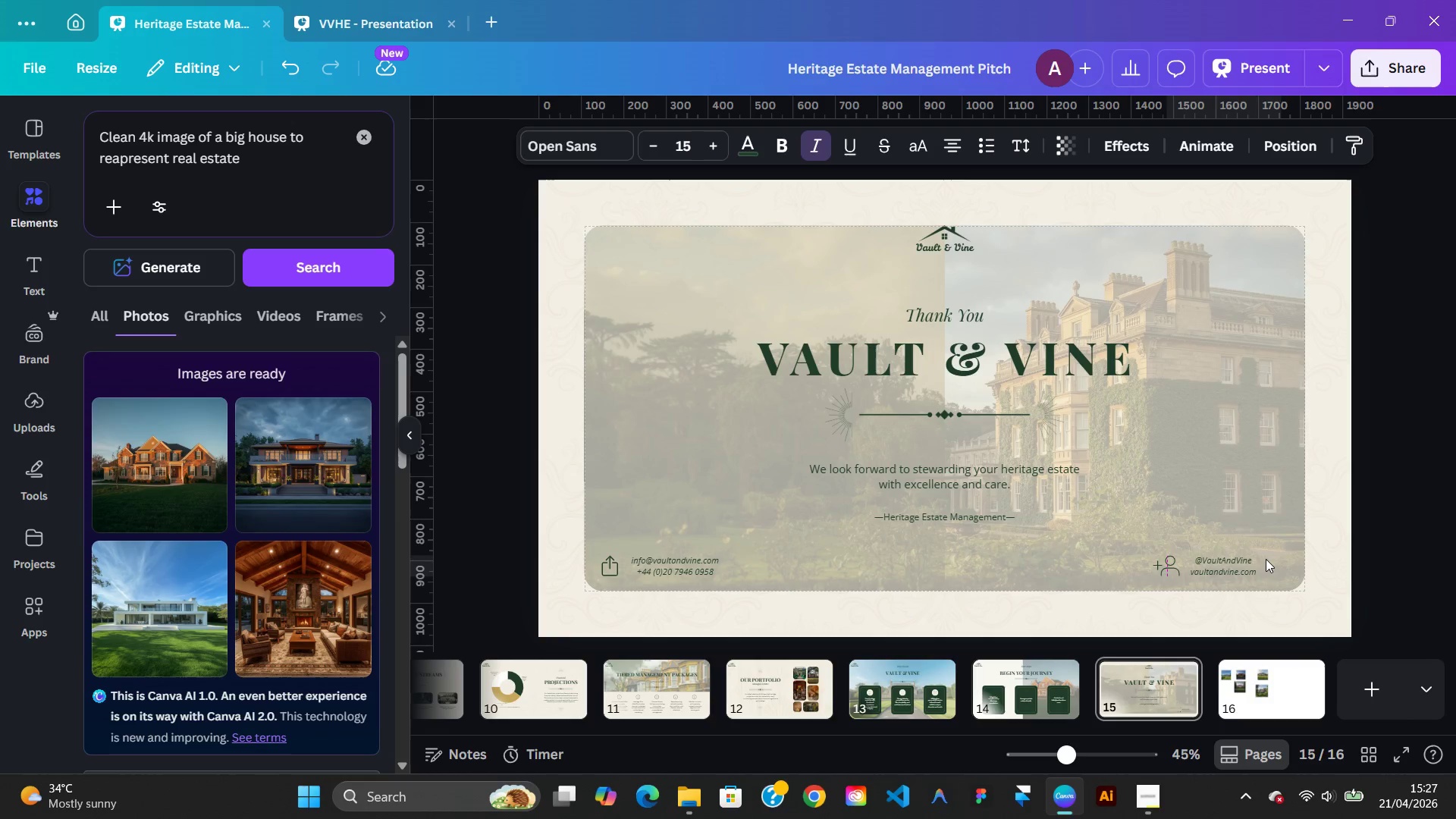 
key(ArrowRight)
 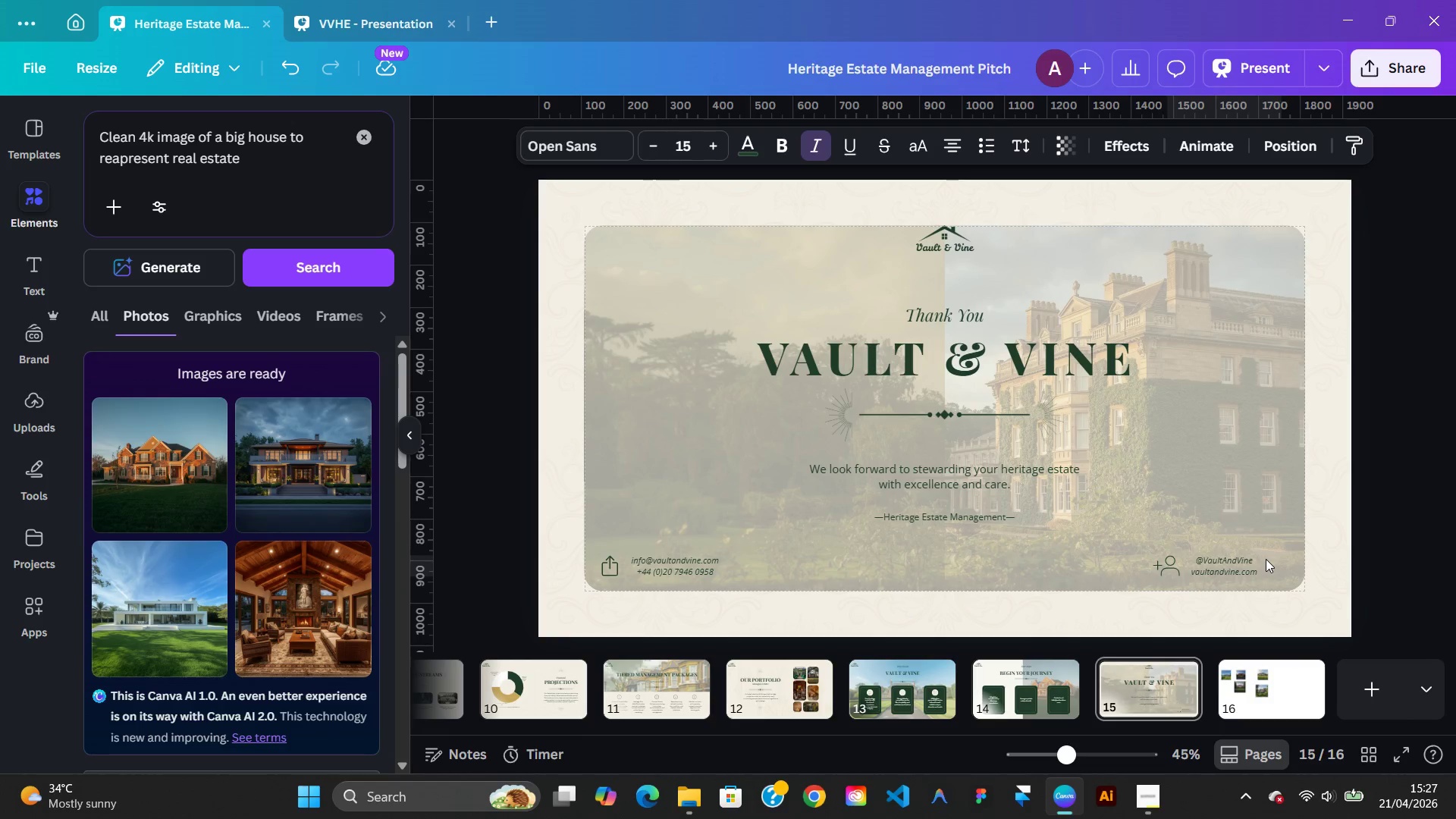 
key(ArrowRight)
 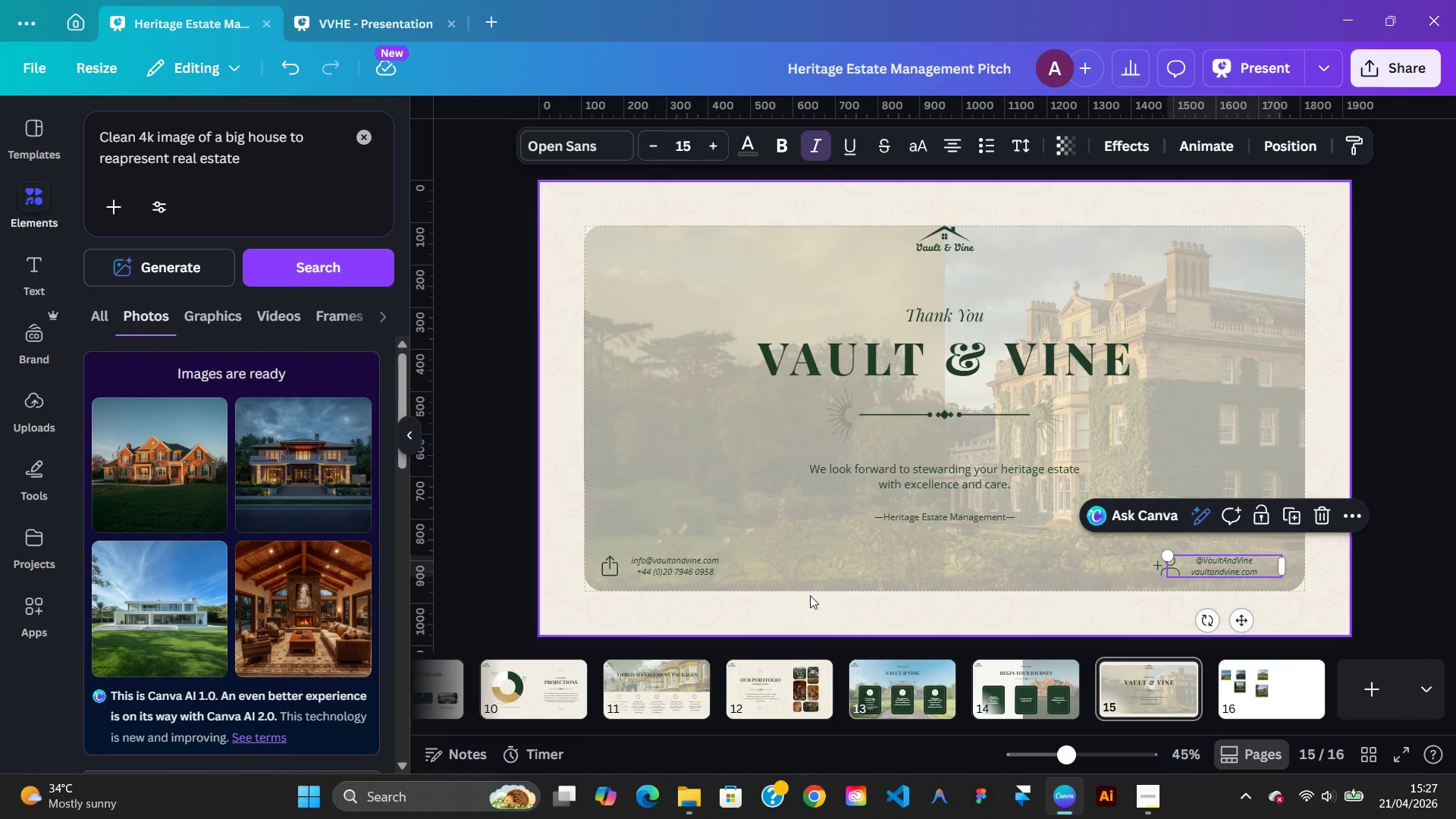 
left_click([716, 562])
 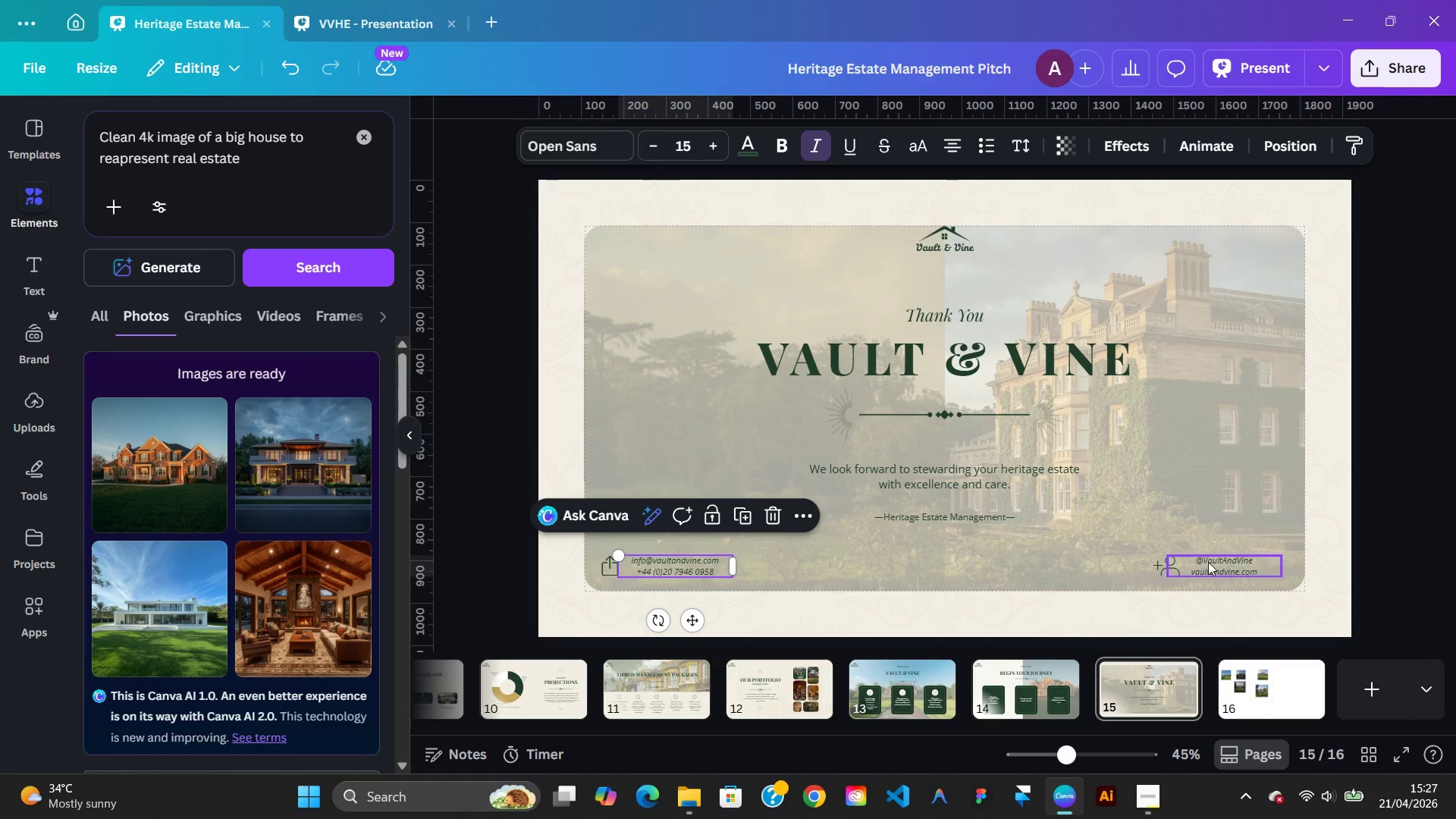 
left_click([1211, 563])
 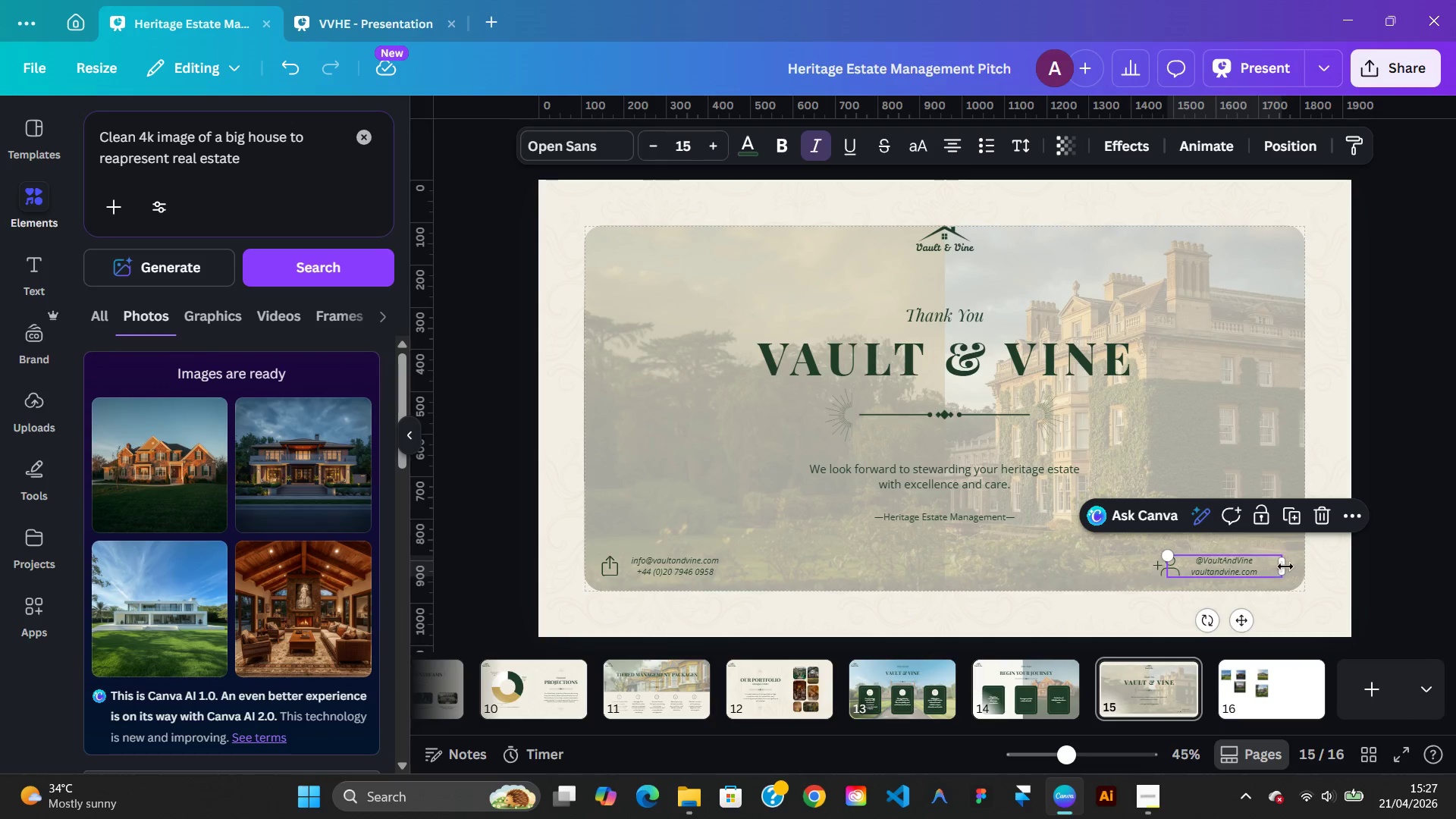 
left_click_drag(start_coordinate=[1289, 566], to_coordinate=[1257, 567])
 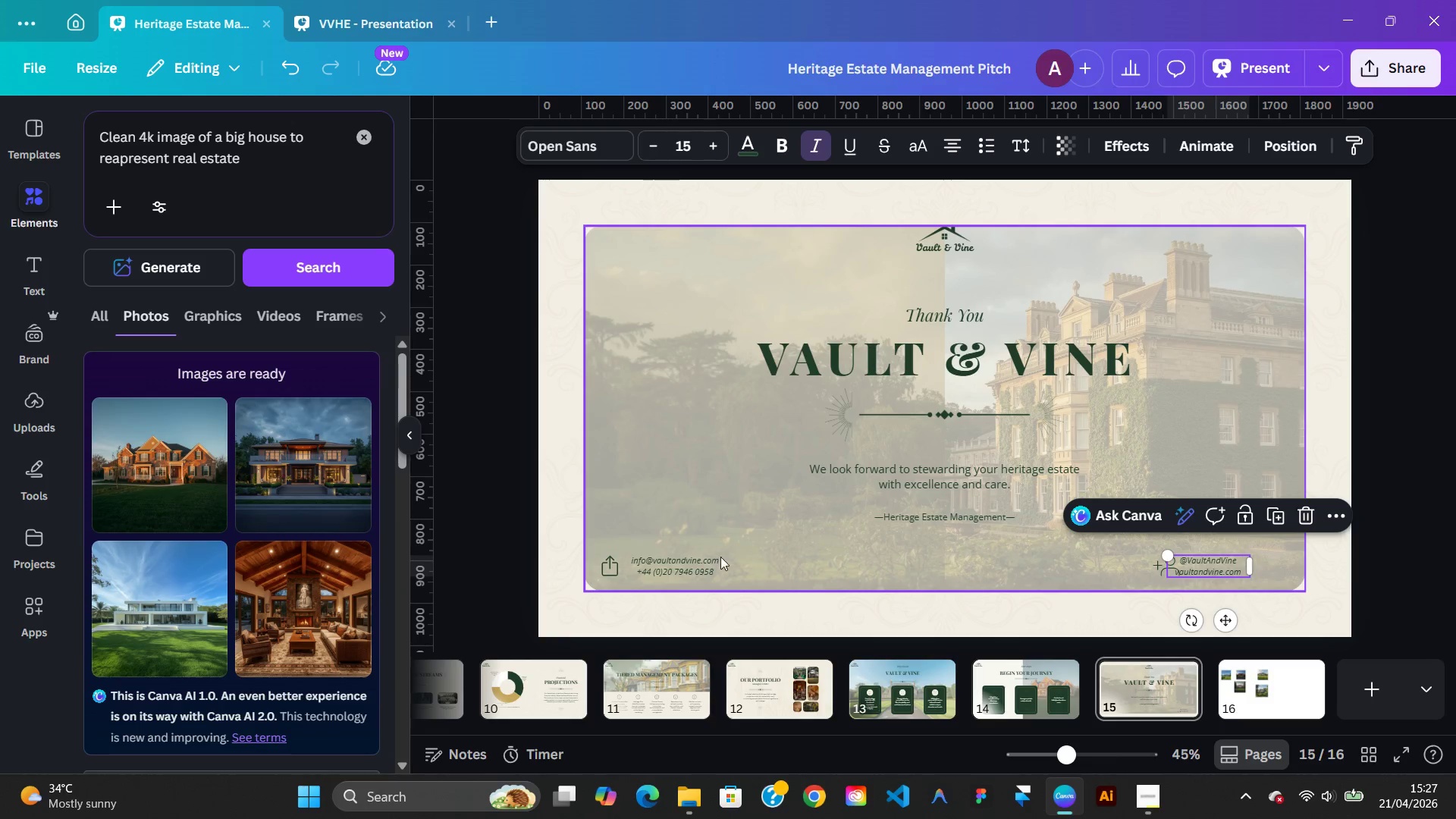 
left_click([714, 561])
 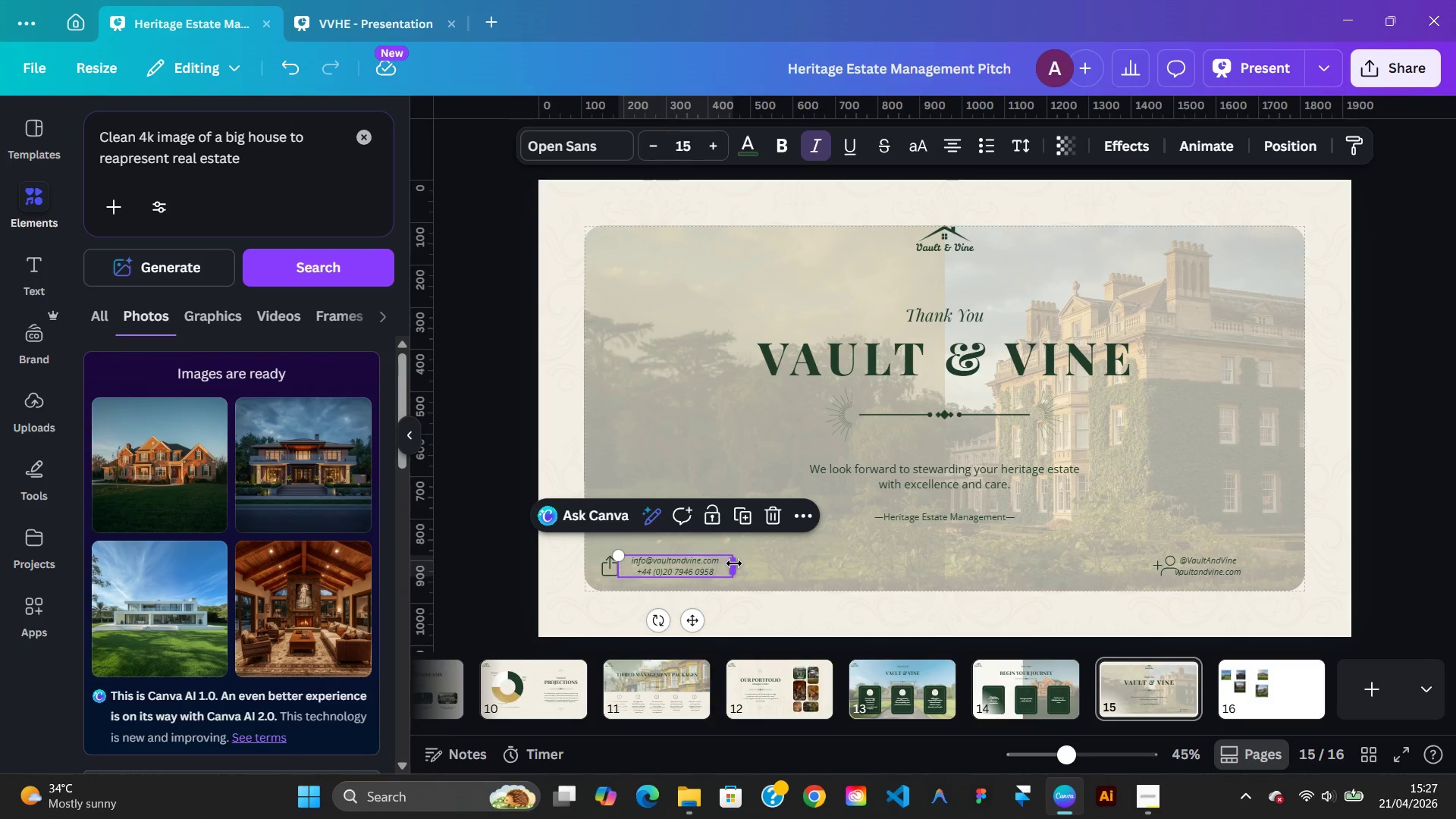 
left_click_drag(start_coordinate=[734, 563], to_coordinate=[708, 563])
 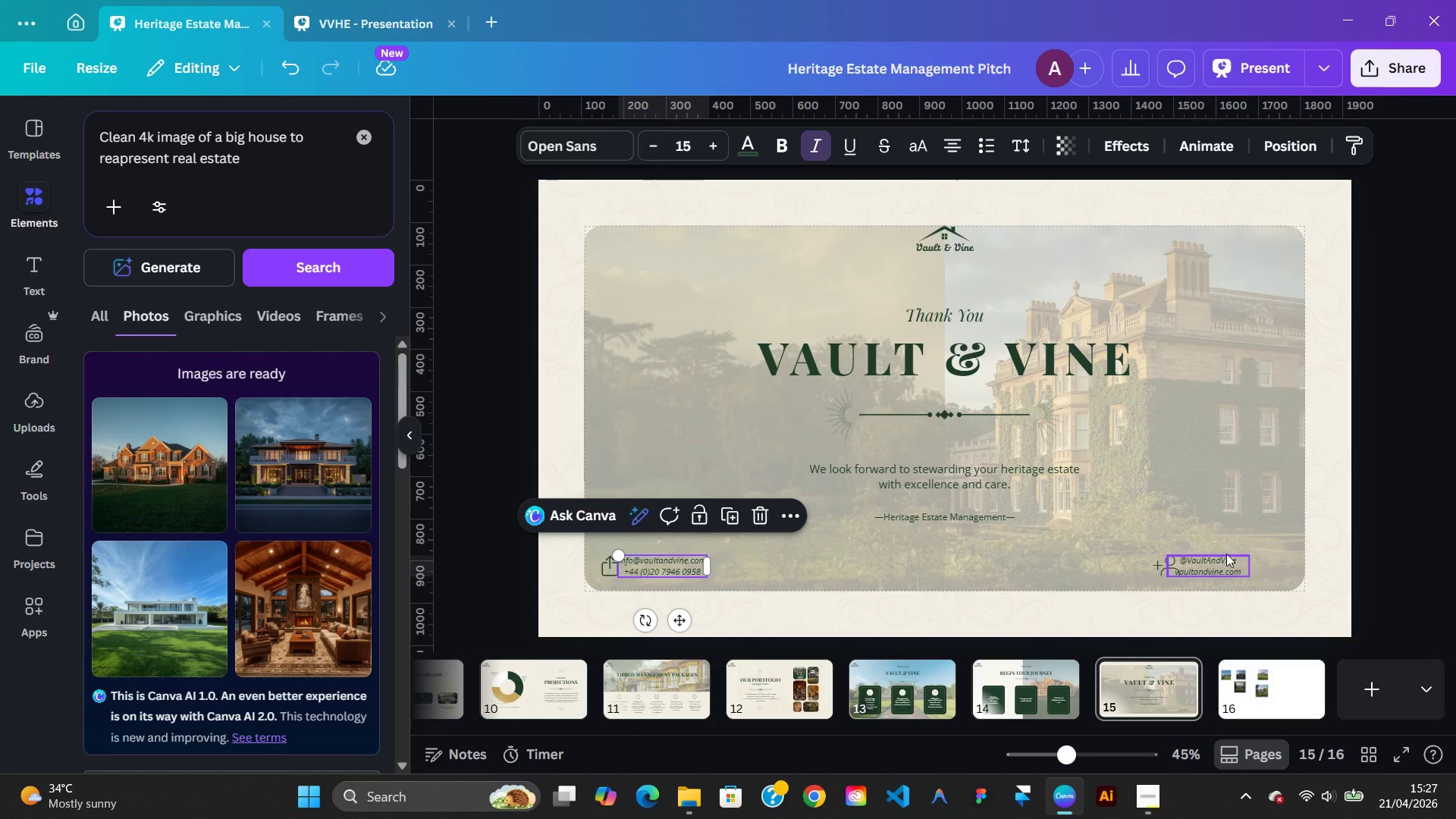 
left_click([1226, 554])
 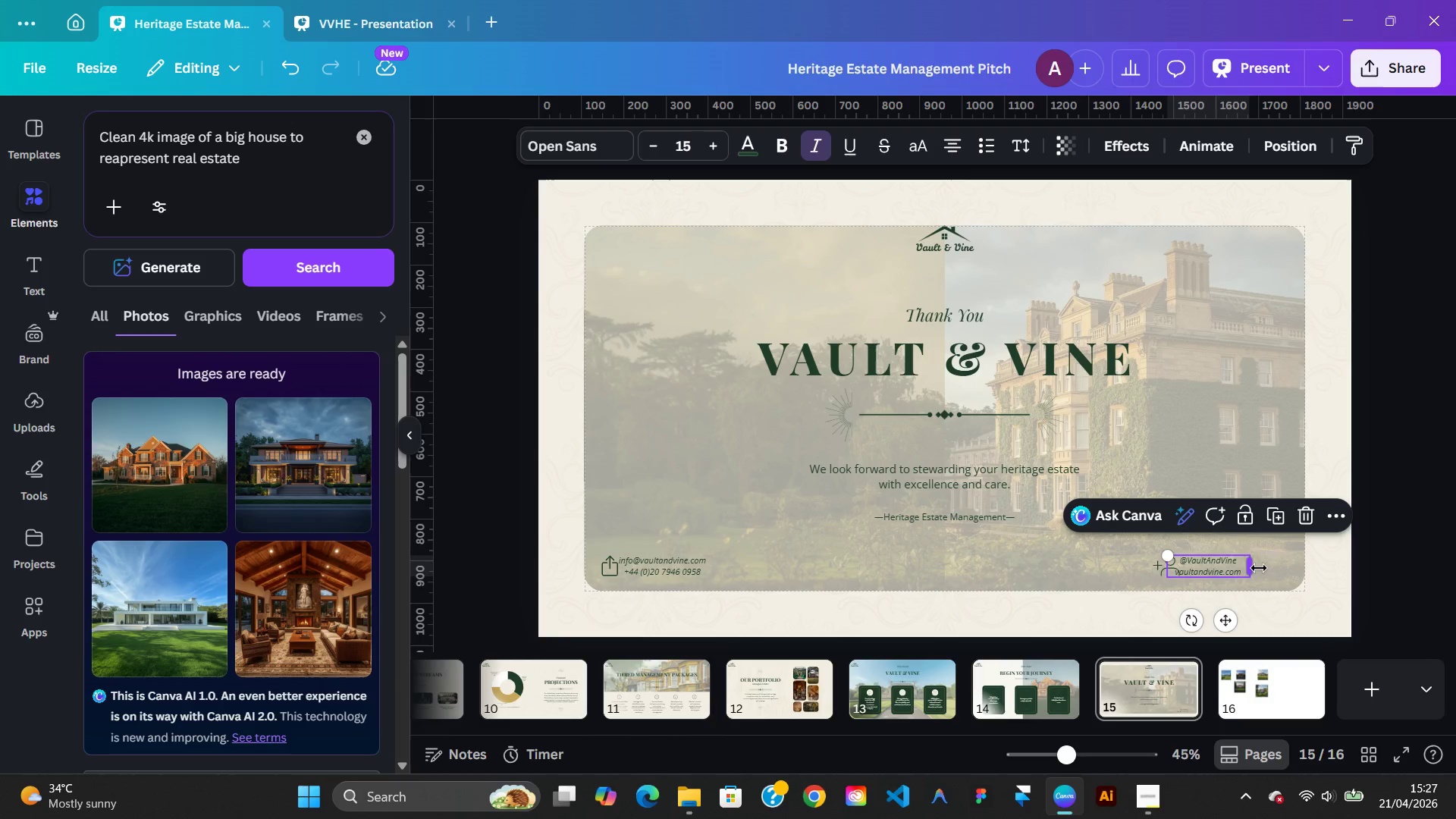 
left_click_drag(start_coordinate=[1259, 568], to_coordinate=[1245, 567])
 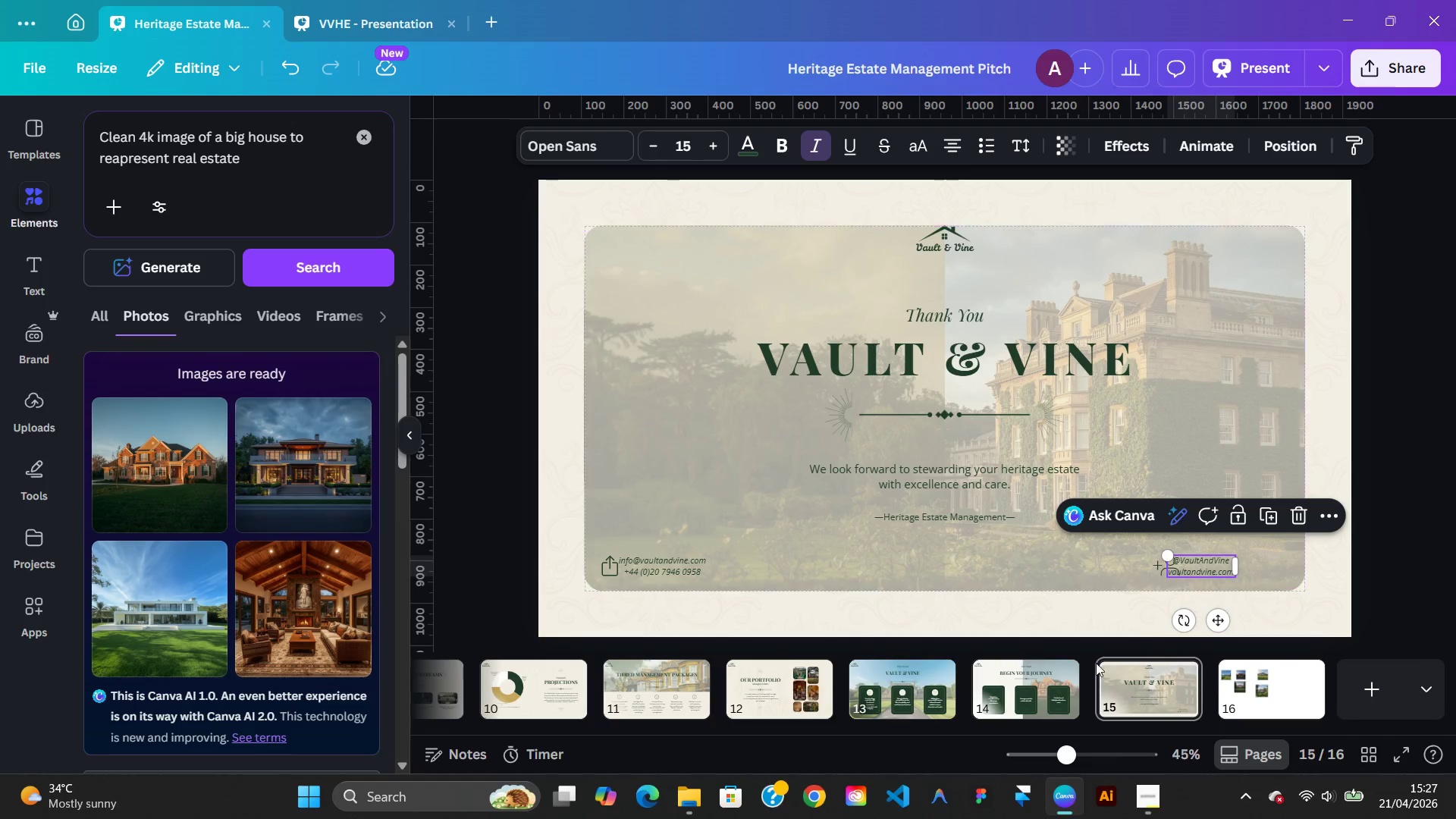 
left_click([956, 582])
 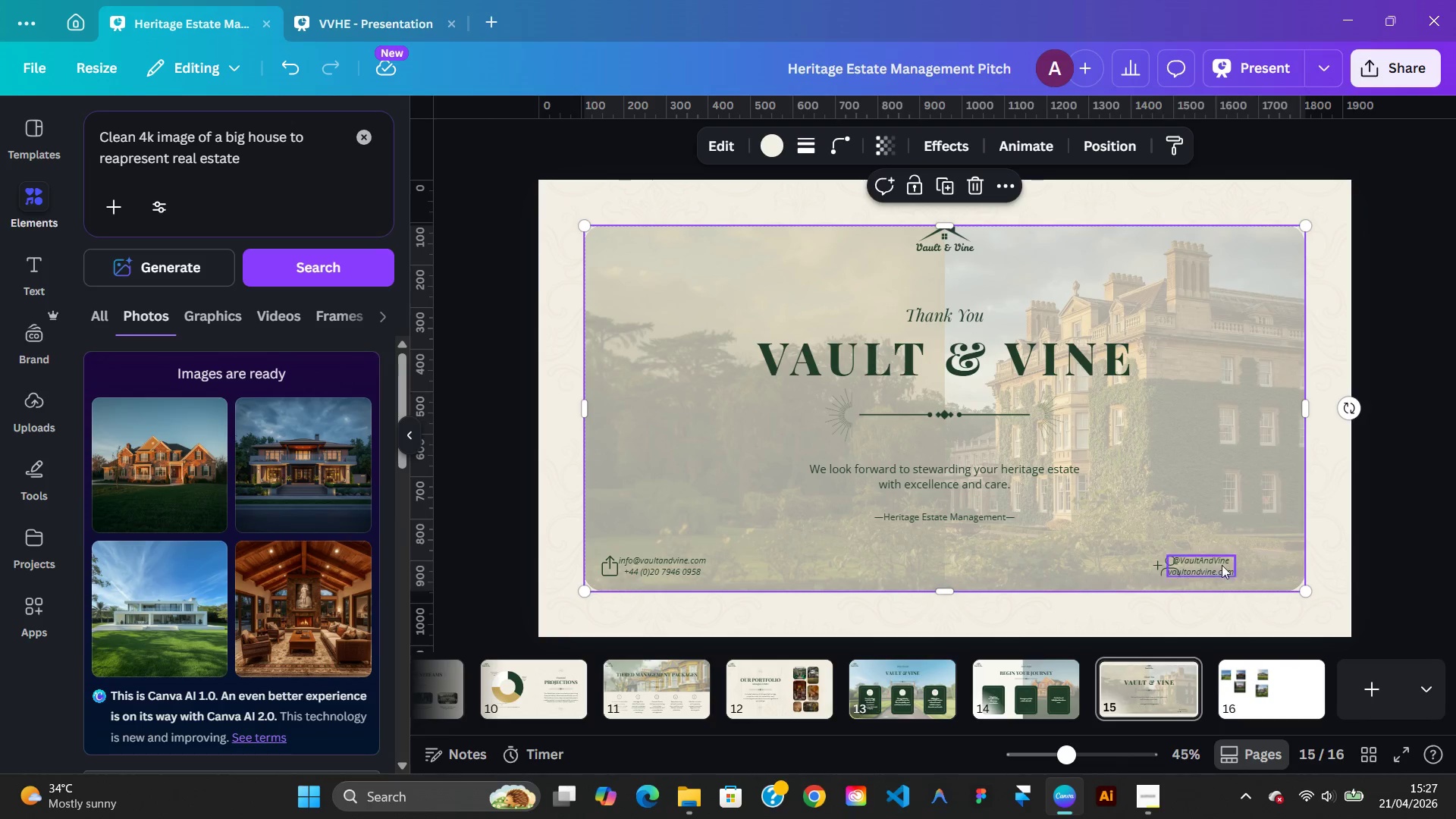 
left_click([1222, 569])
 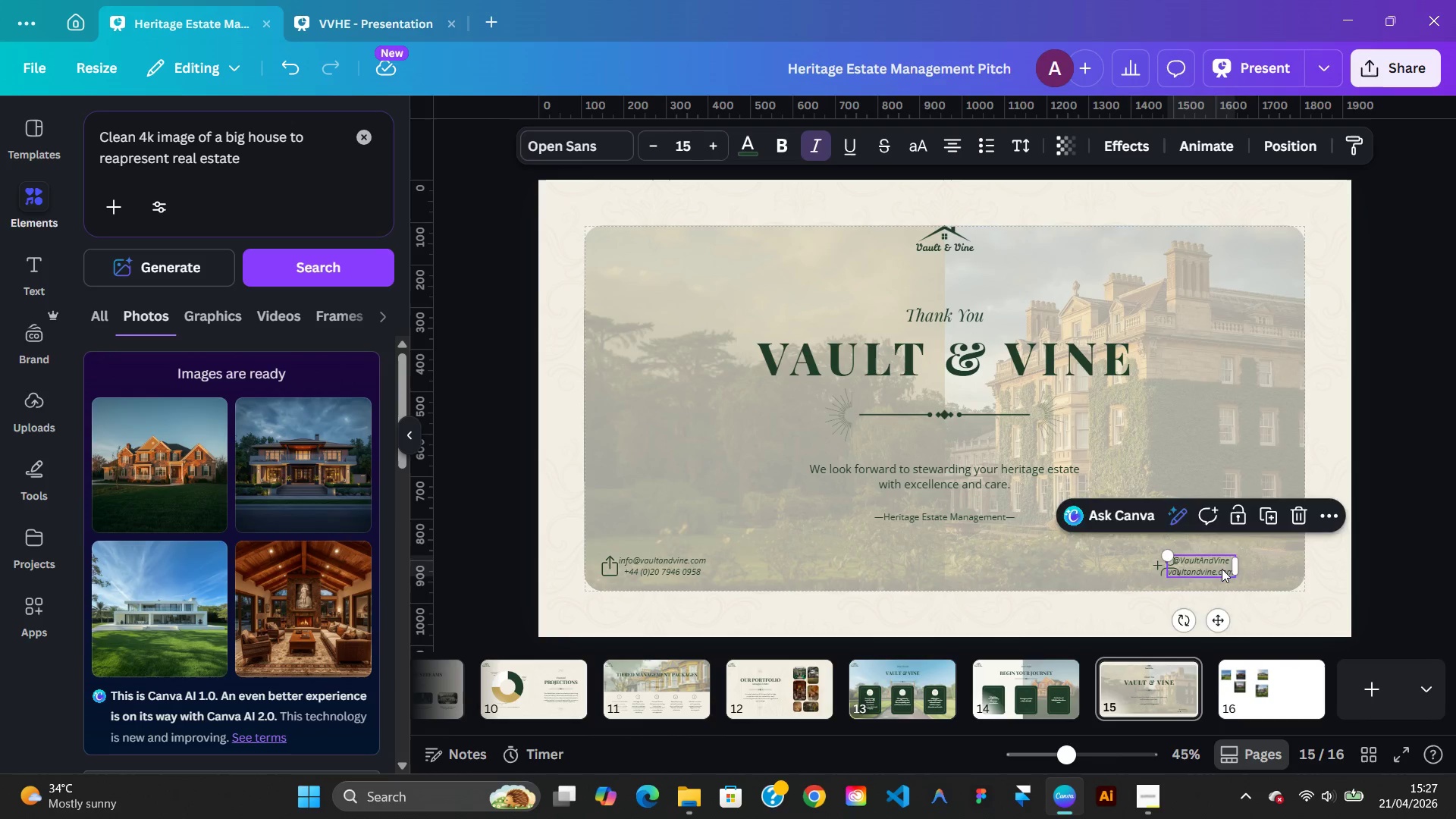 
hold_key(key=ArrowRight, duration=1.31)
 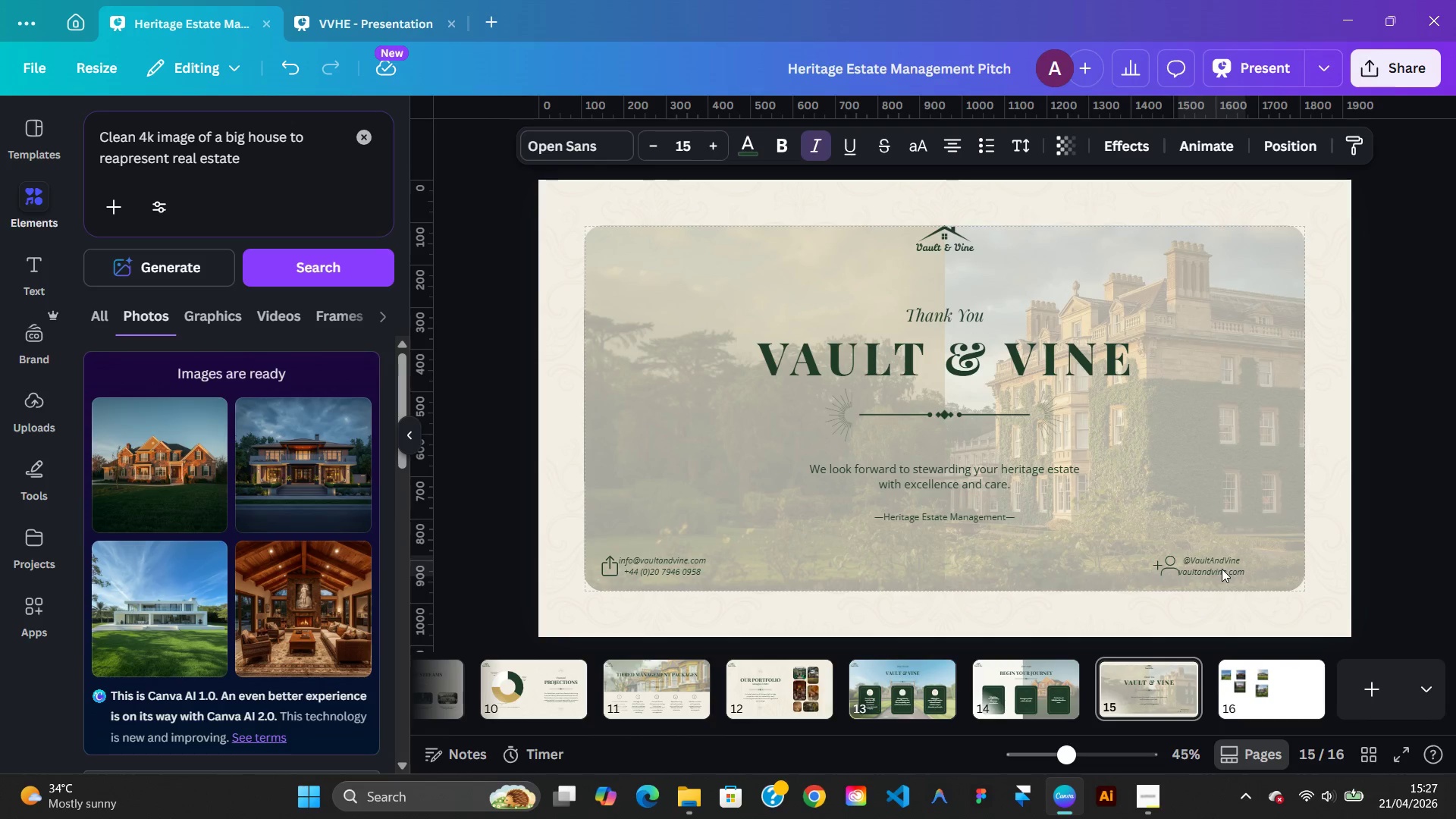 
key(ArrowRight)
 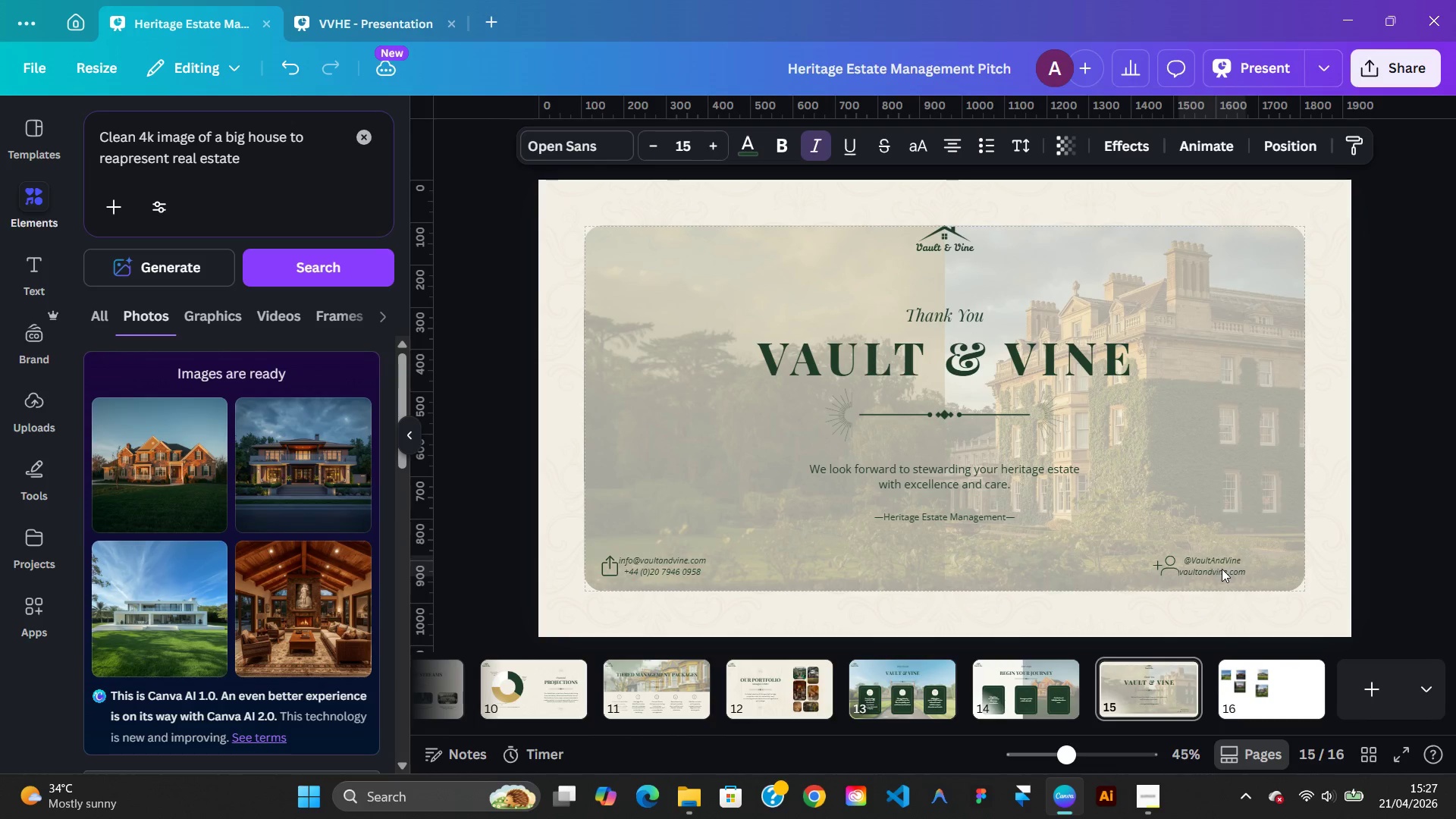 
key(ArrowRight)
 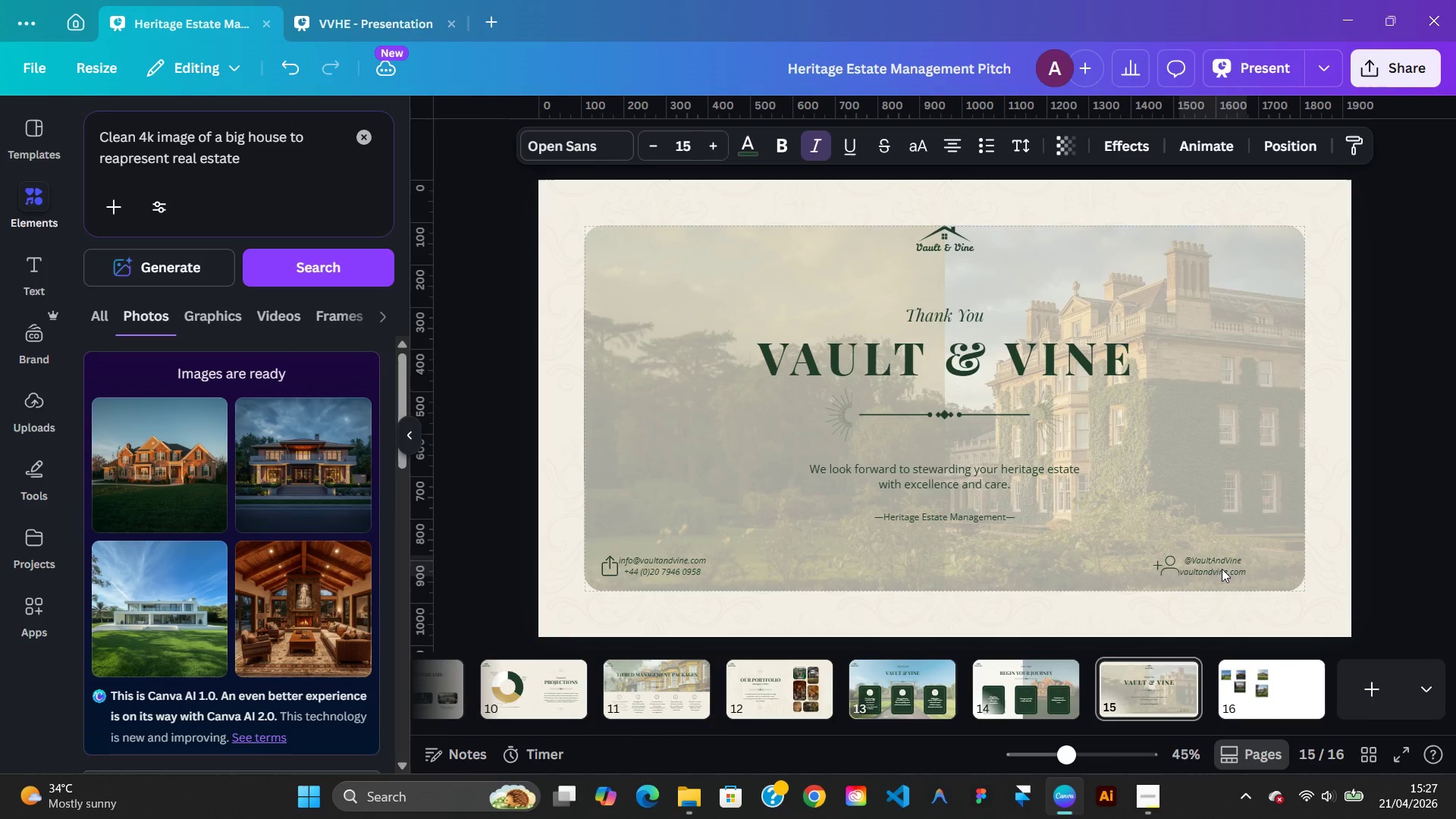 
key(ArrowRight)
 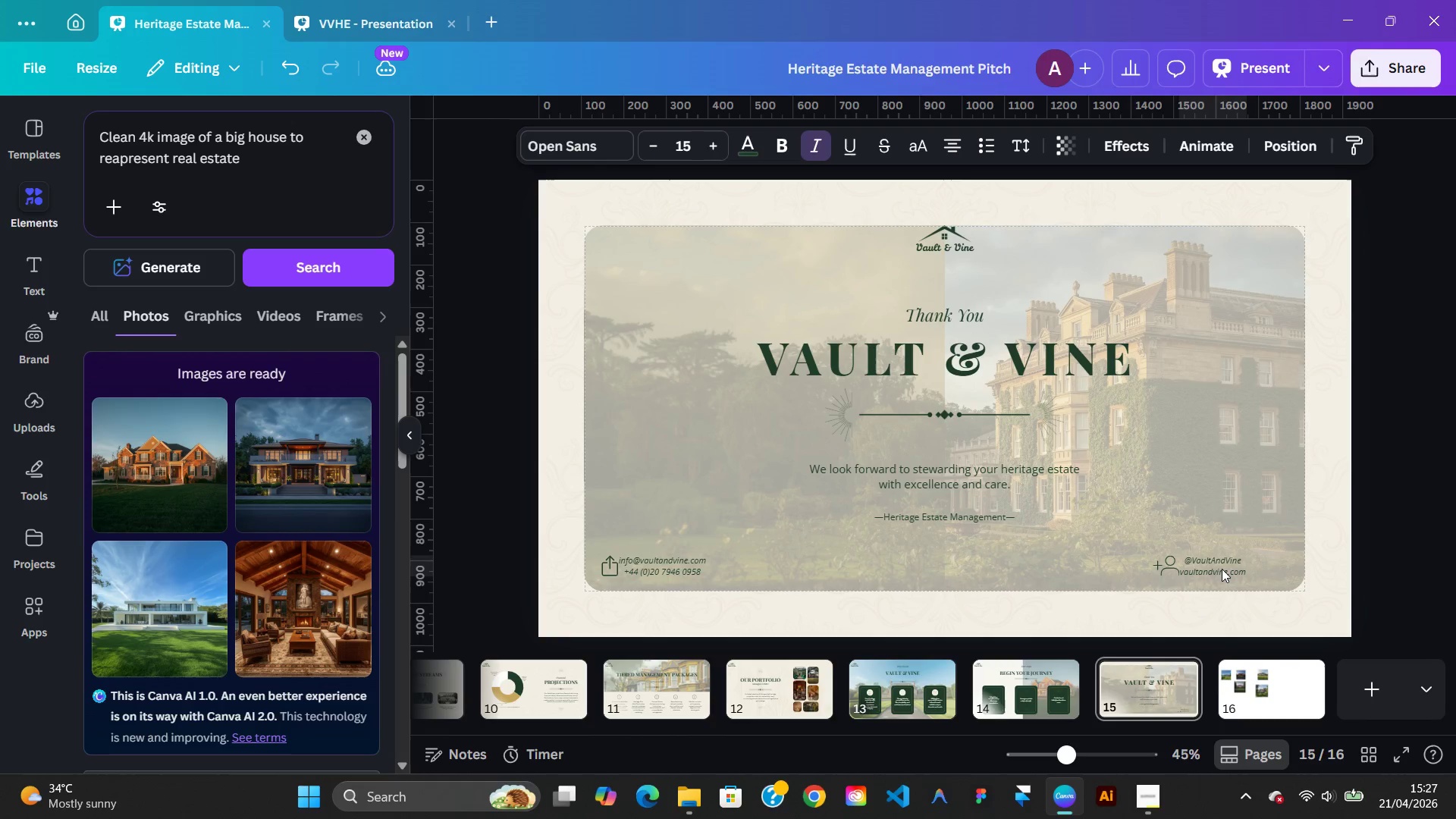 
key(ArrowRight)
 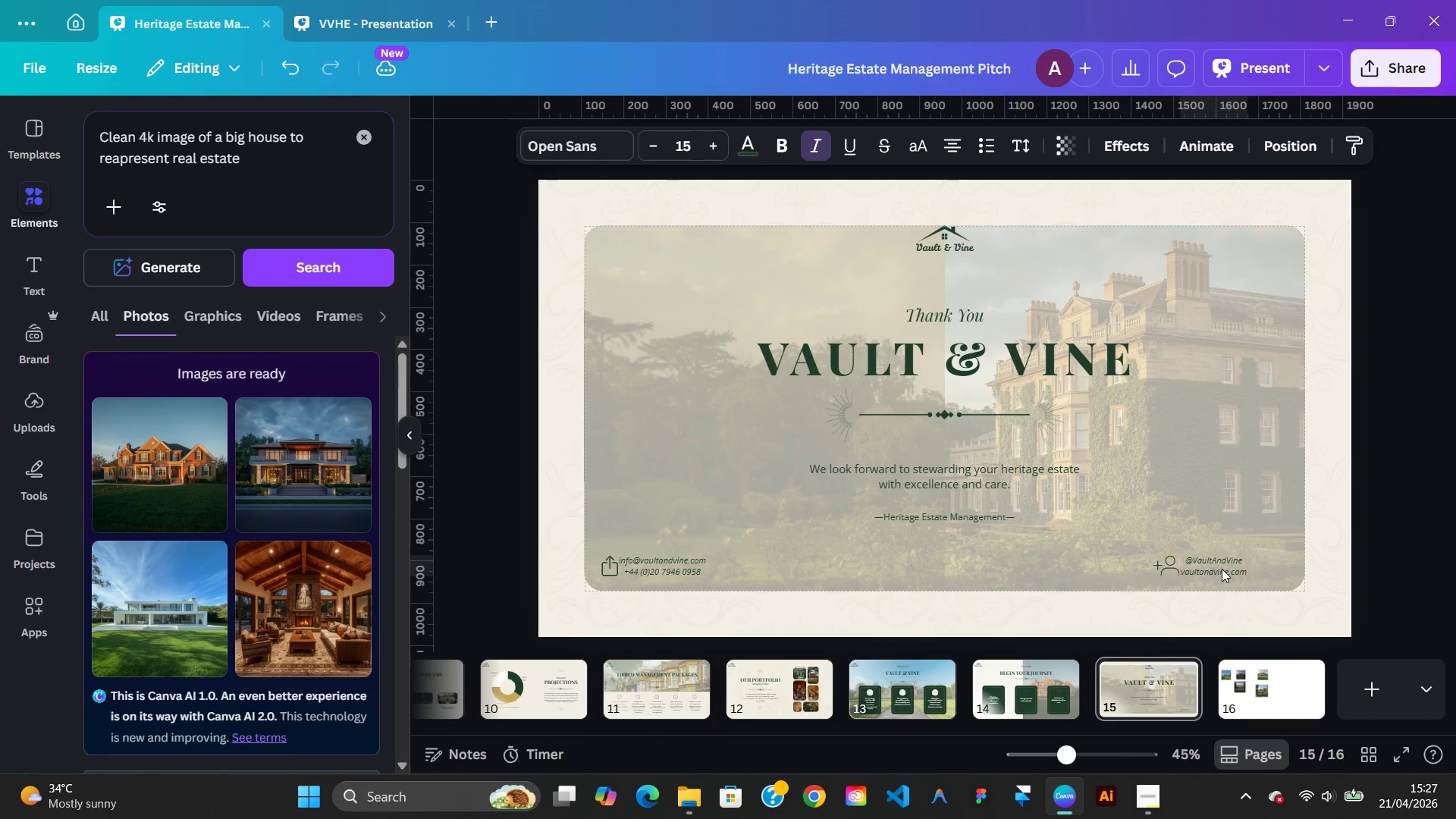 
key(ArrowRight)
 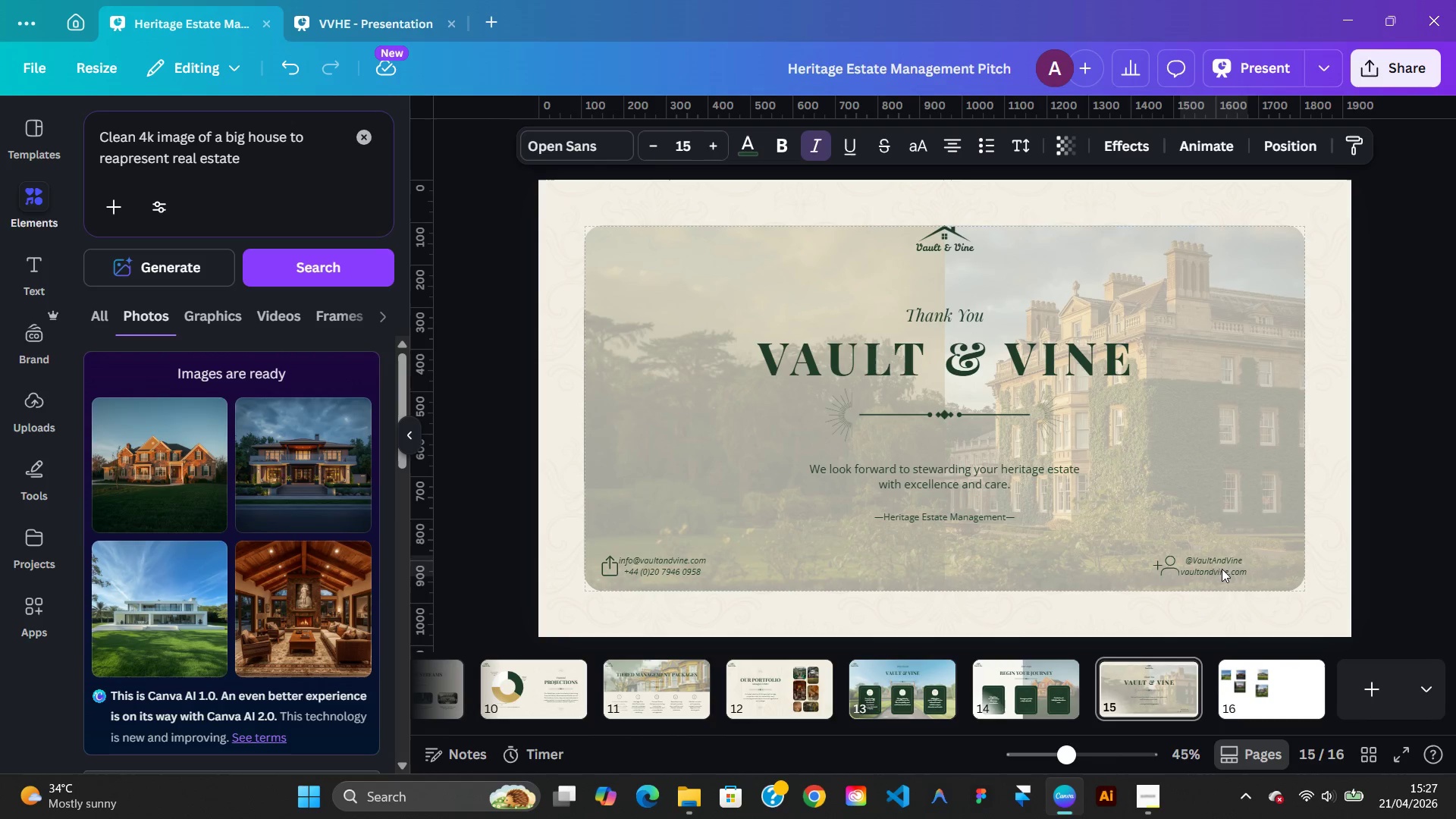 
key(ArrowLeft)
 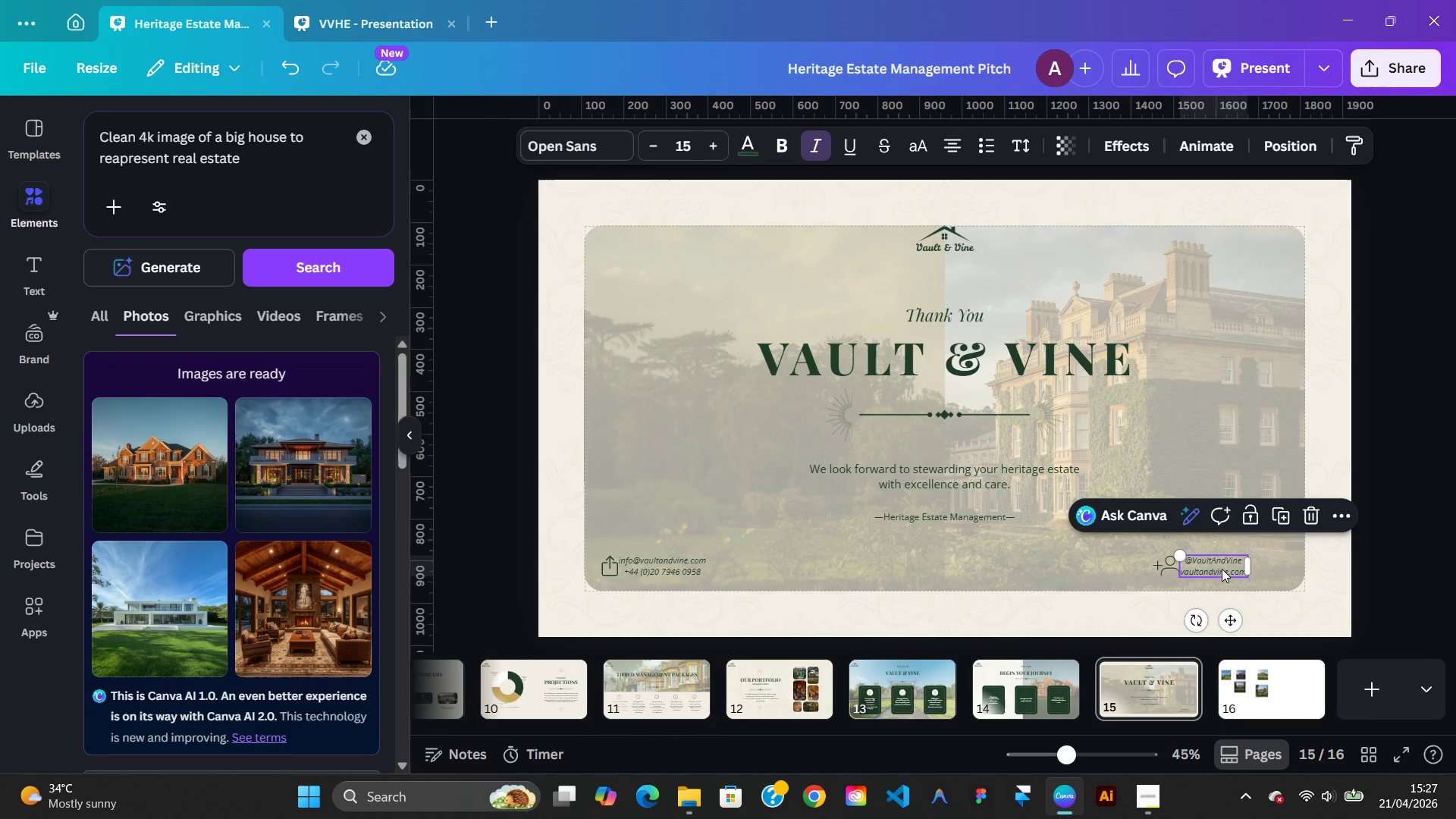 
key(ArrowDown)
 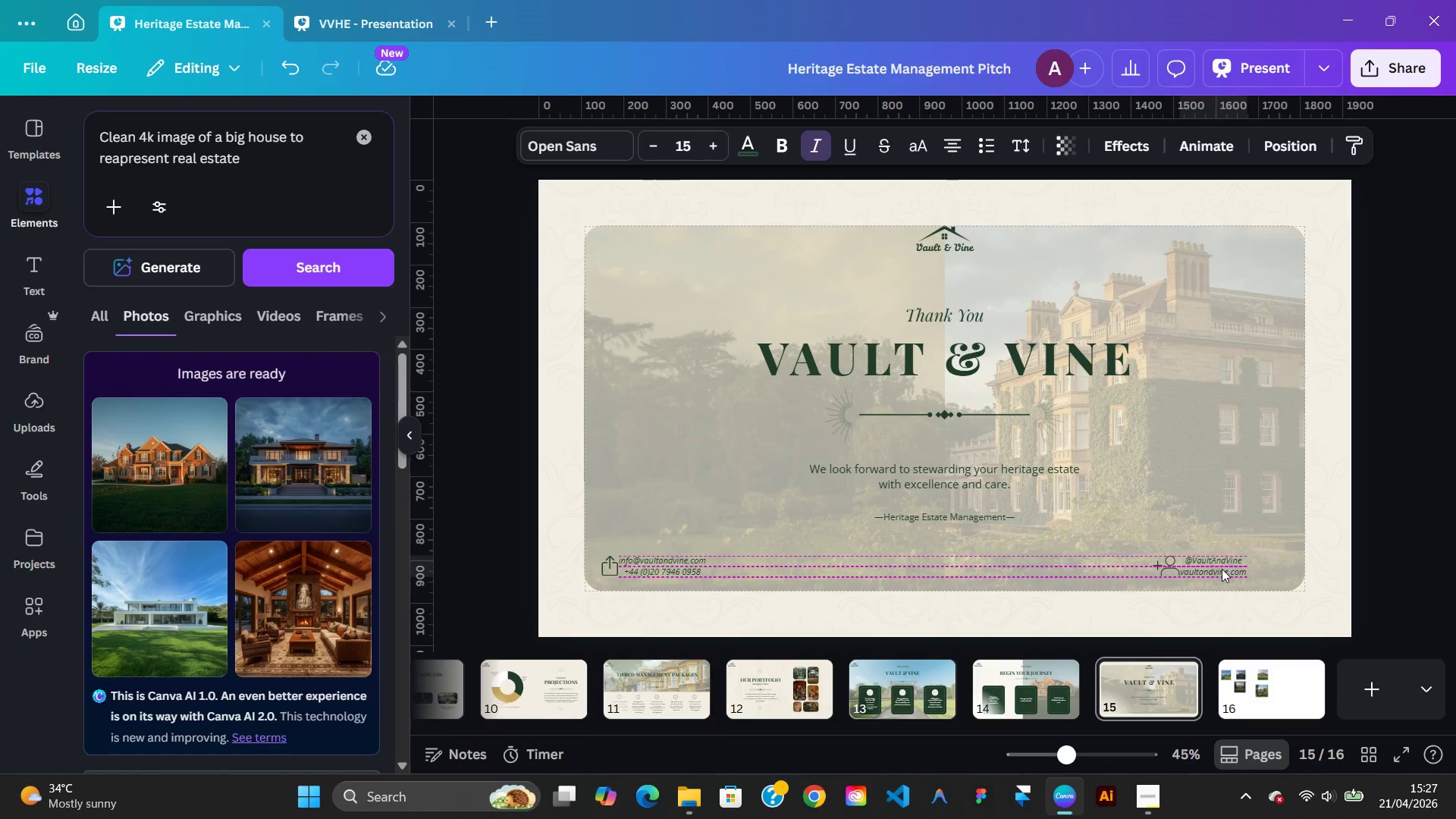 
key(ArrowUp)
 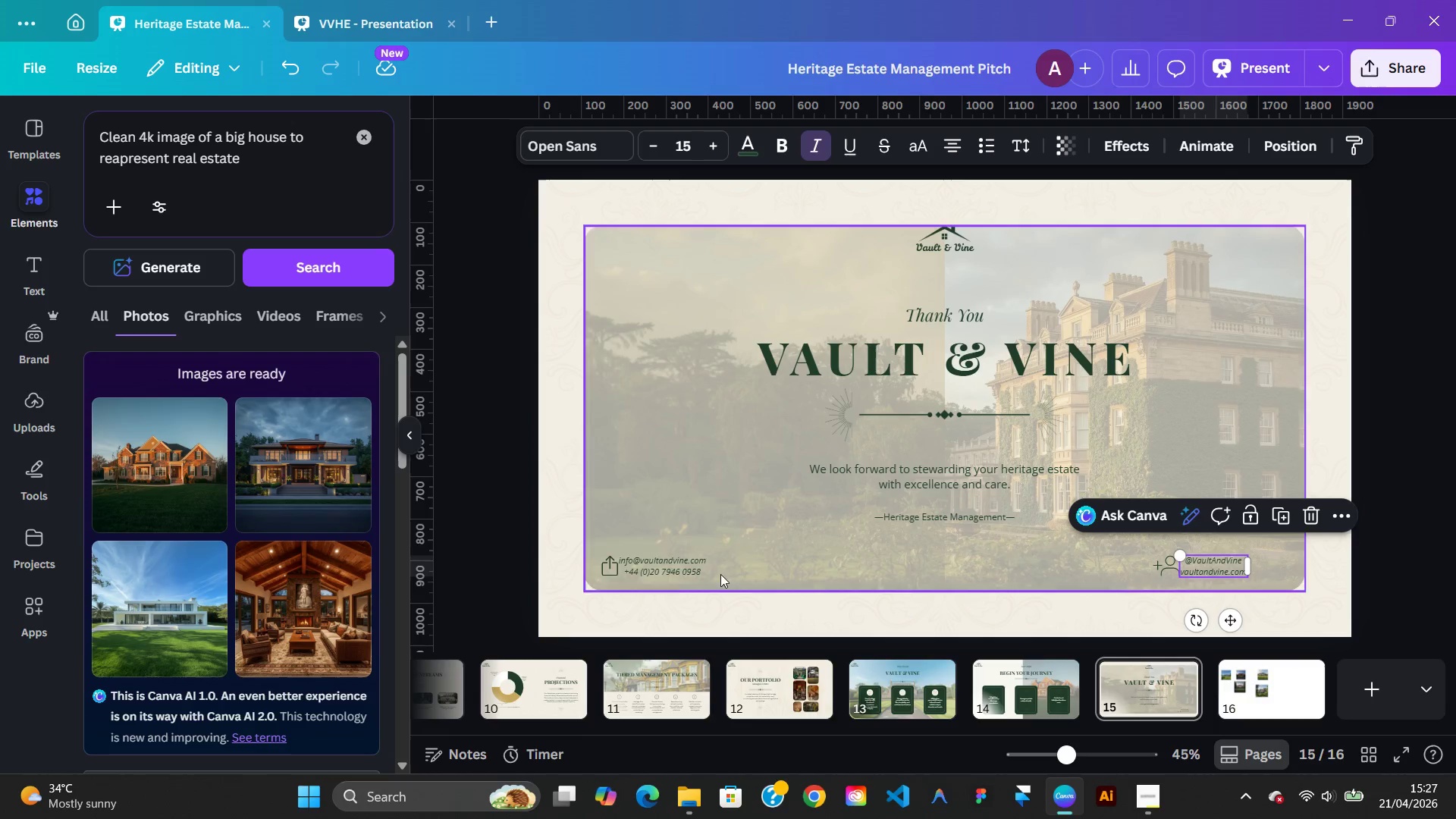 
left_click([680, 576])
 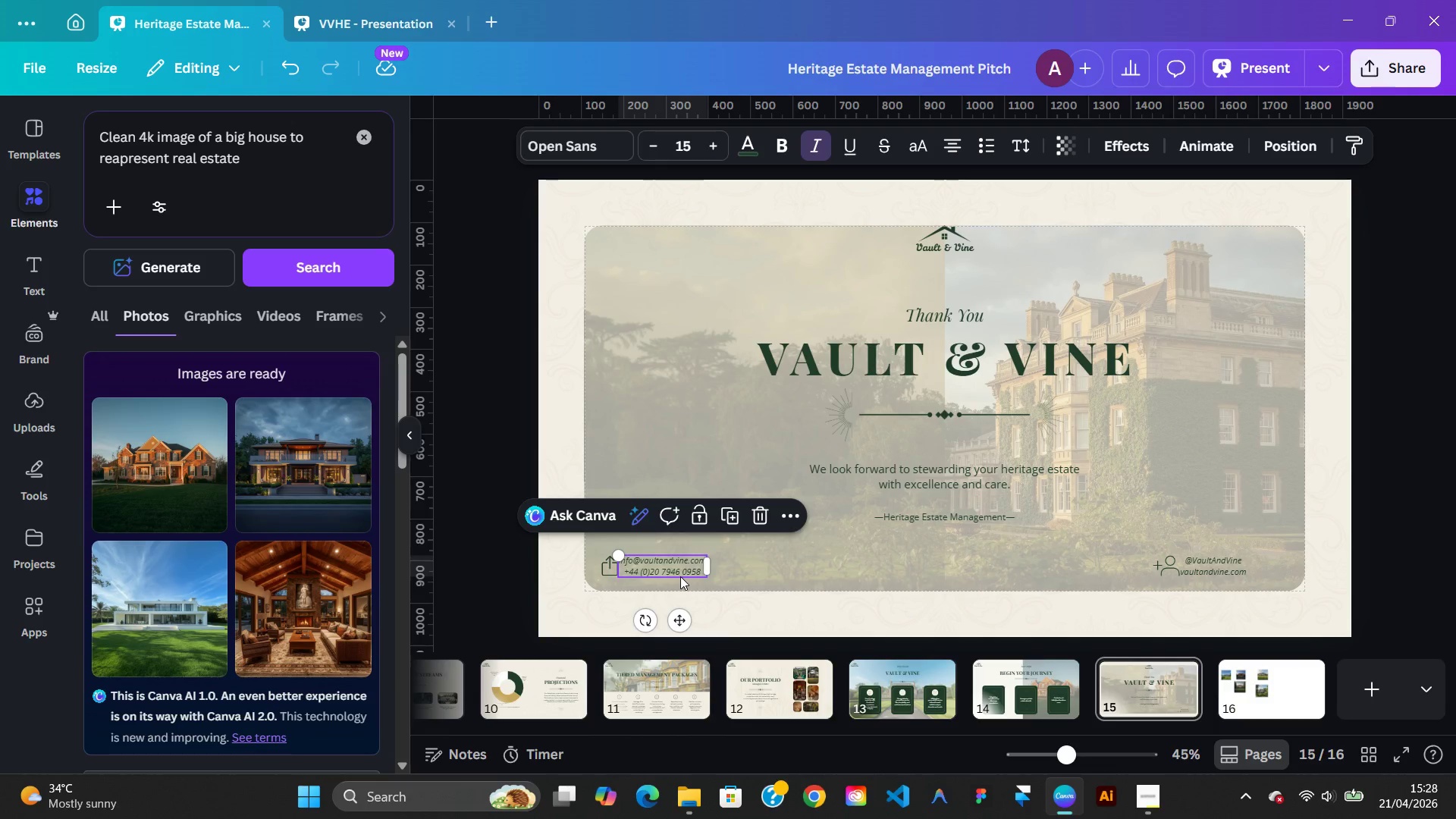 
key(ArrowDown)
 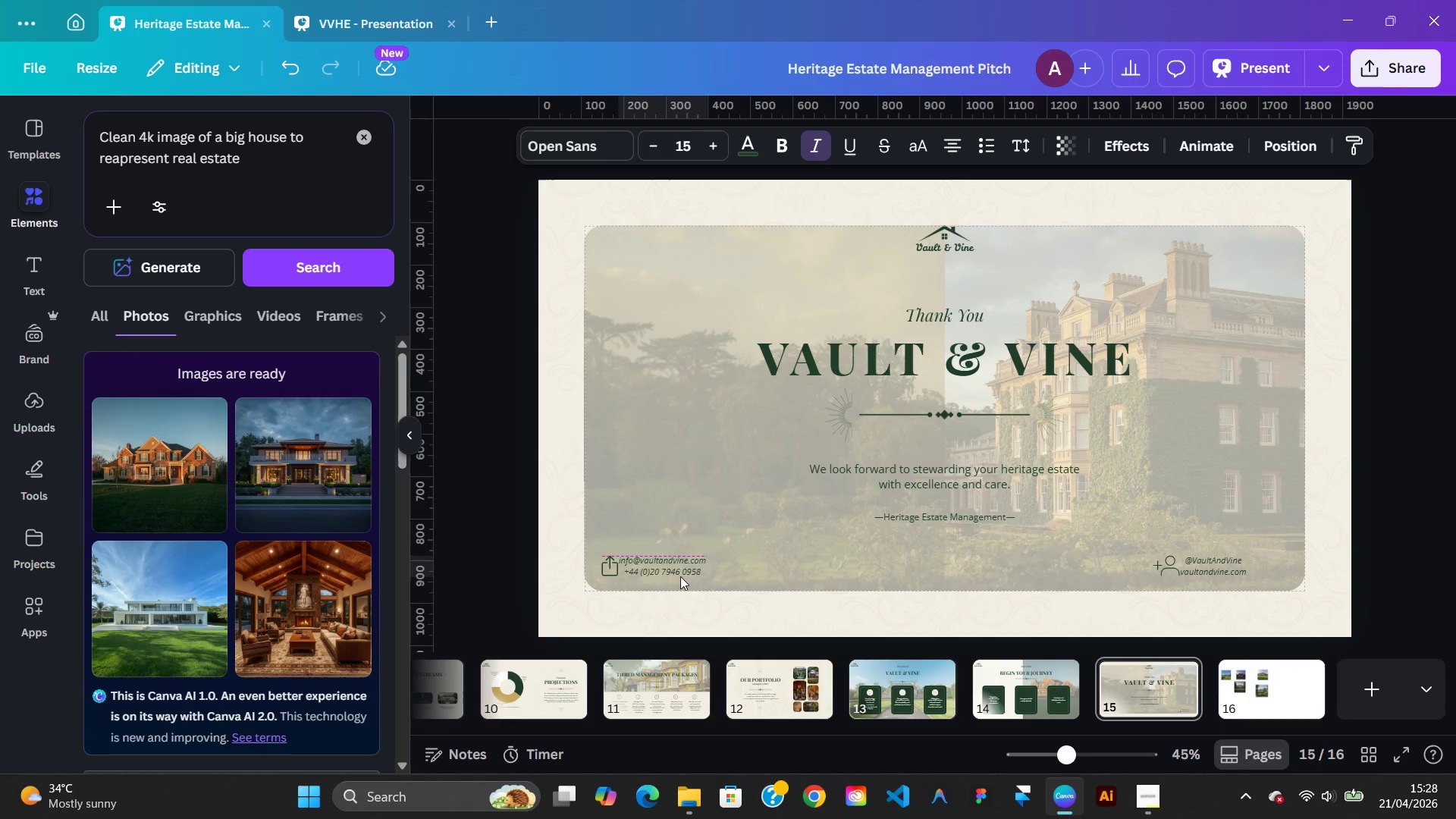 
key(ArrowUp)
 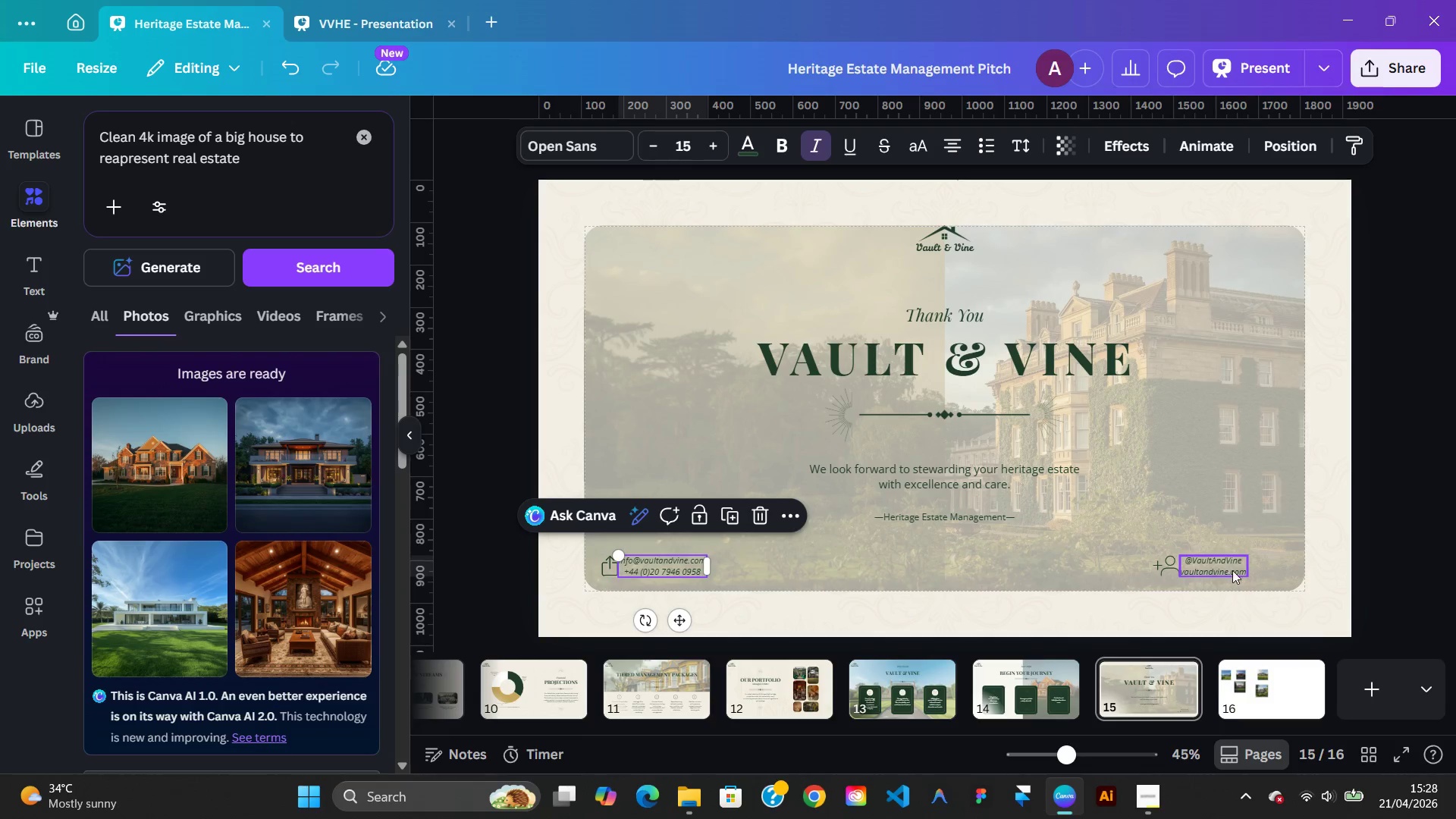 
left_click([1345, 573])
 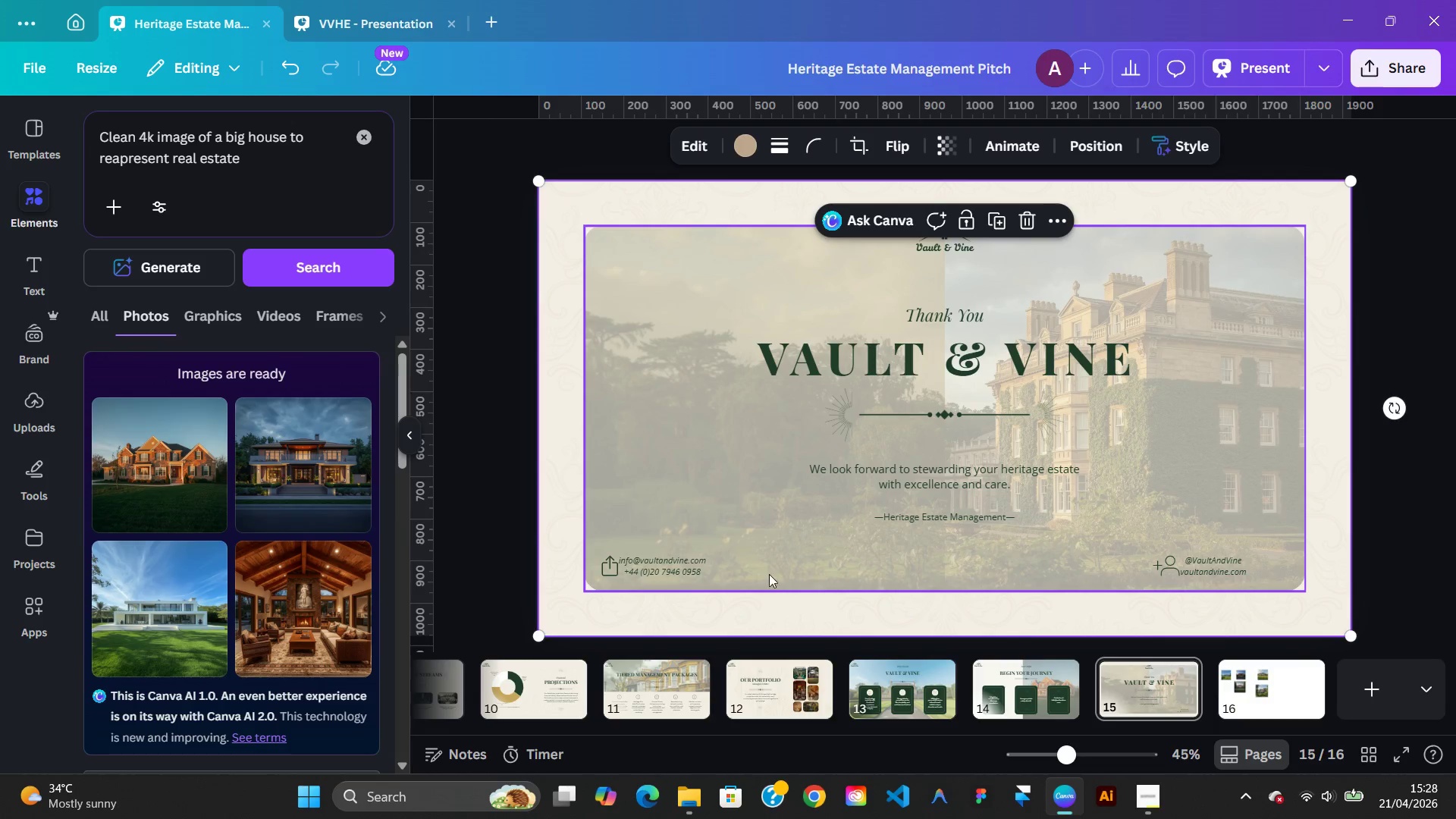 
left_click([688, 575])
 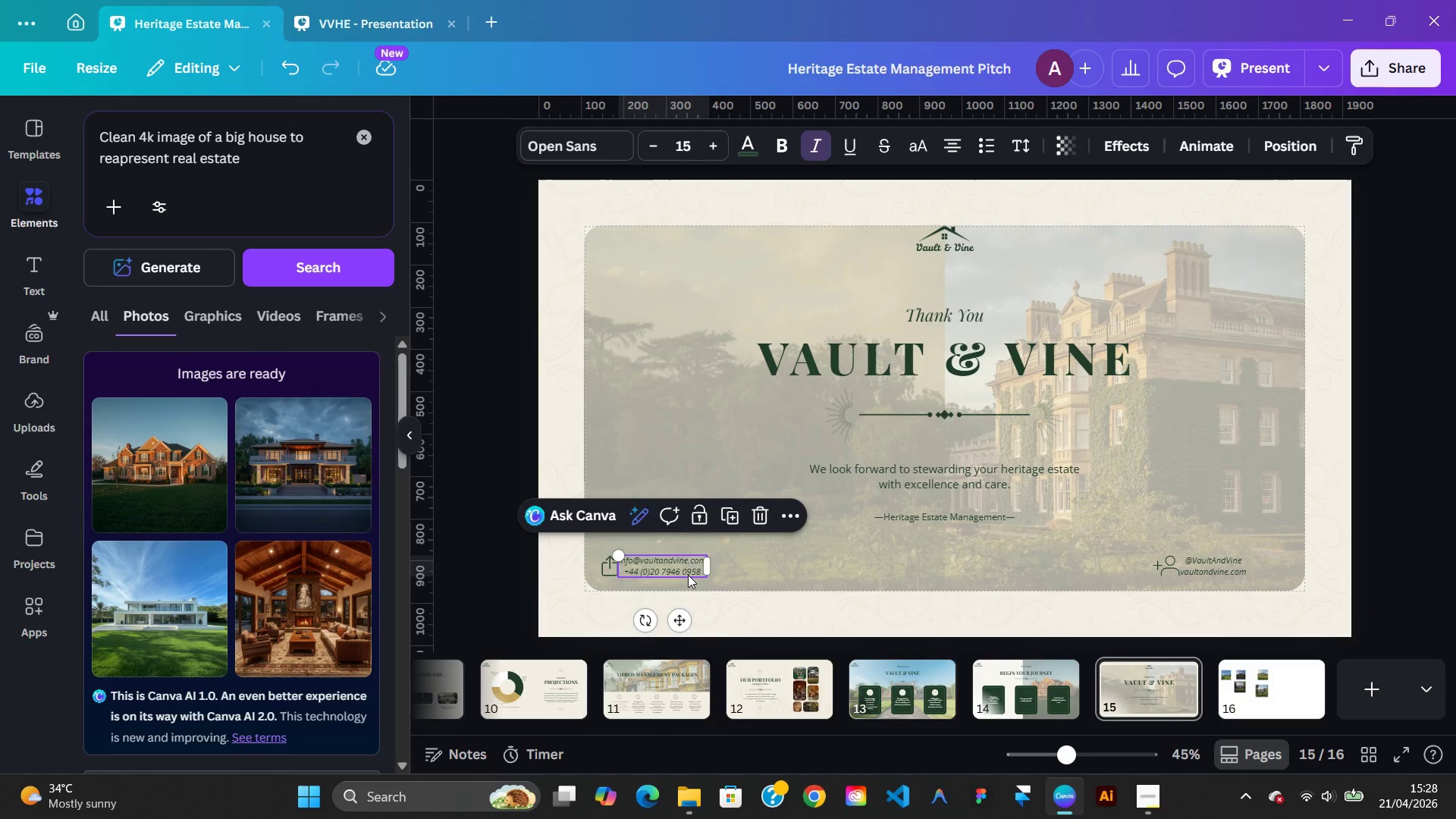 
key(ArrowRight)
 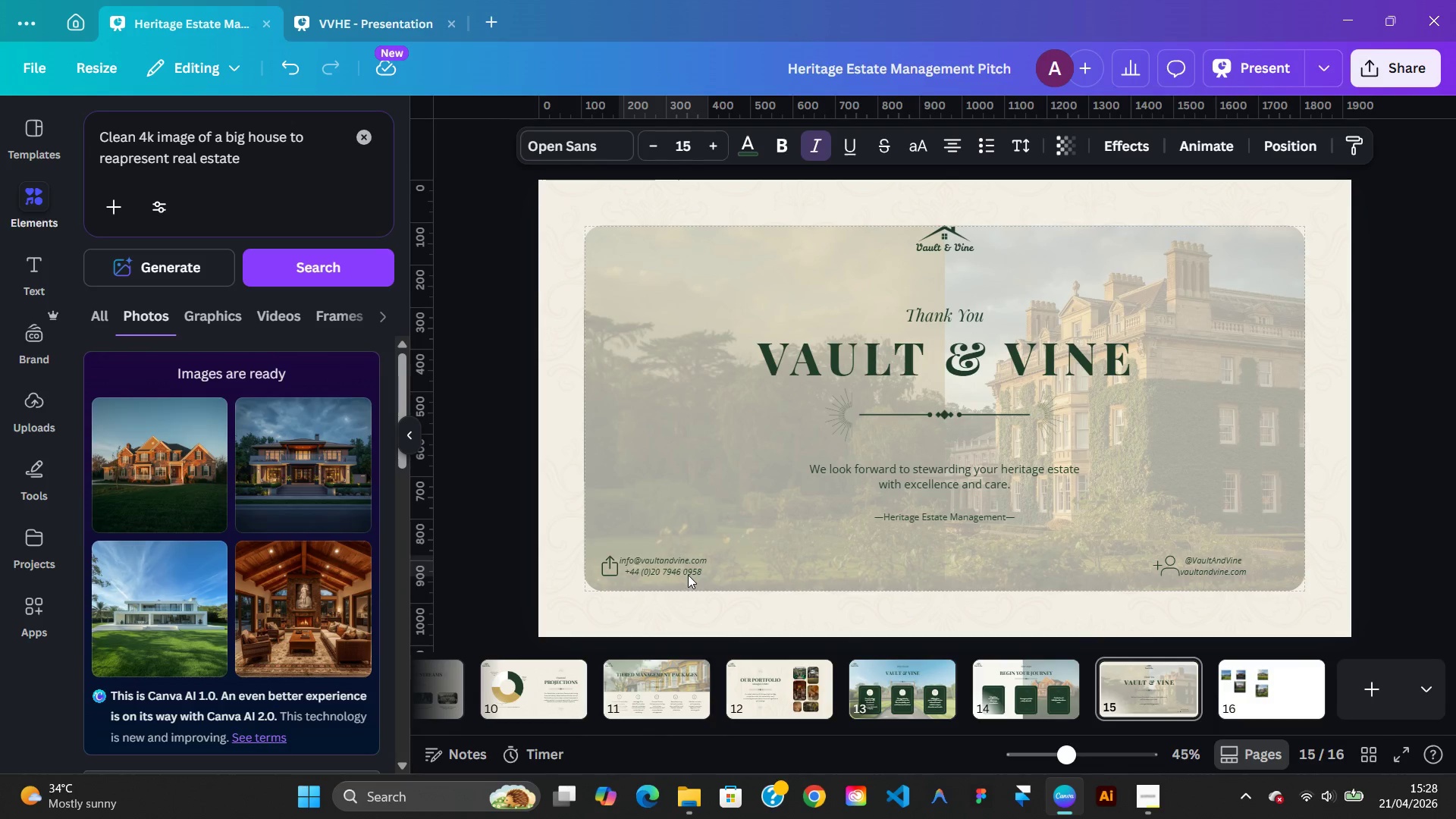 
key(ArrowRight)
 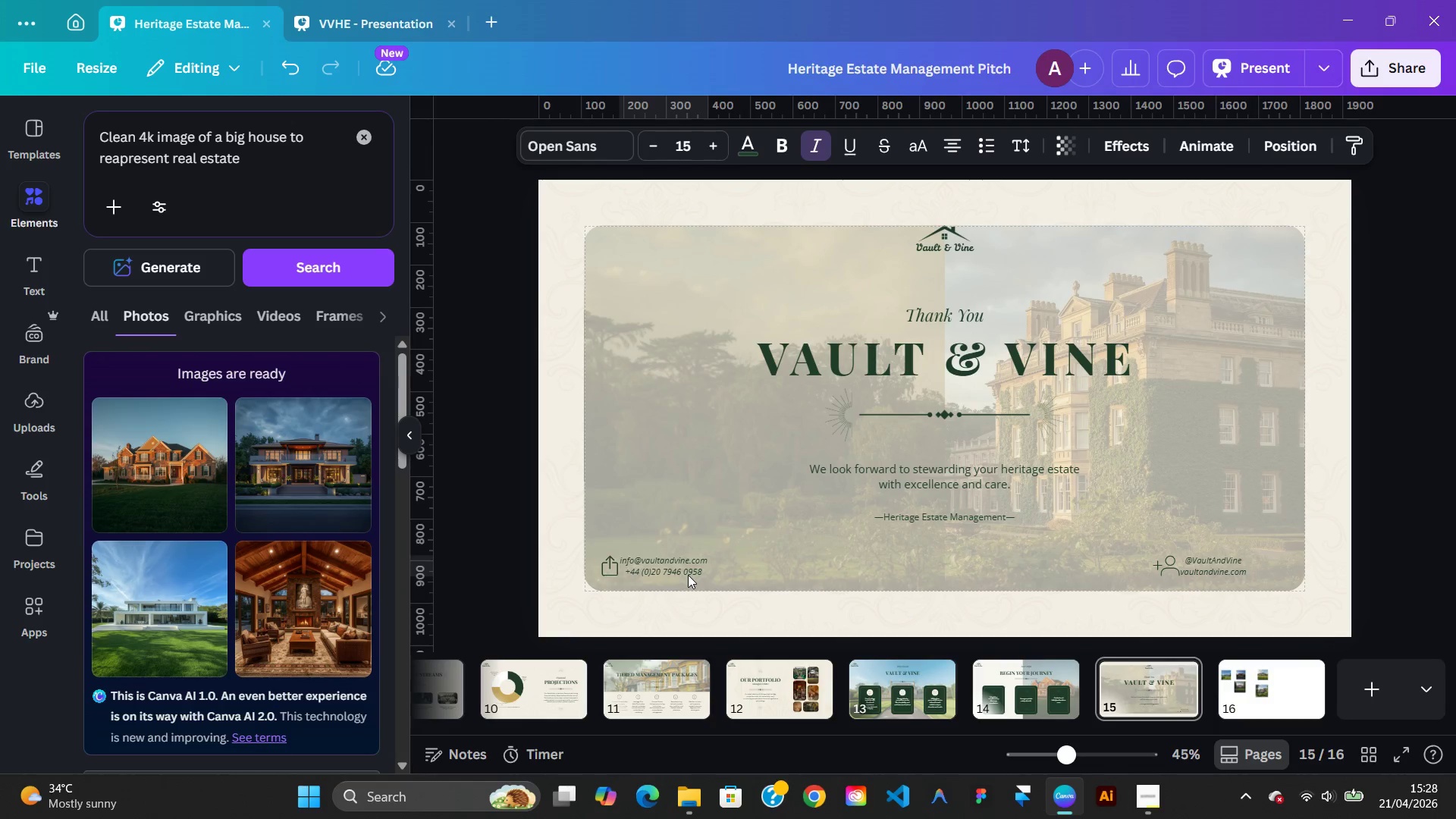 
key(ArrowRight)
 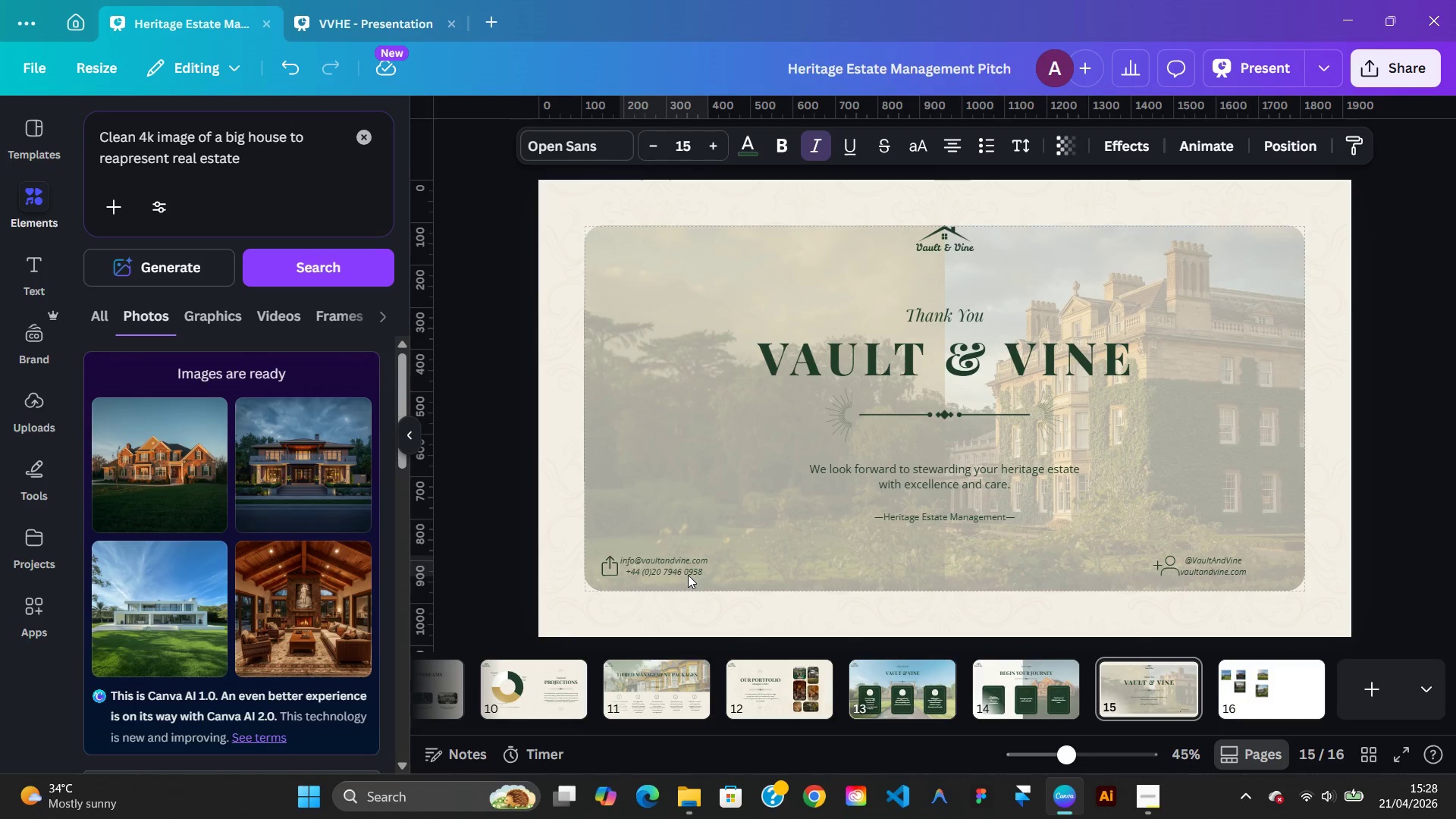 
key(ArrowRight)
 